 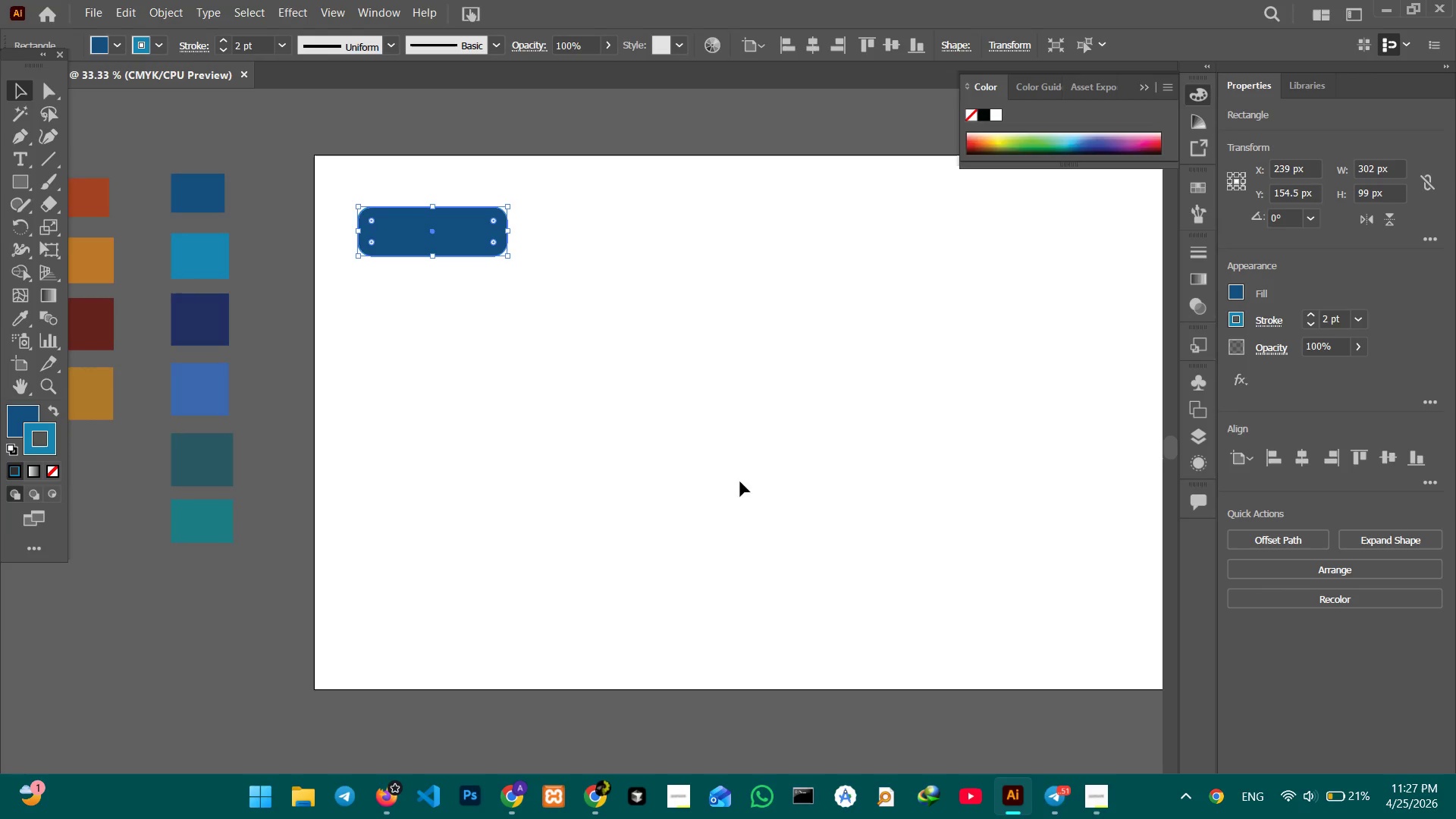 
hold_key(key=ControlLeft, duration=1.25)
 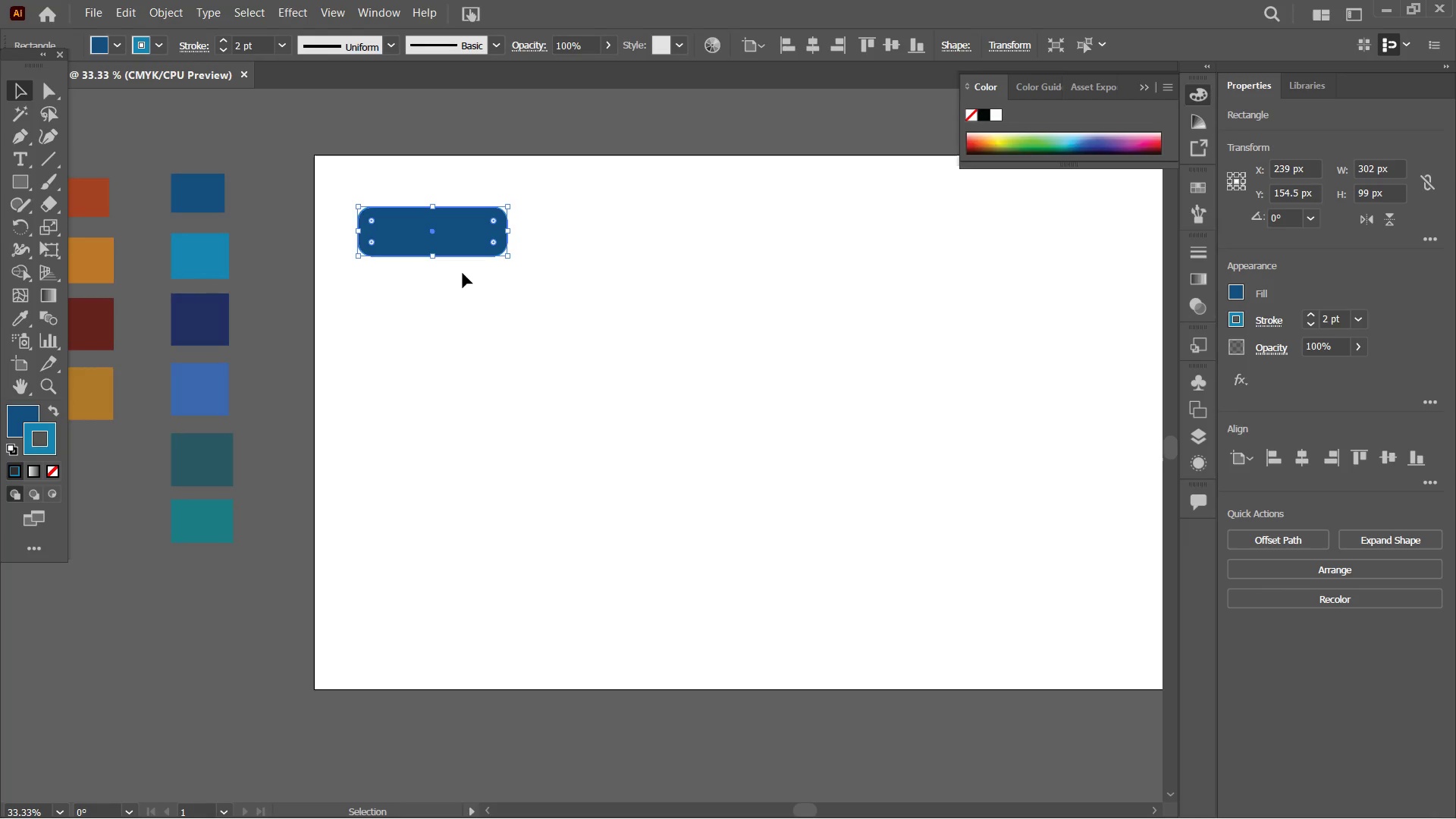 
key(Control+Equal)
 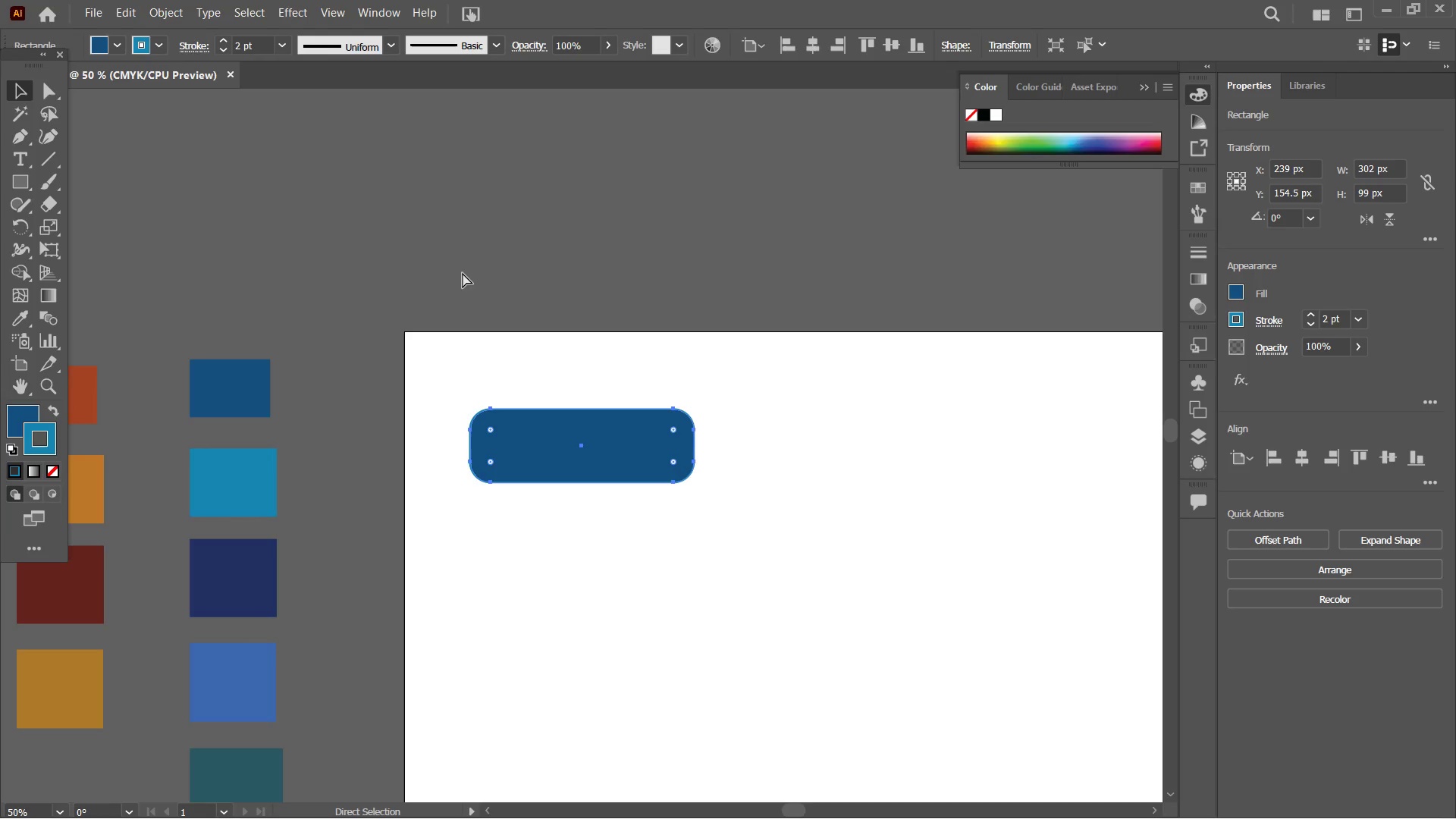 
key(Control+Equal)
 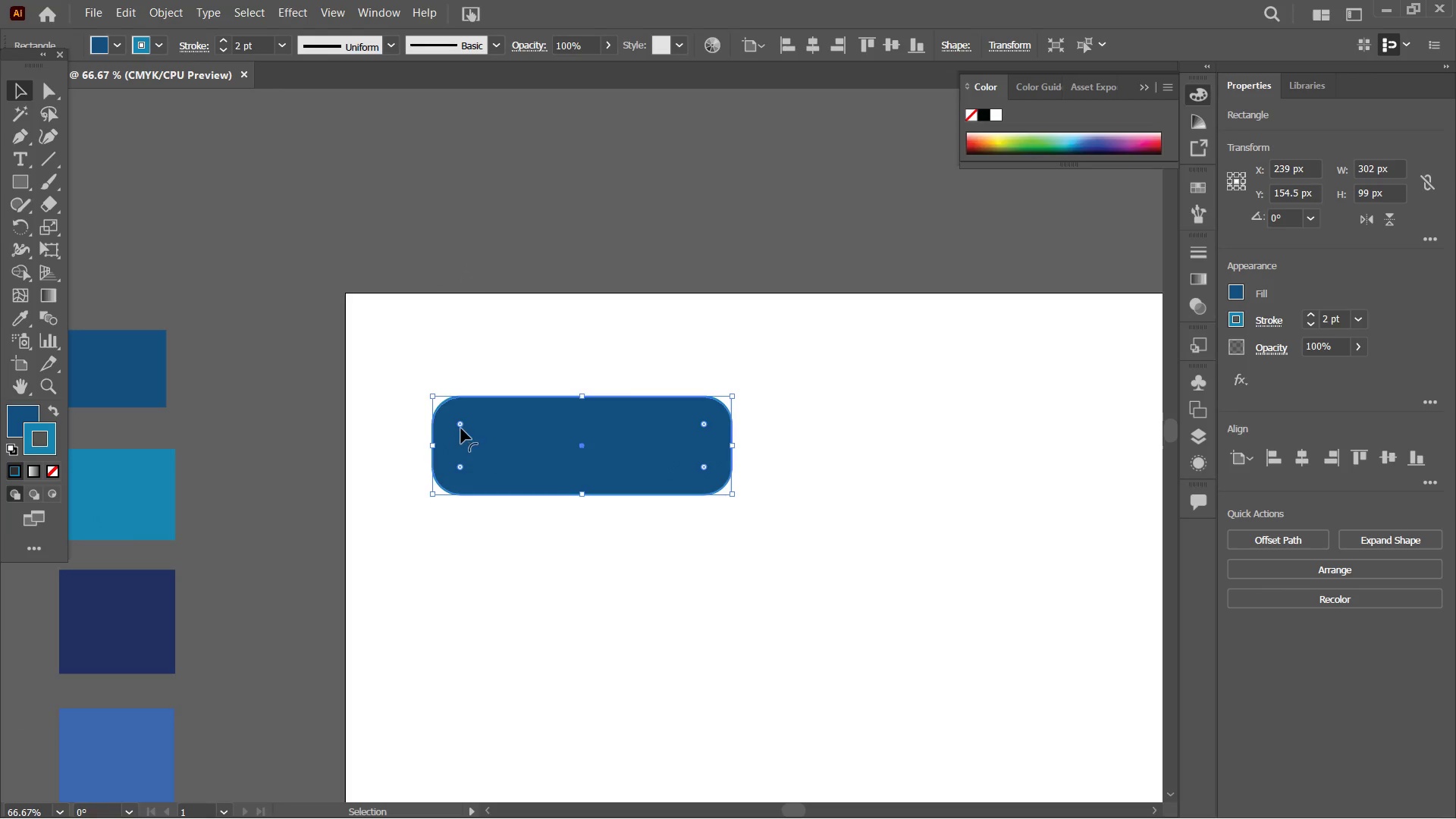 
left_click_drag(start_coordinate=[461, 425], to_coordinate=[453, 417])
 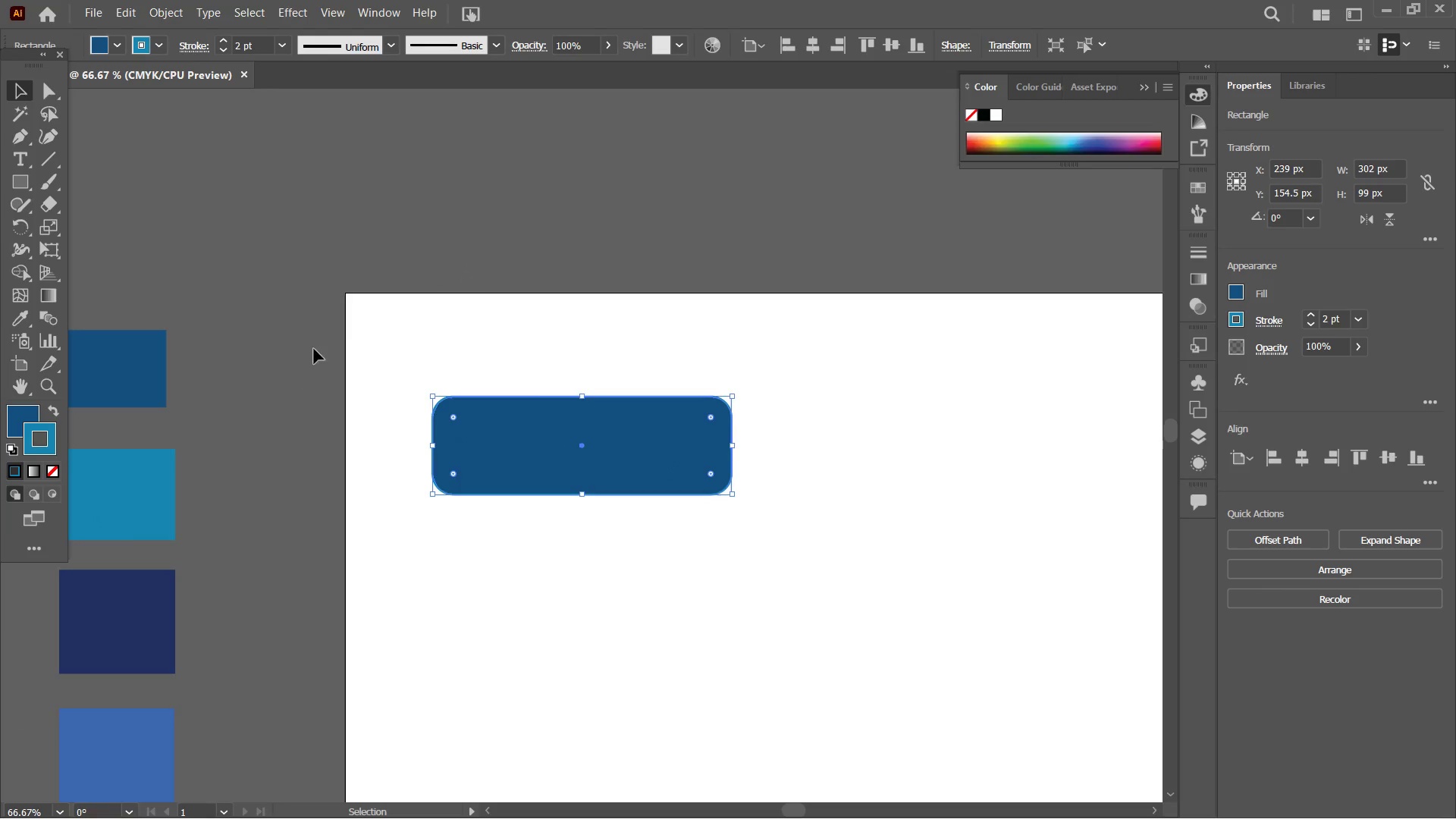 
hold_key(key=Space, duration=0.95)
 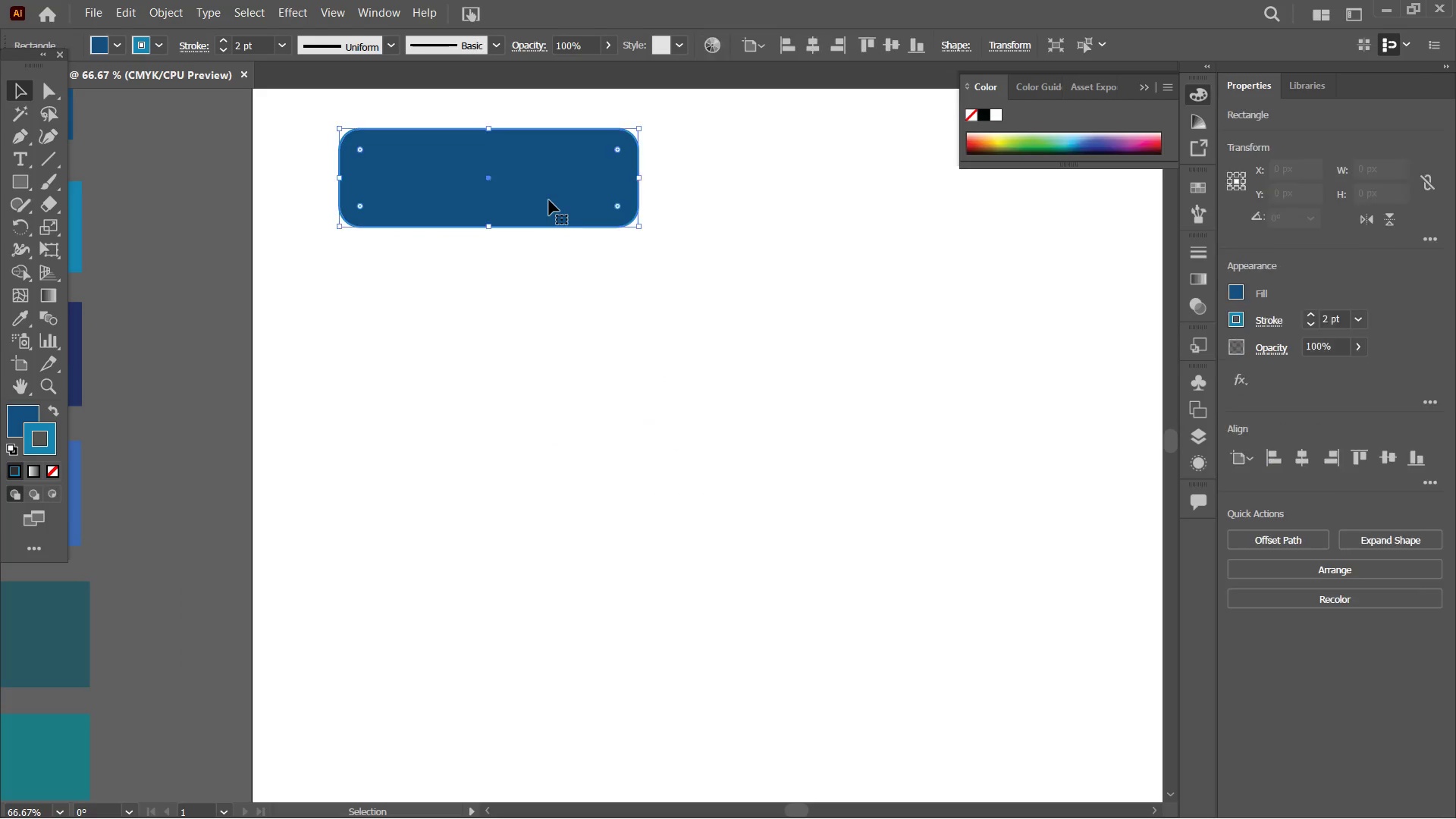 
left_click_drag(start_coordinate=[661, 702], to_coordinate=[566, 433])
 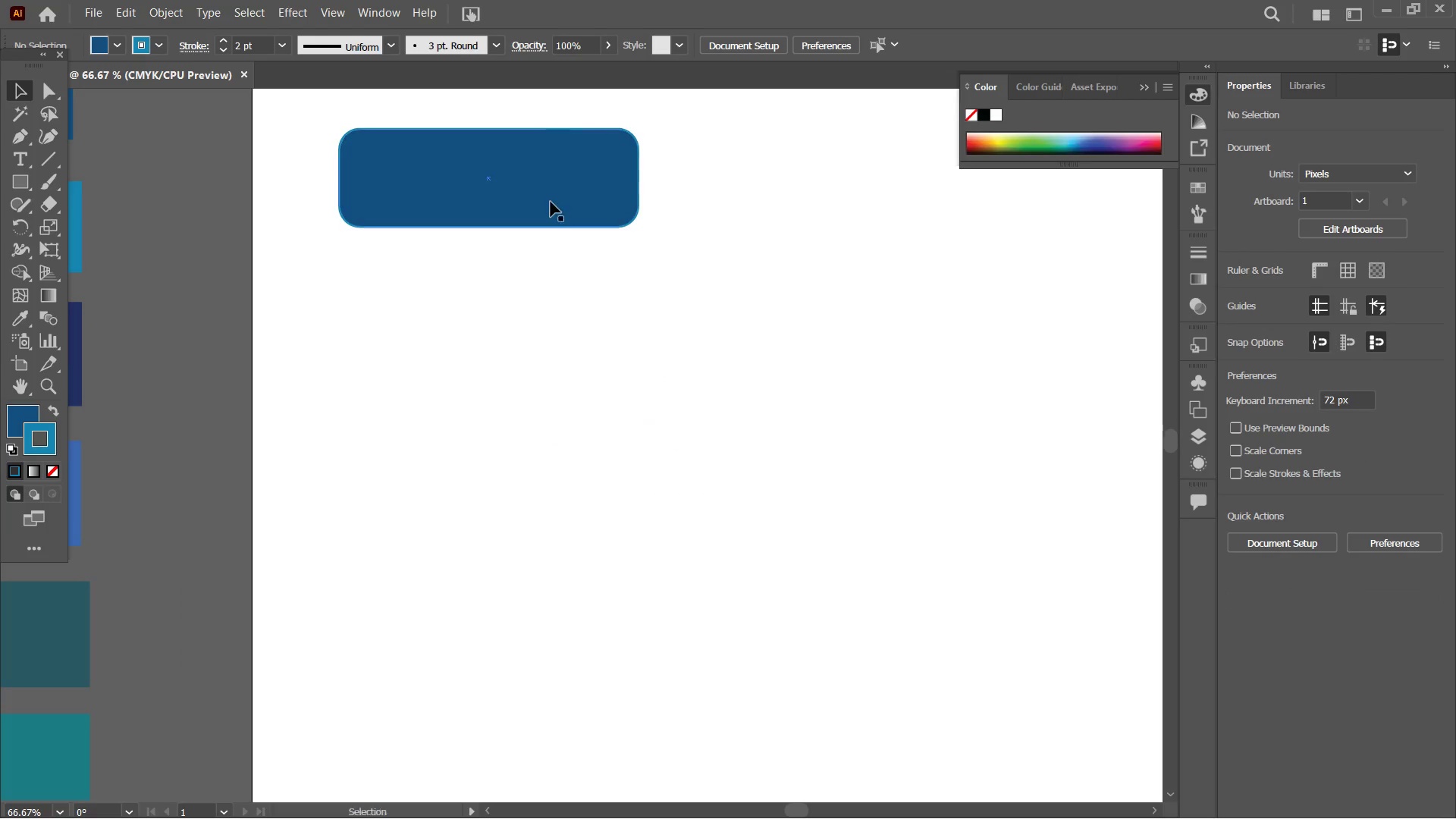 
left_click([549, 200])
 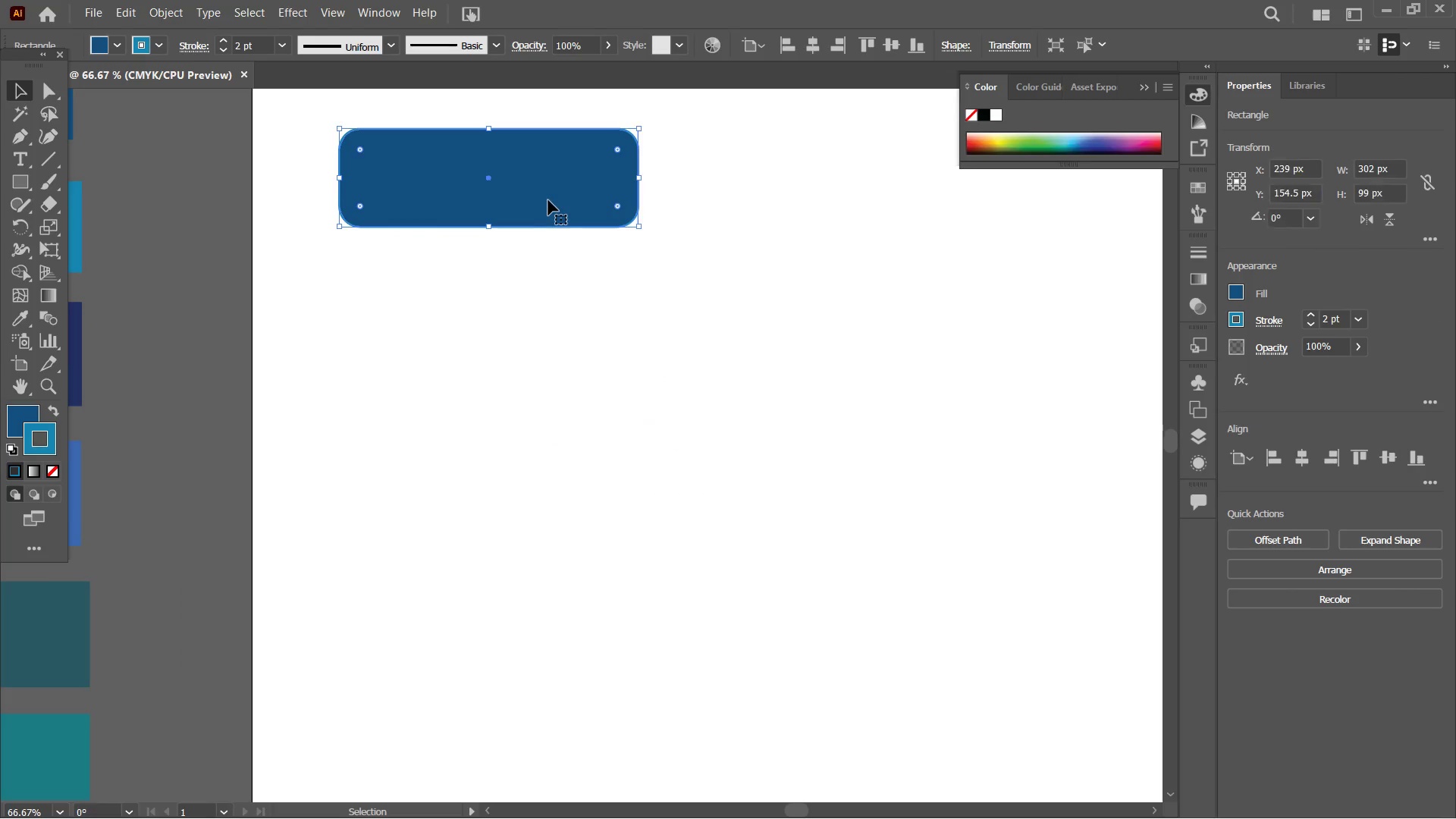 
key(Control+C)
 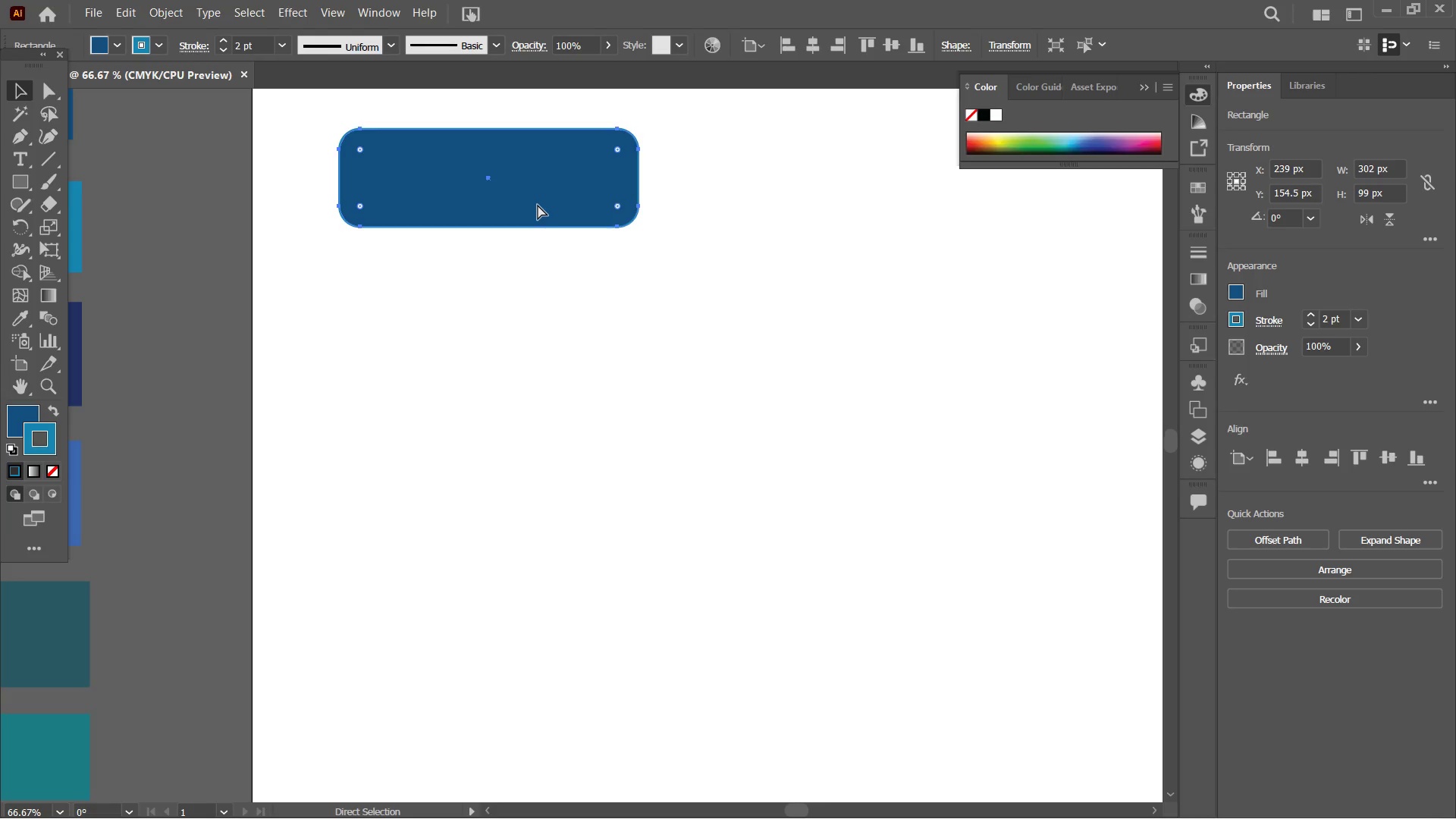 
key(Control+V)
 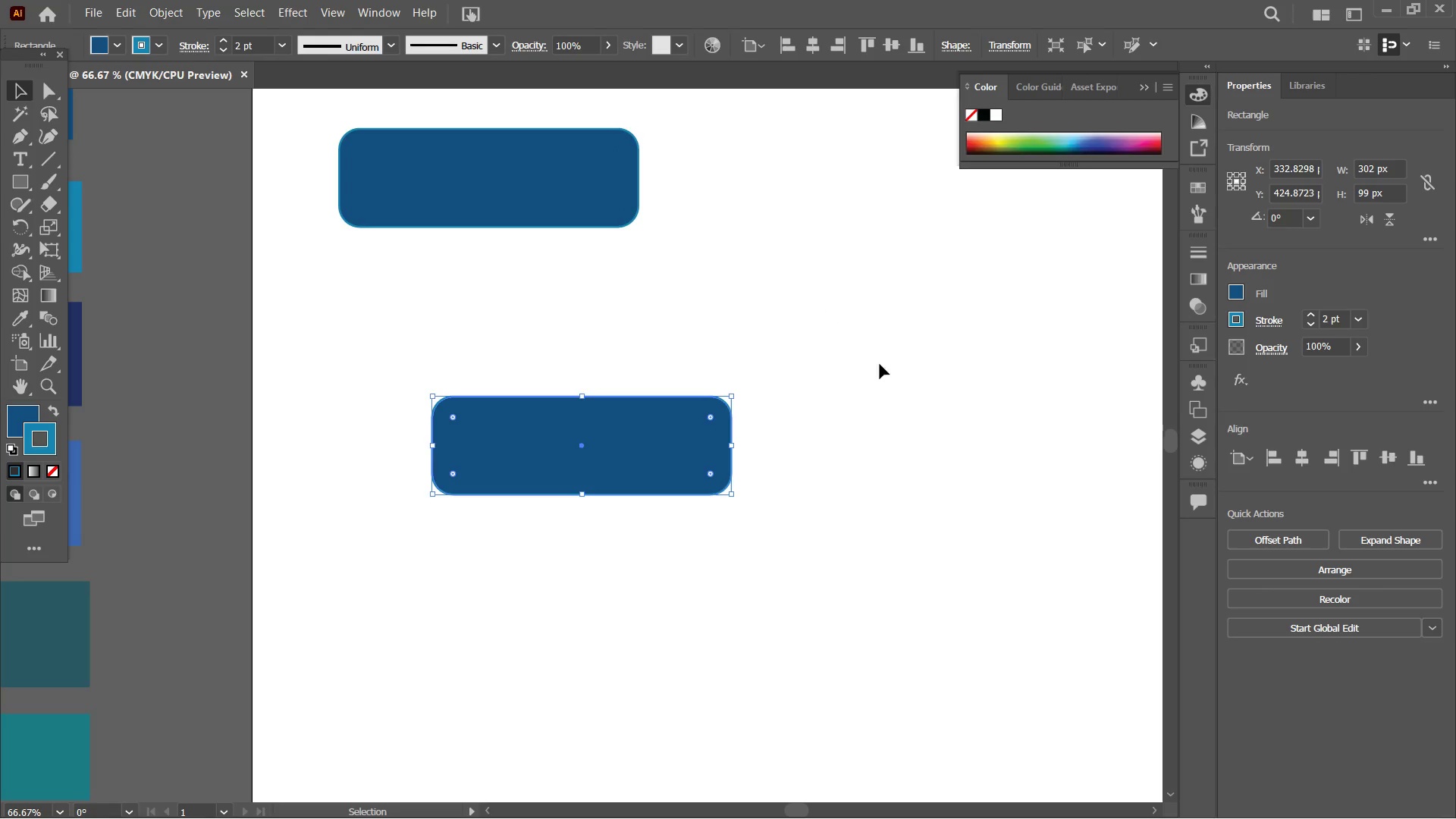 
hold_key(key=Space, duration=0.55)
 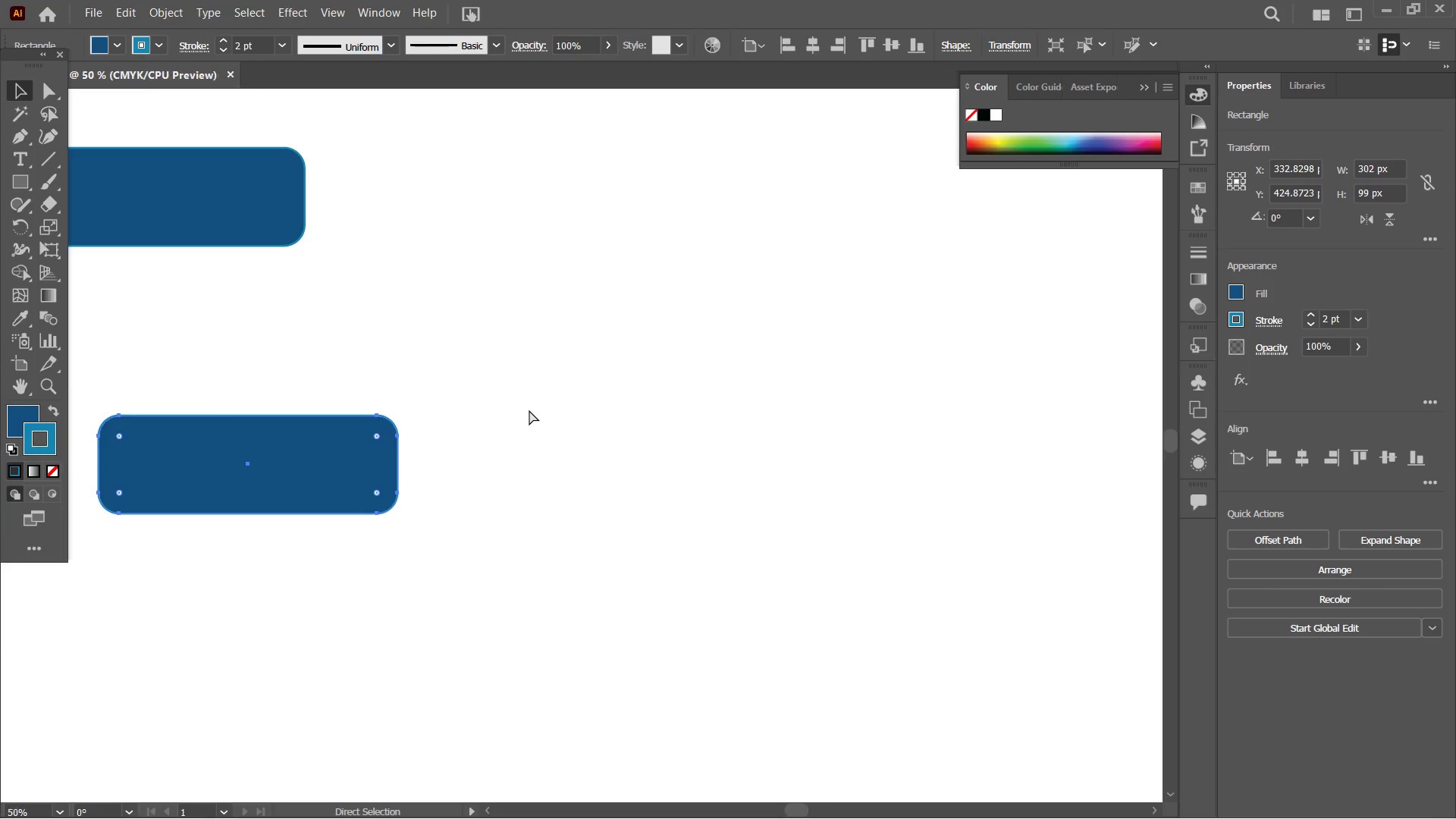 
left_click_drag(start_coordinate=[868, 403], to_coordinate=[535, 422])
 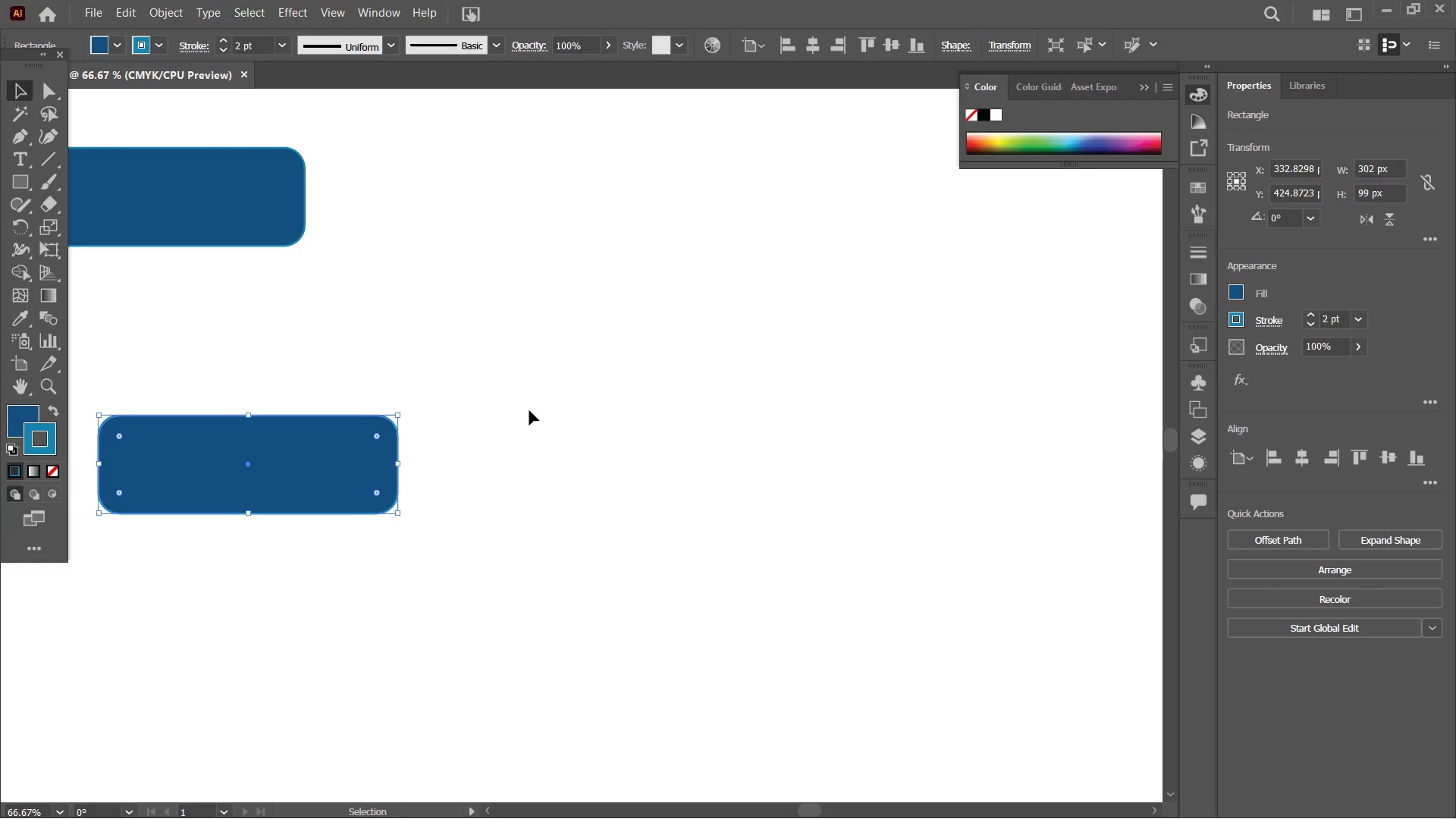 
key(Control+Minus)
 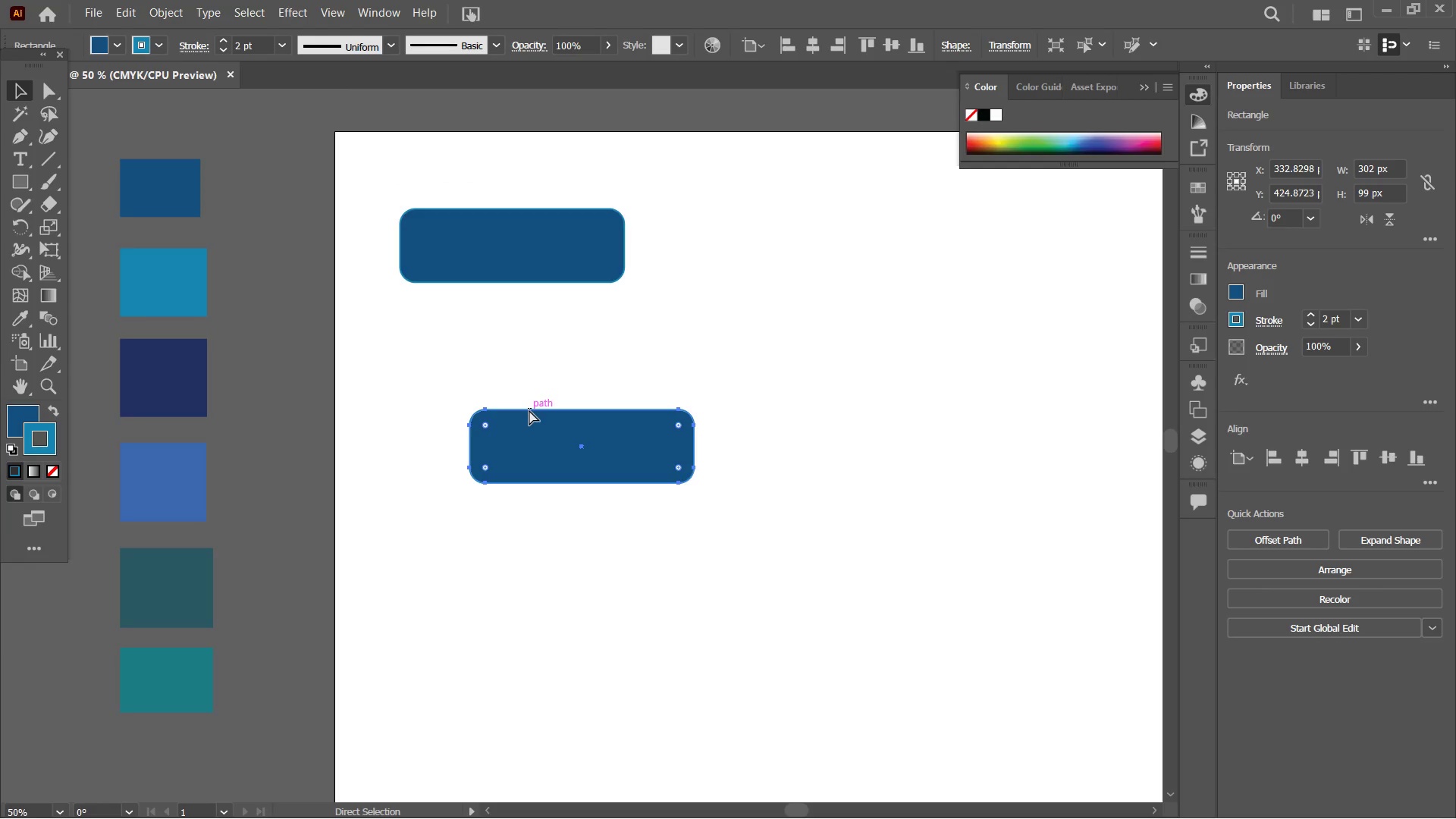 
key(Control+Minus)
 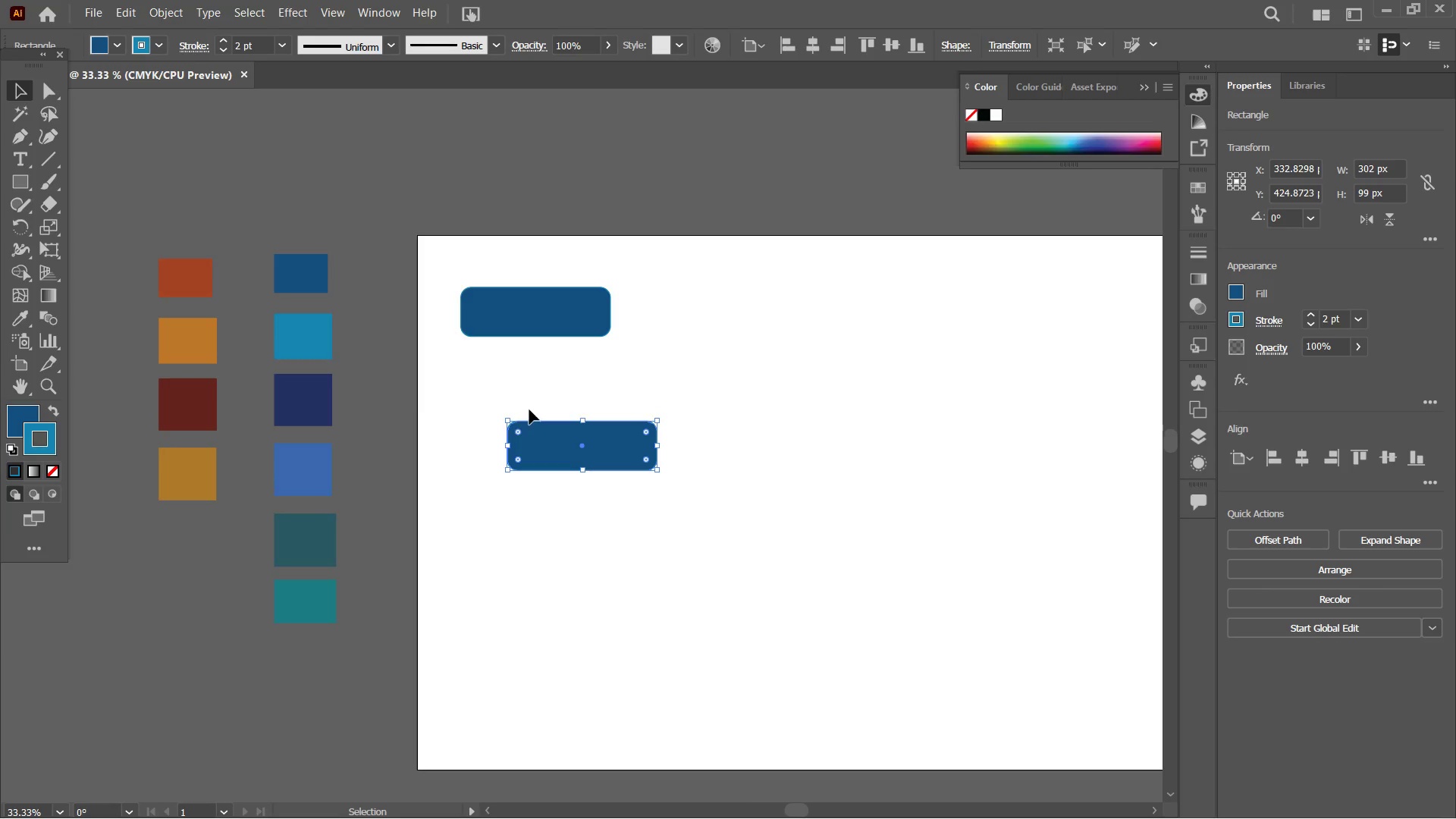 
hold_key(key=Space, duration=0.77)
 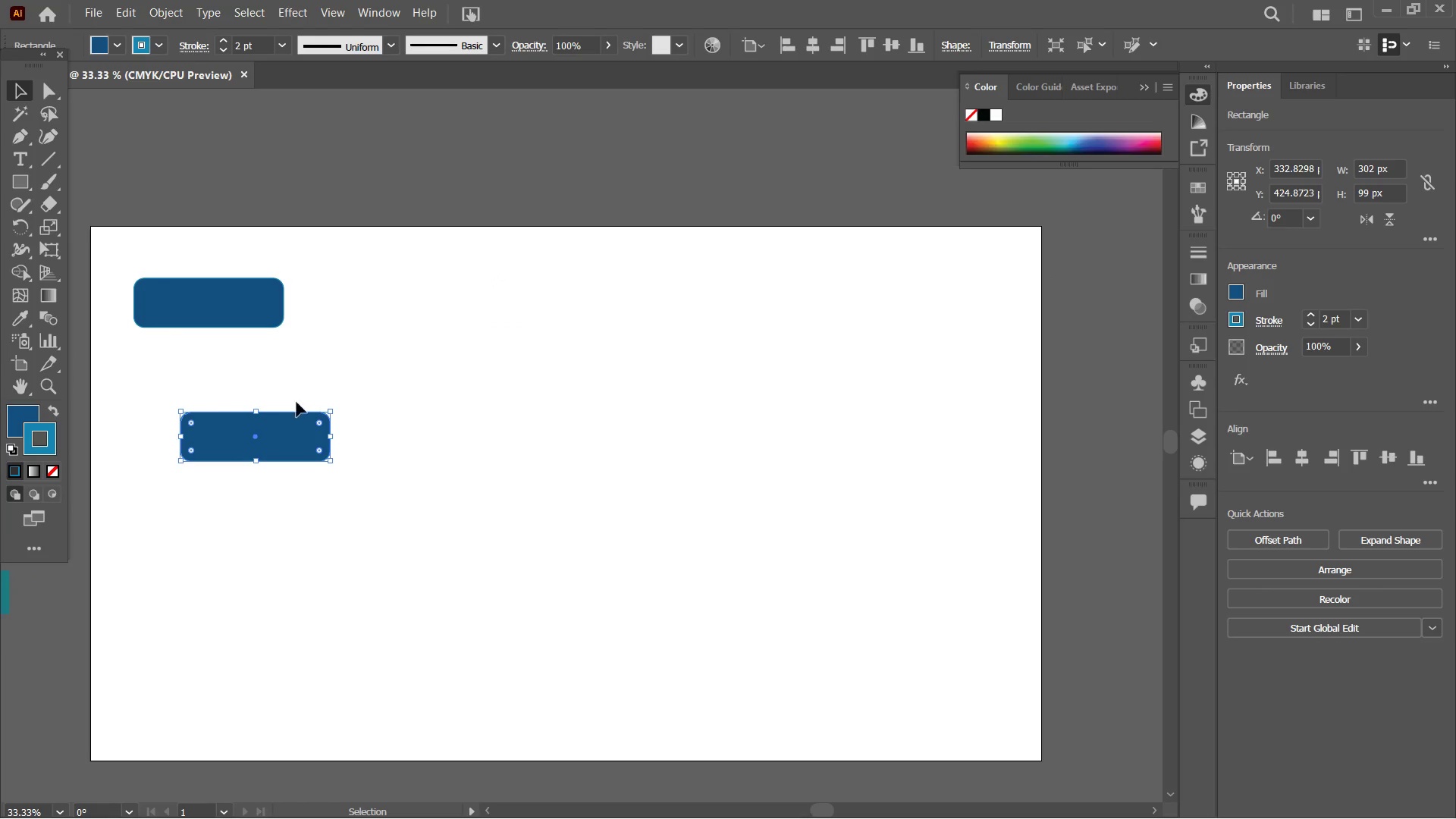 
left_click_drag(start_coordinate=[846, 335], to_coordinate=[519, 325])
 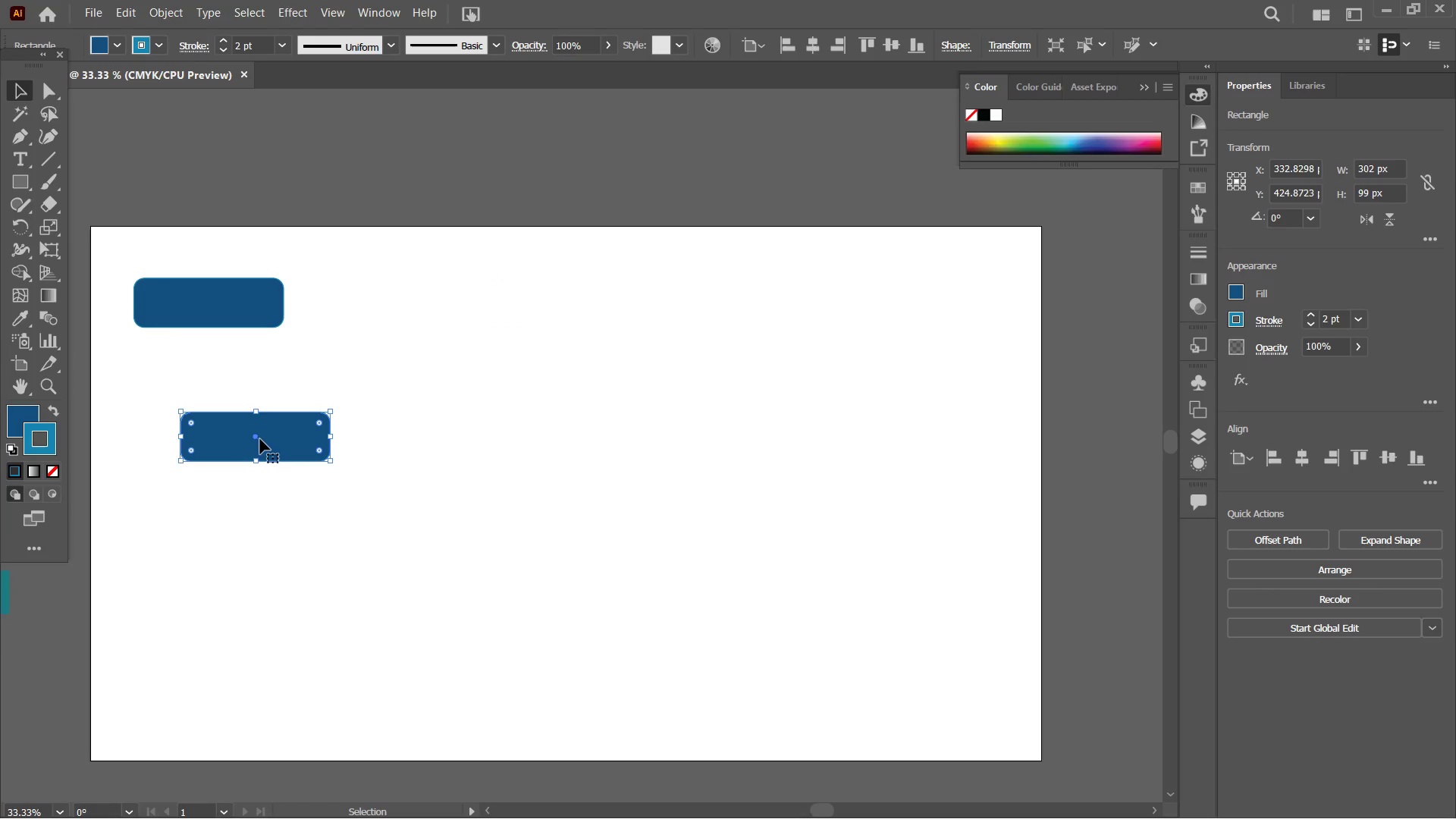 
left_click_drag(start_coordinate=[256, 439], to_coordinate=[381, 309])
 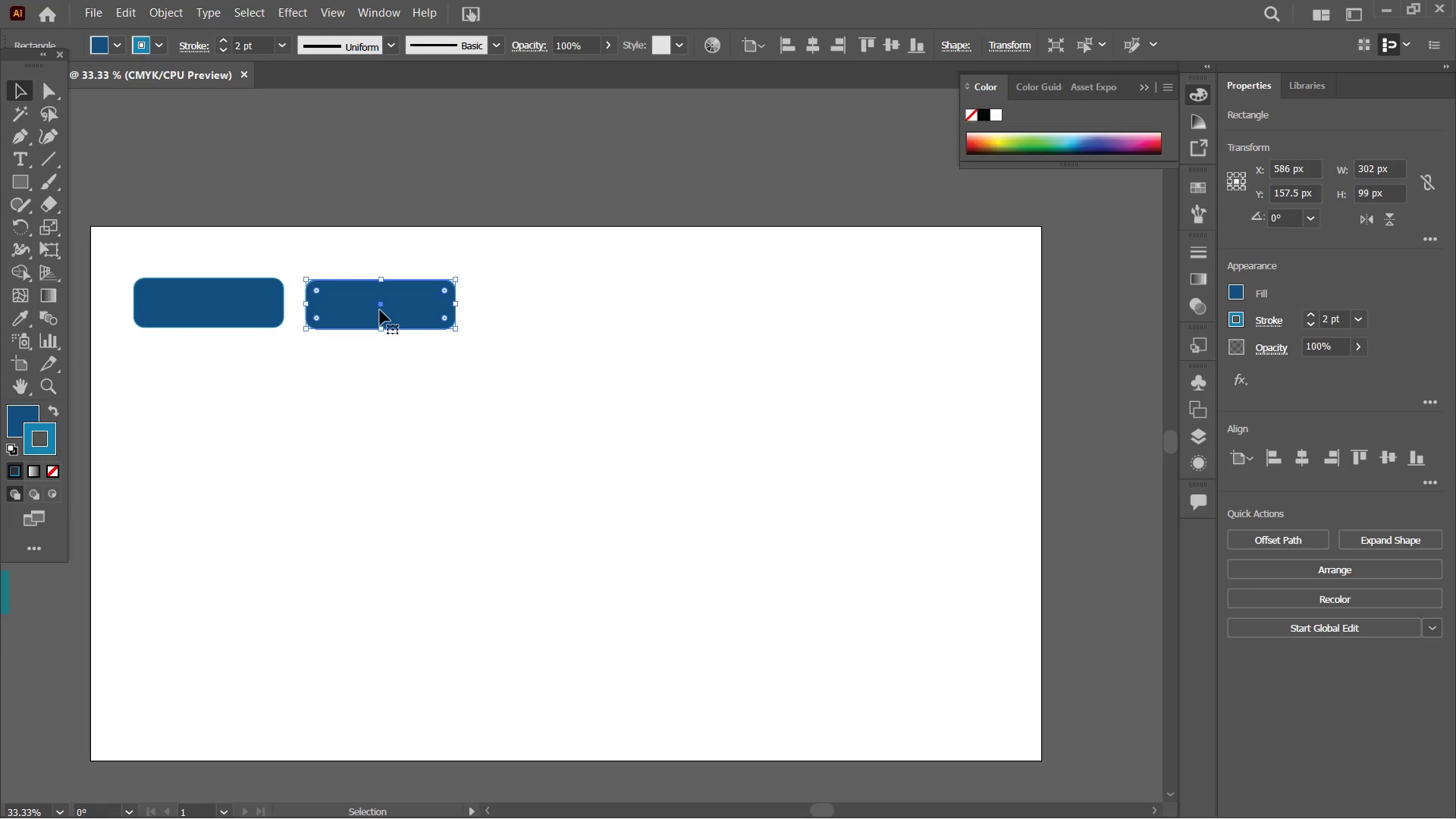 
wait(12.8)
 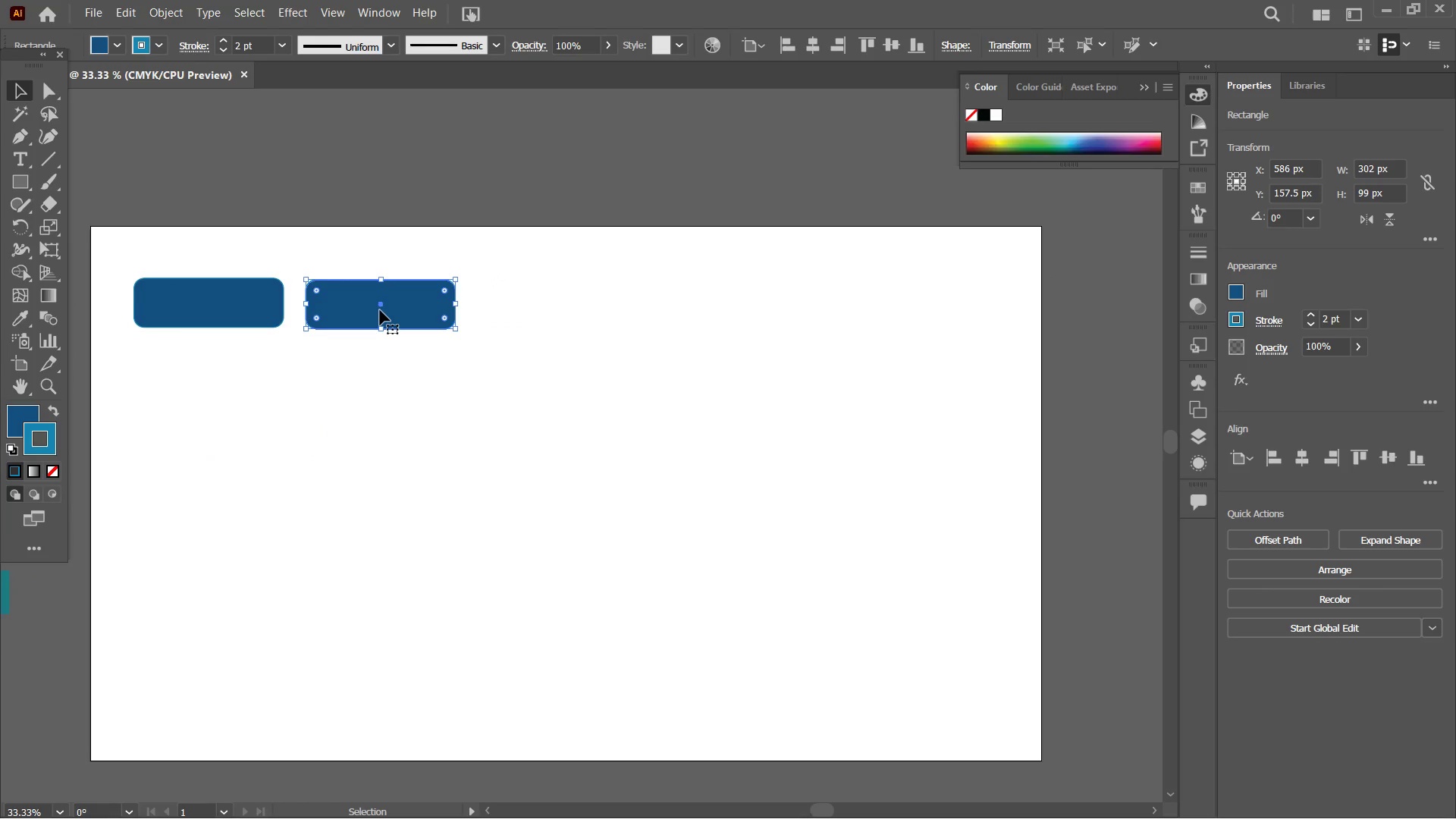 
key(Control+V)
 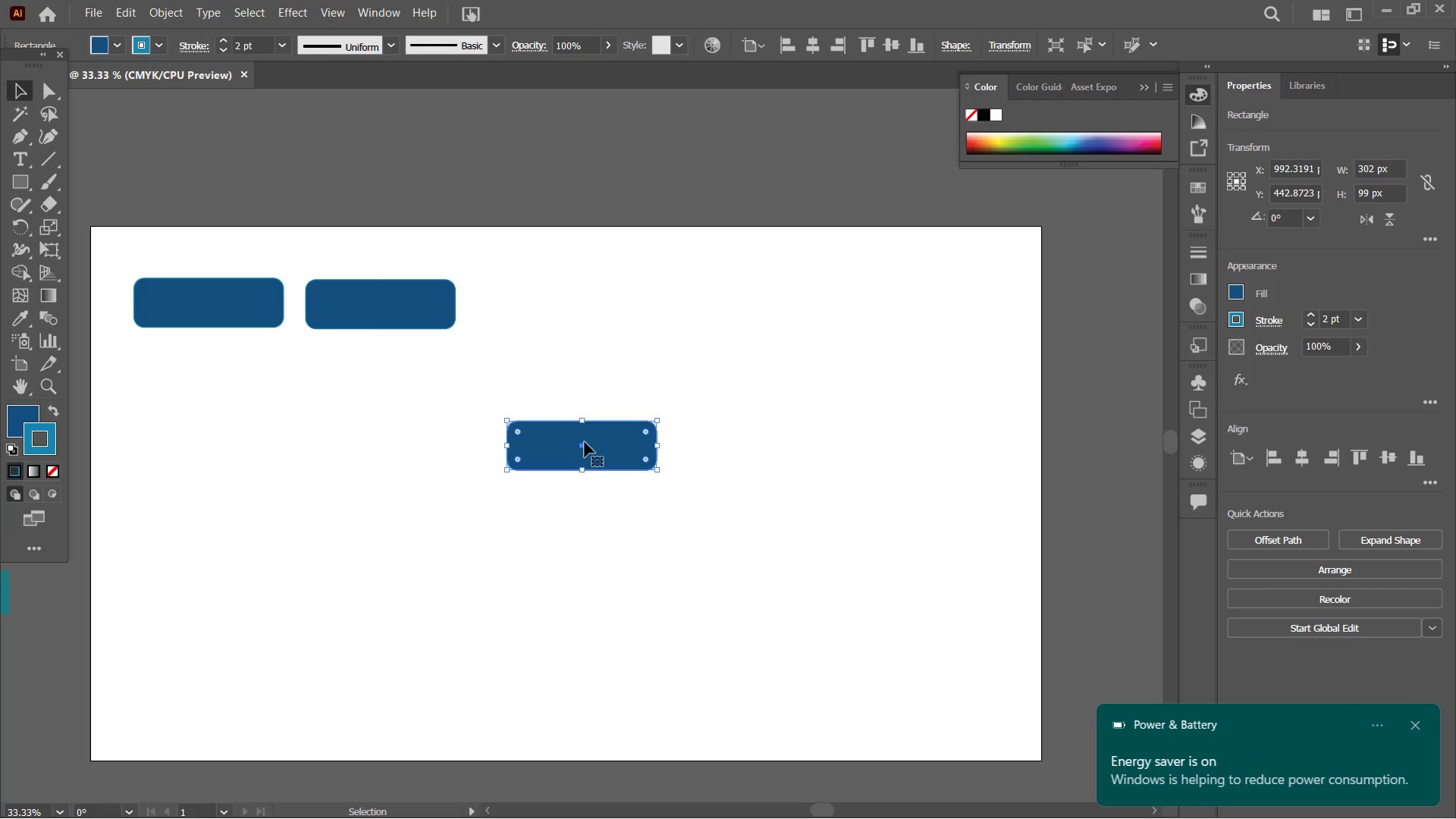 
left_click_drag(start_coordinate=[582, 448], to_coordinate=[599, 311])
 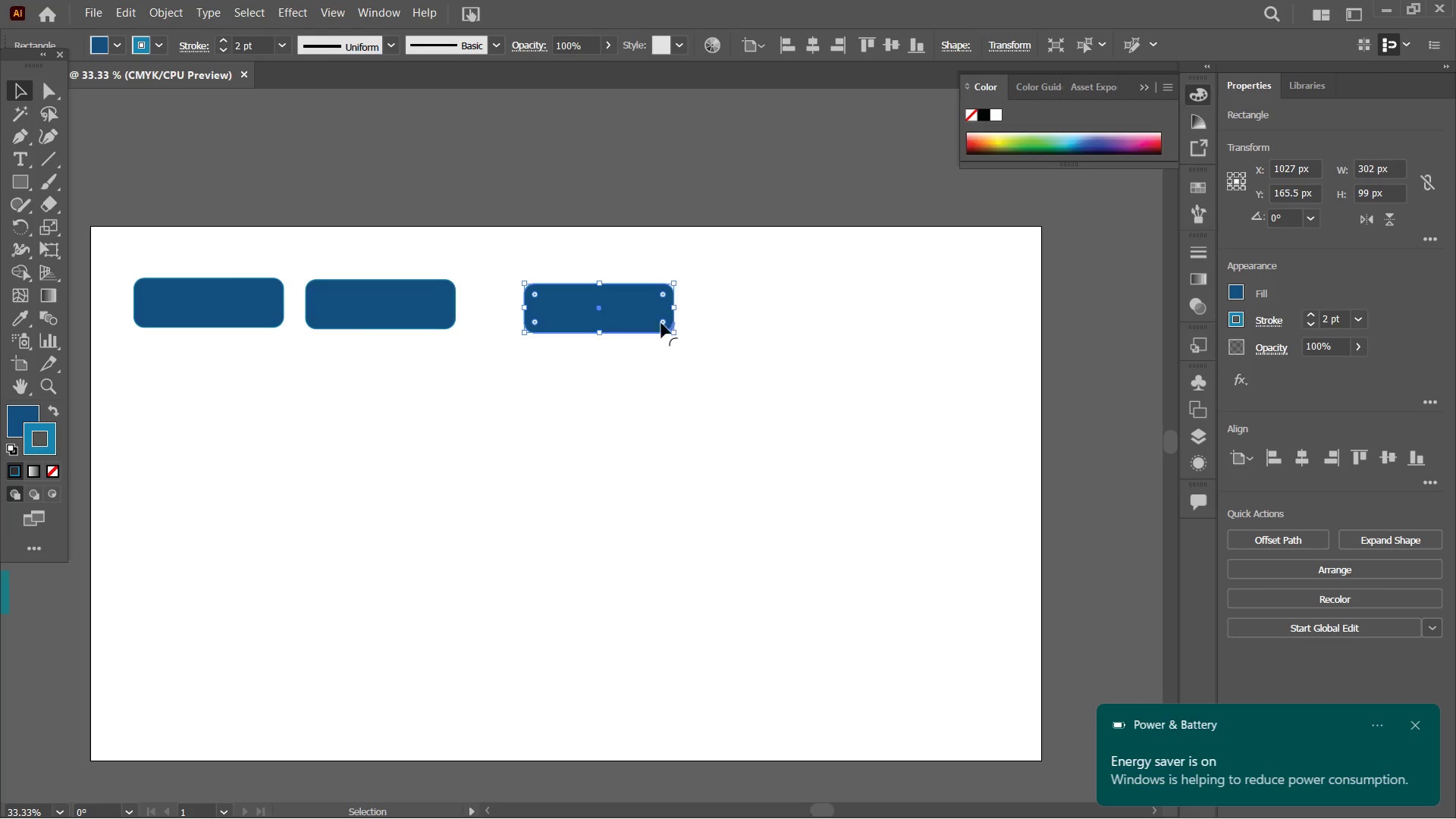 
key(Control+V)
 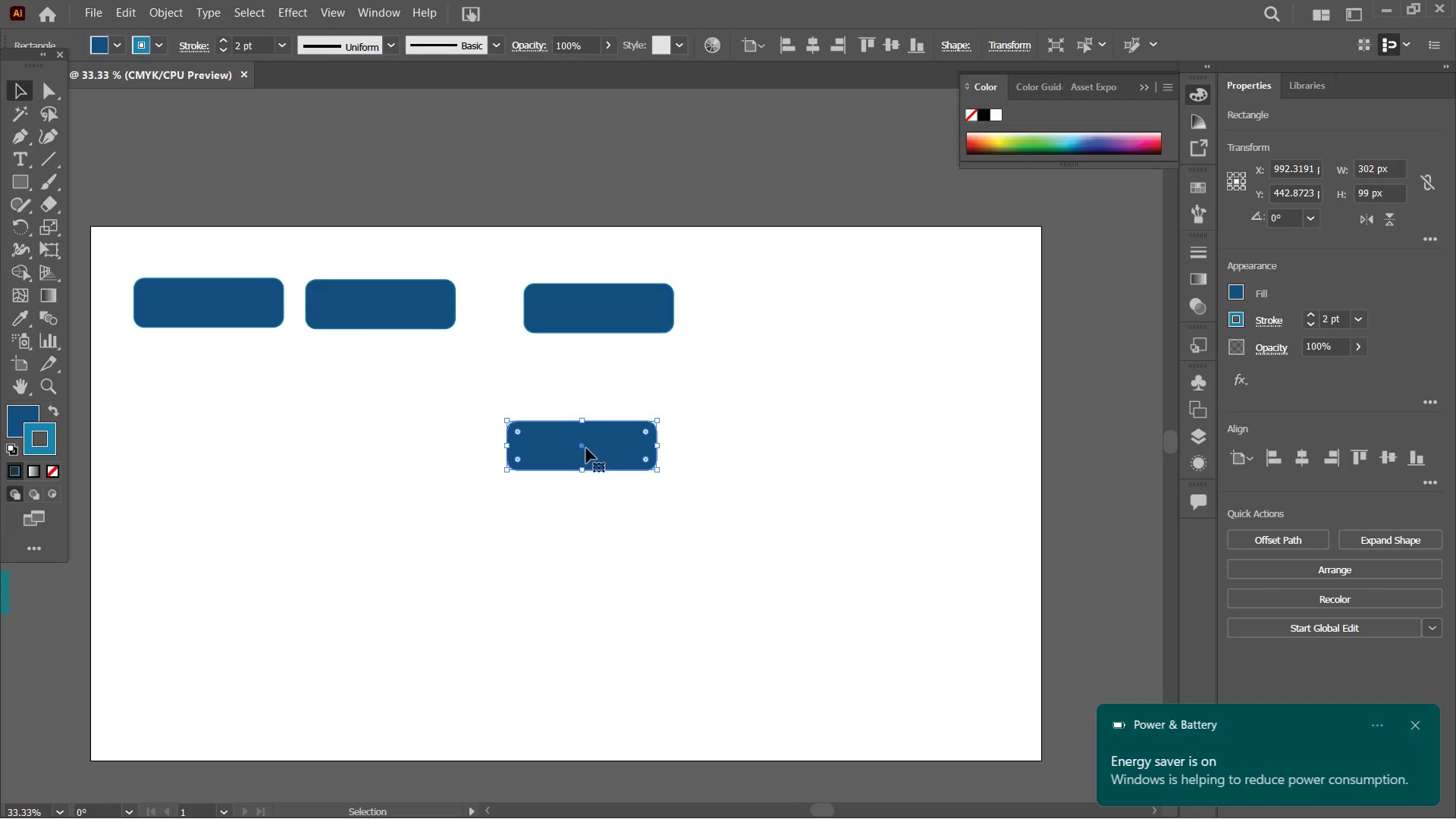 
left_click_drag(start_coordinate=[585, 449], to_coordinate=[793, 309])
 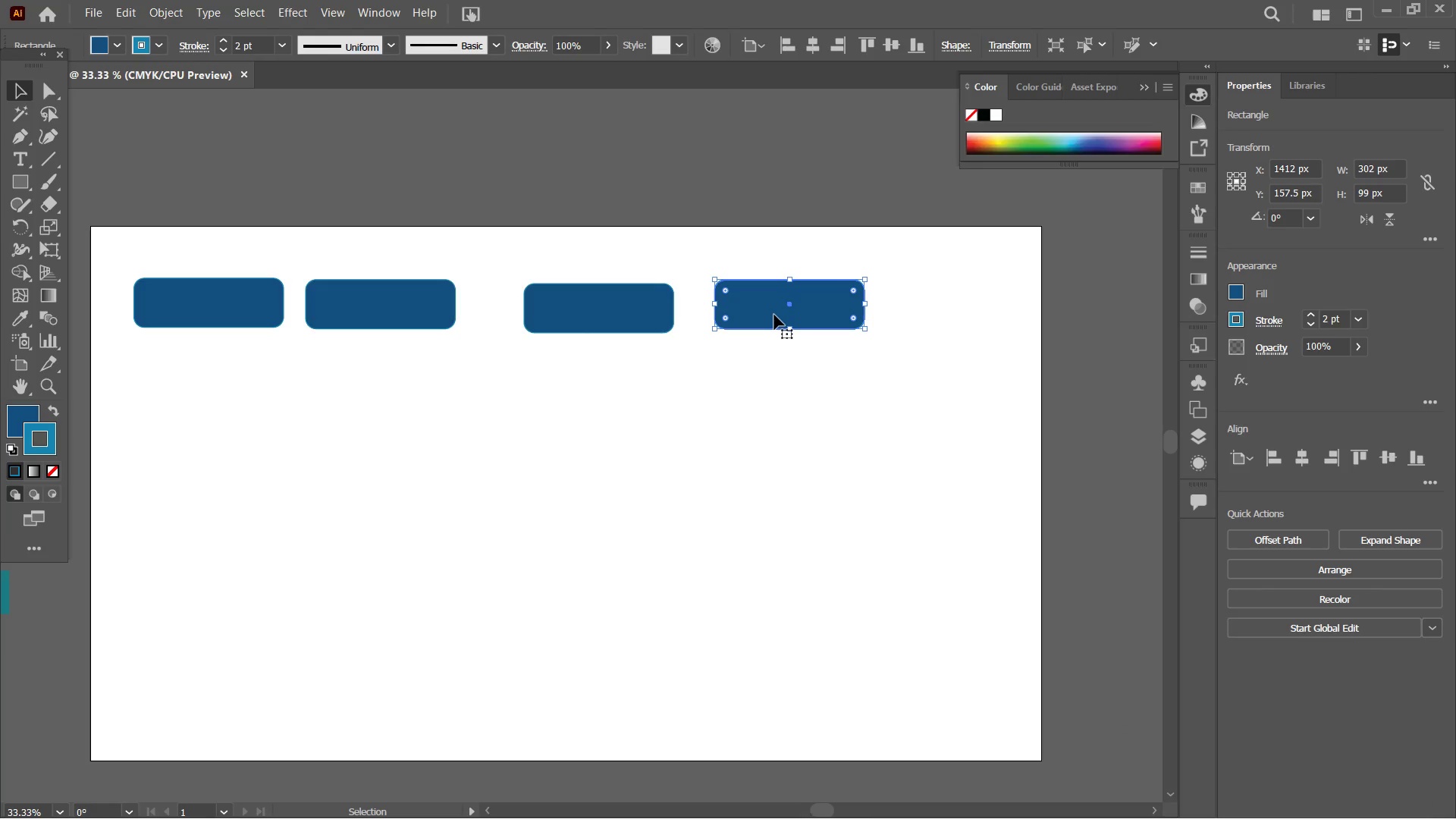 
wait(14.48)
 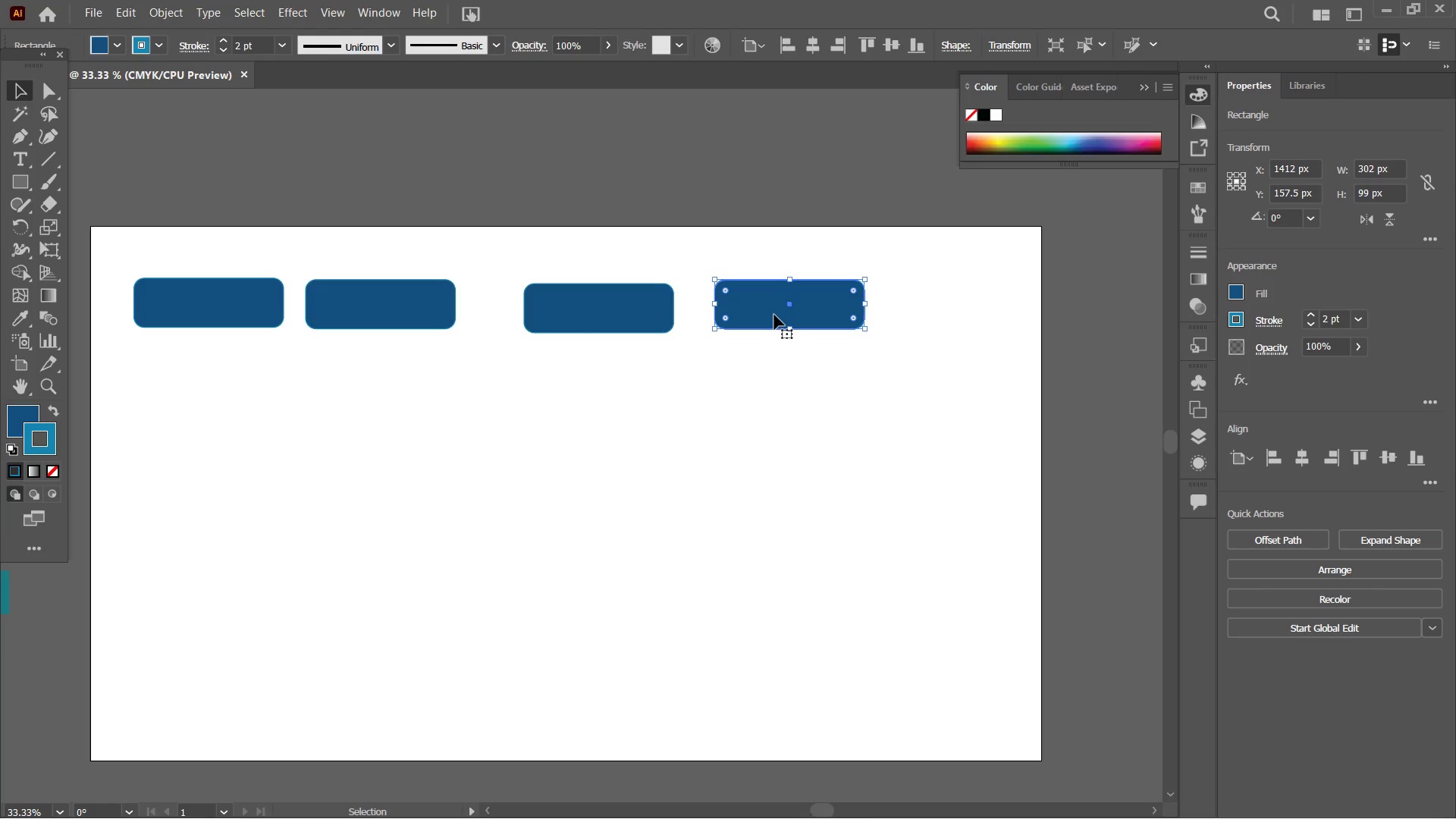 
left_click([377, 553])
 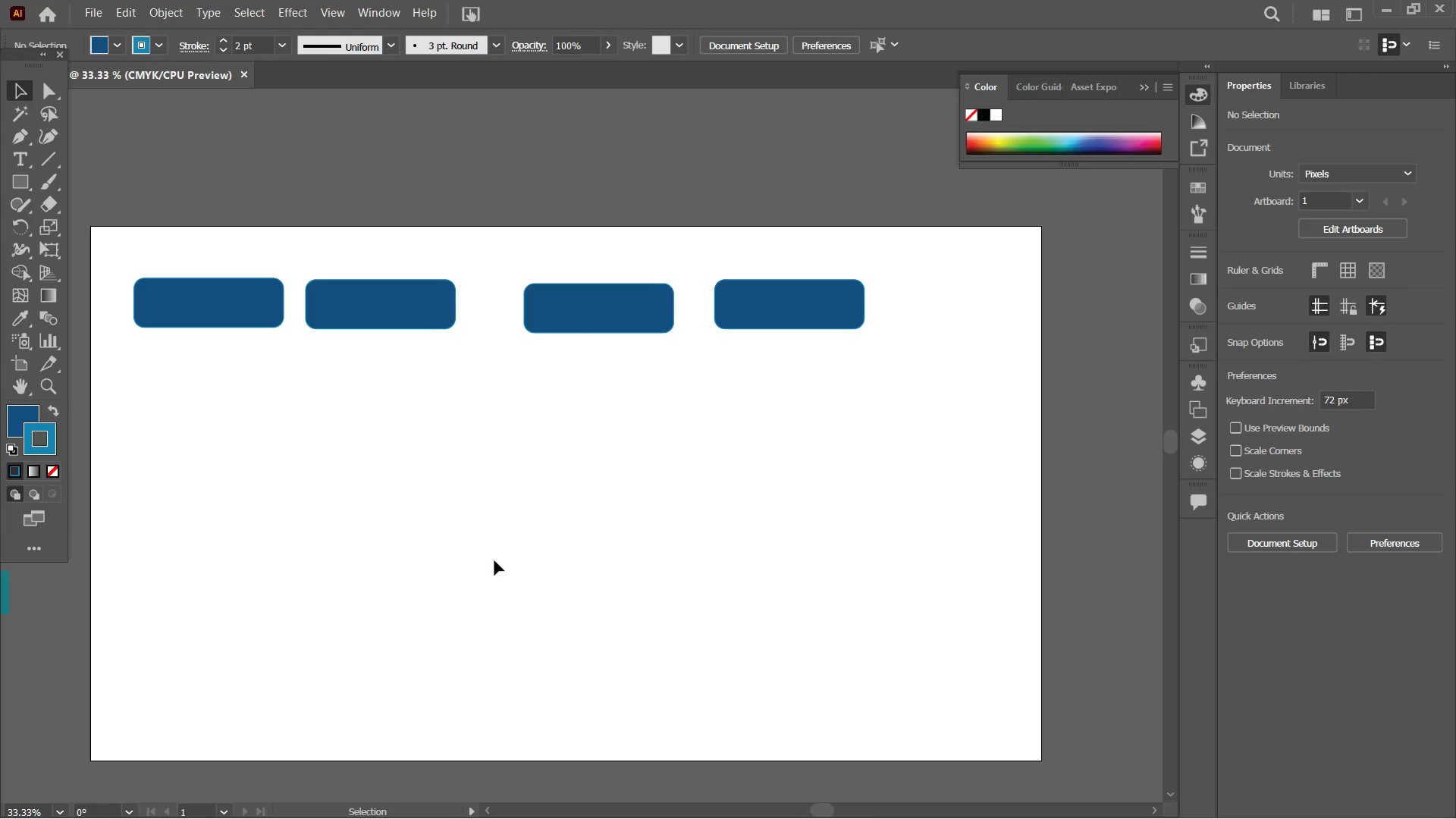 
hold_key(key=Space, duration=1.33)
 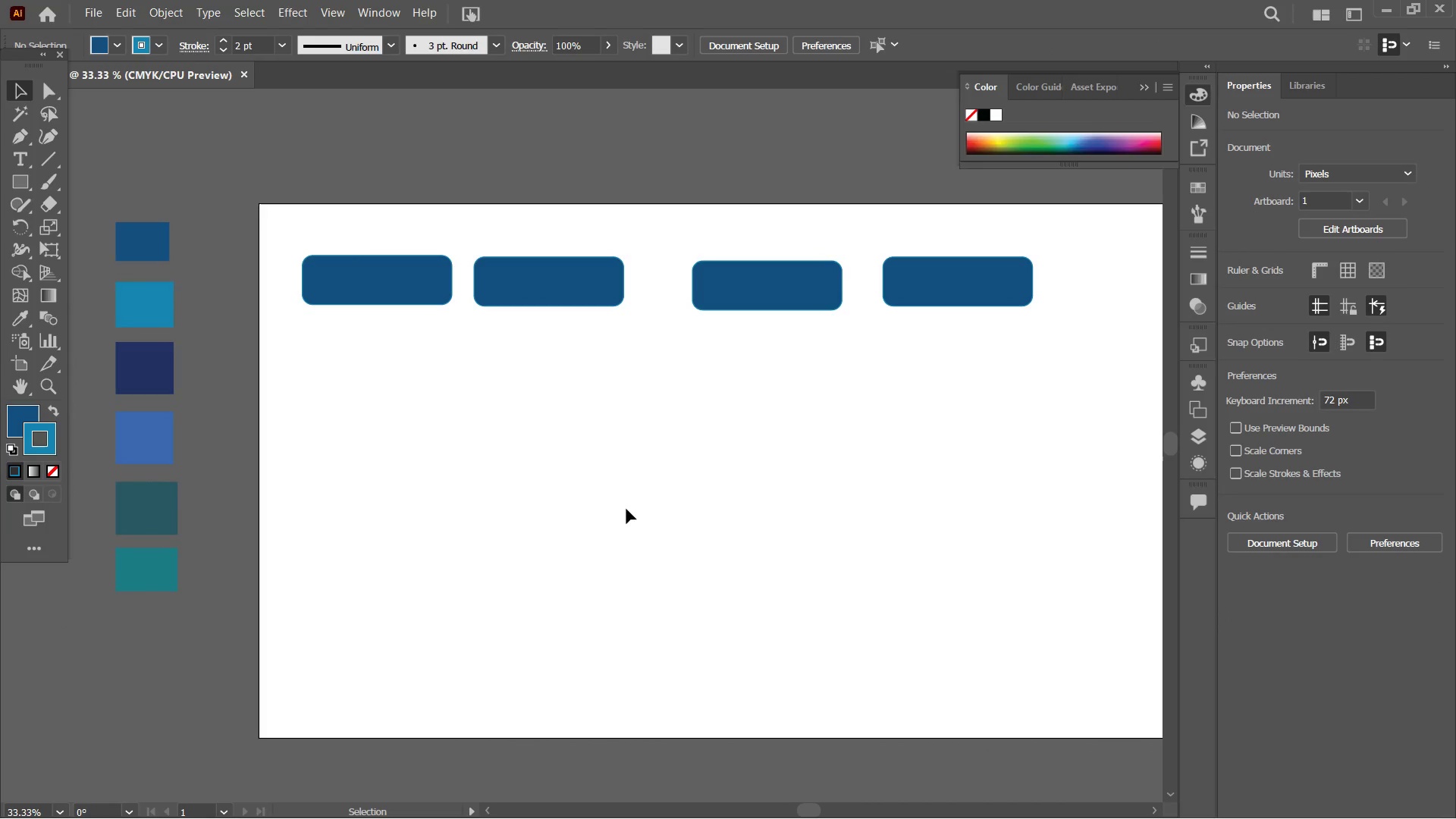 
left_click_drag(start_coordinate=[458, 532], to_coordinate=[626, 509])
 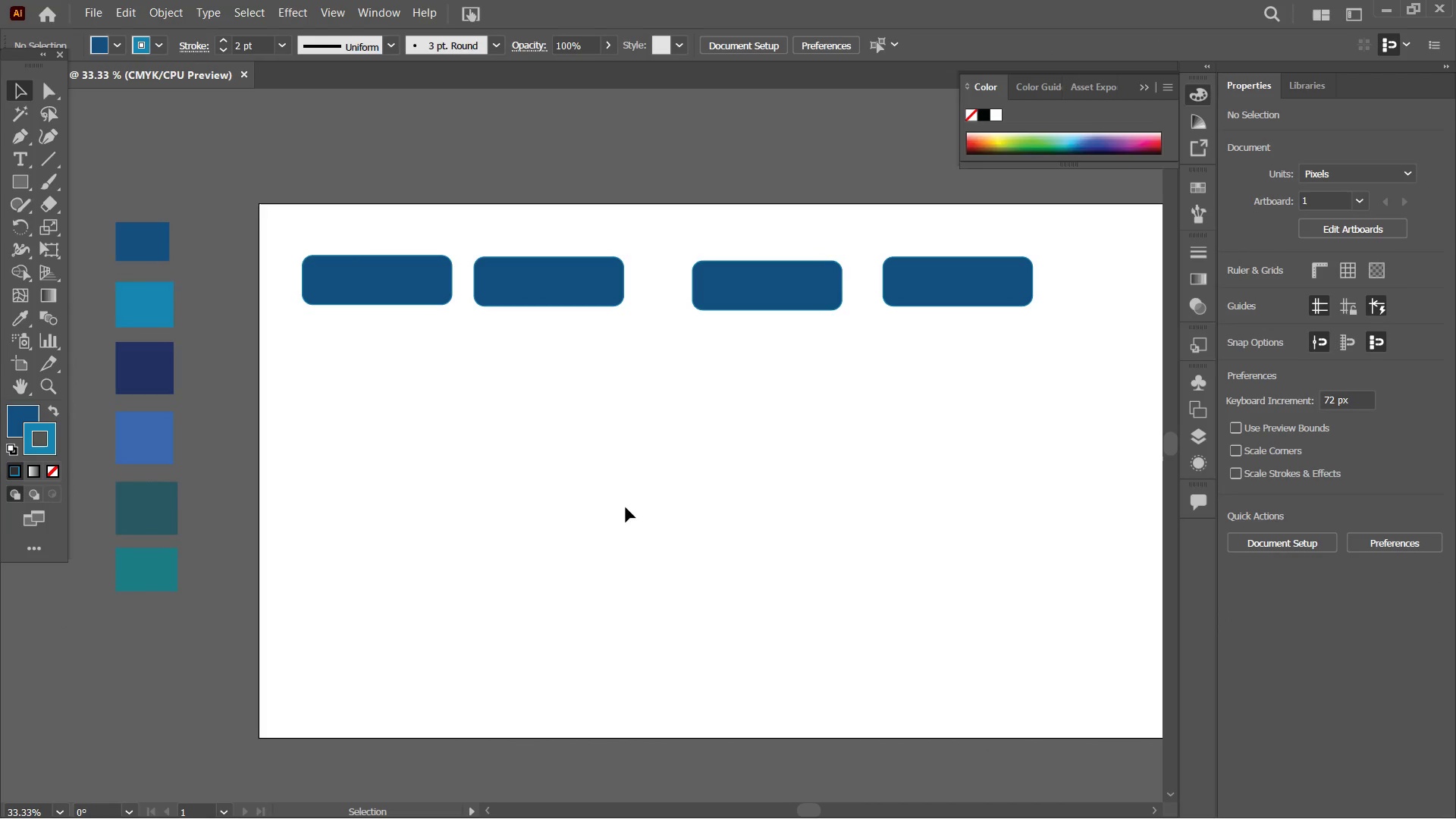 
left_click([384, 287])
 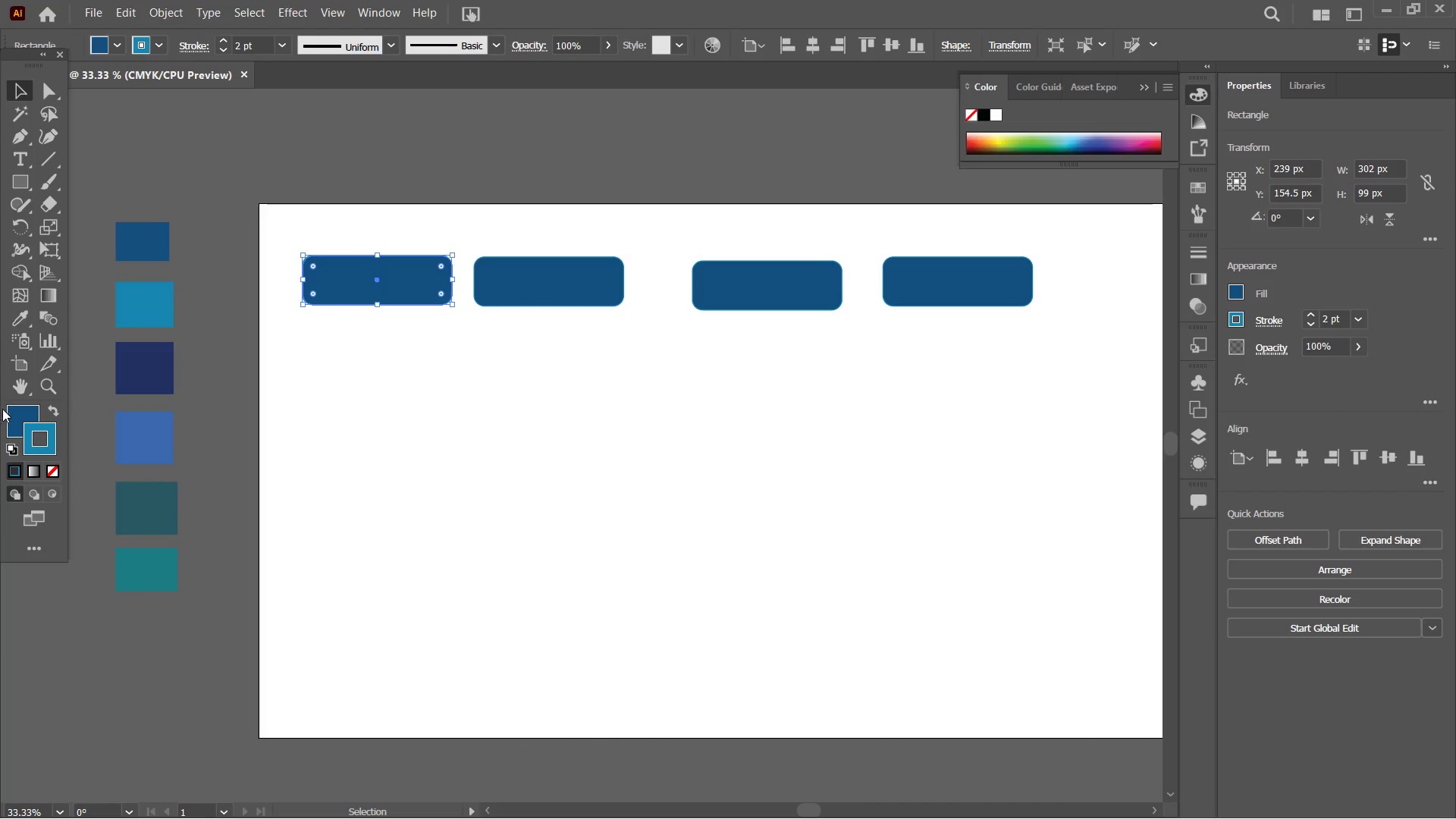 
left_click([19, 419])
 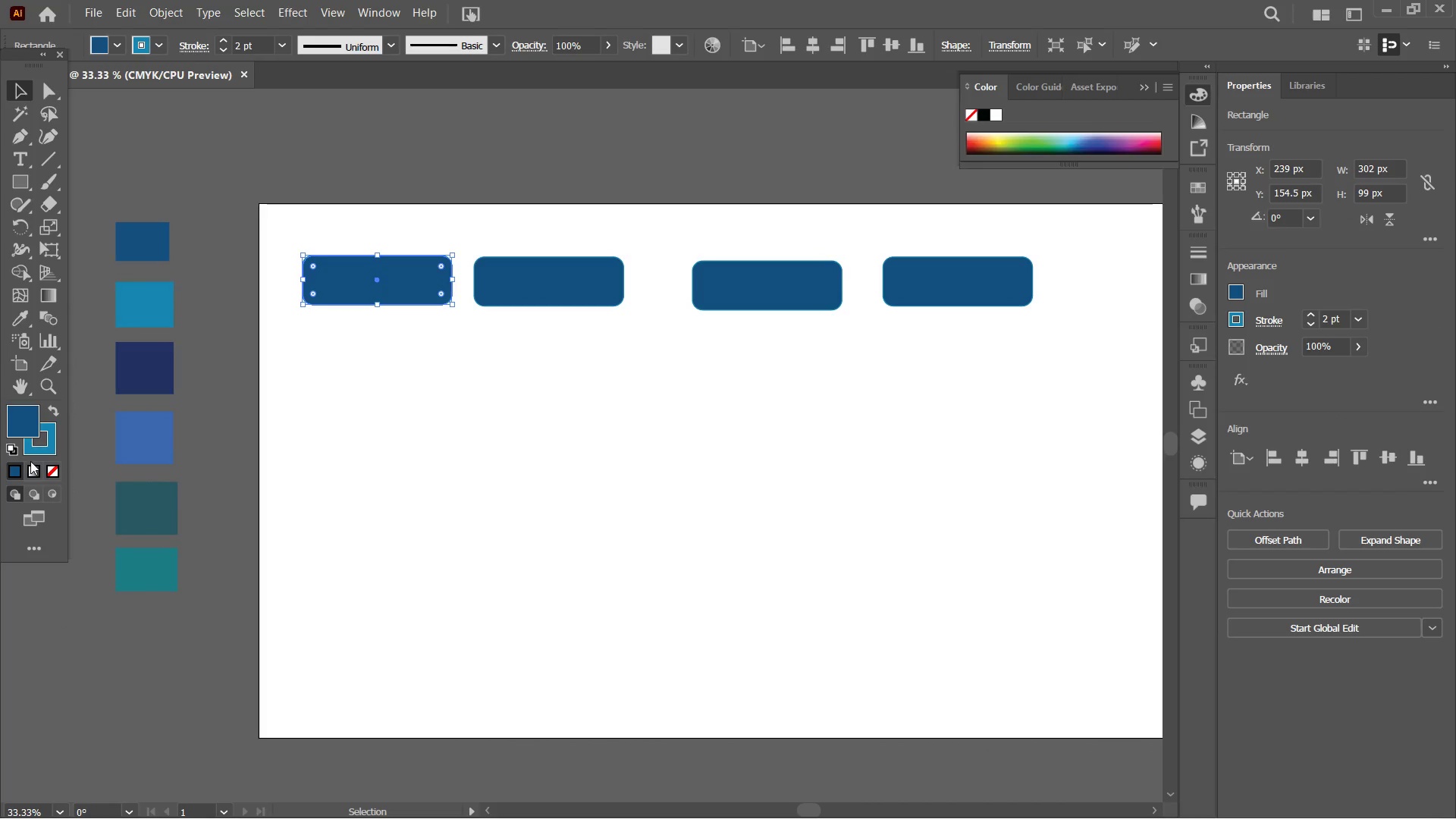 
left_click([33, 471])
 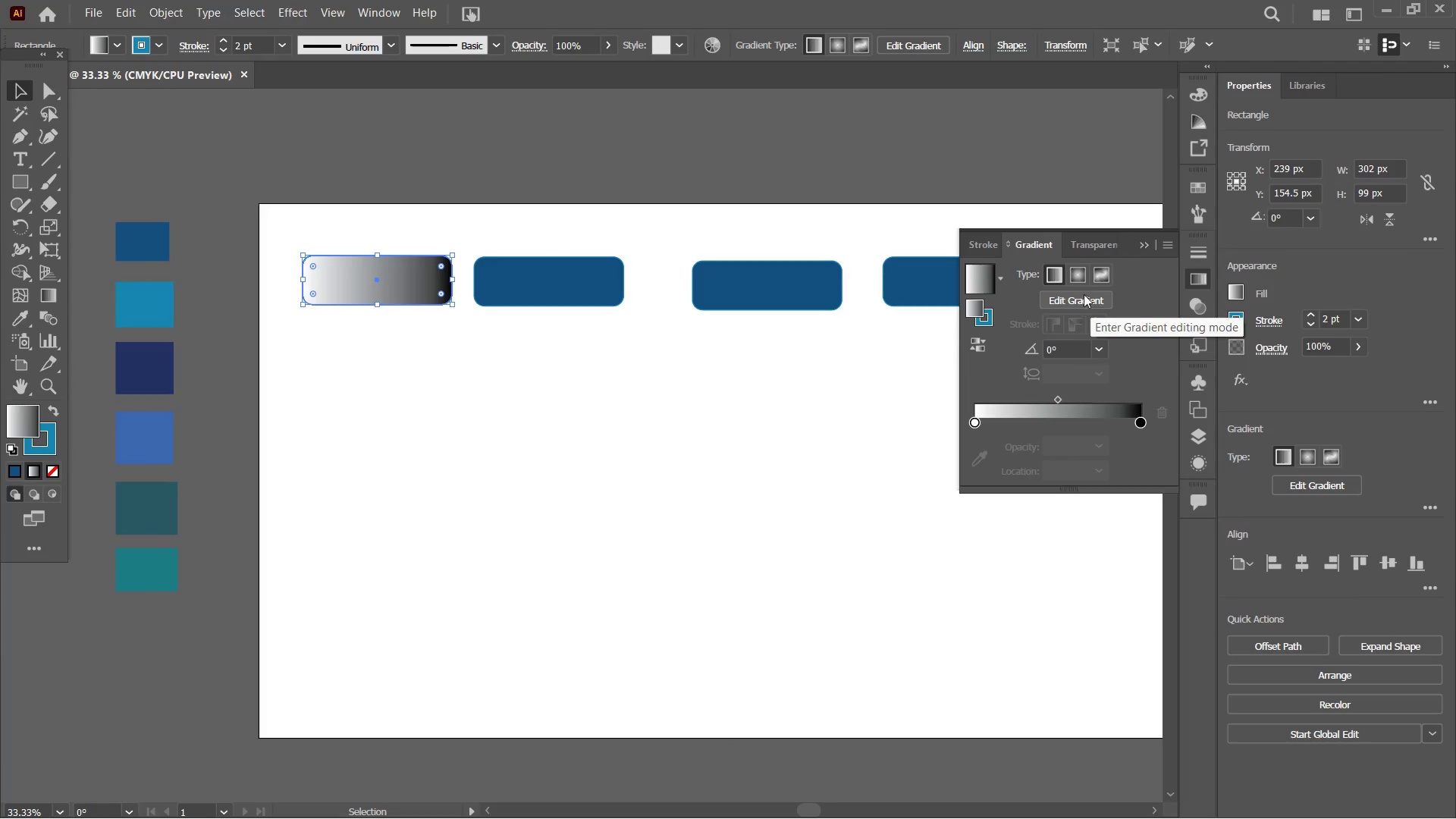 
left_click([1096, 280])
 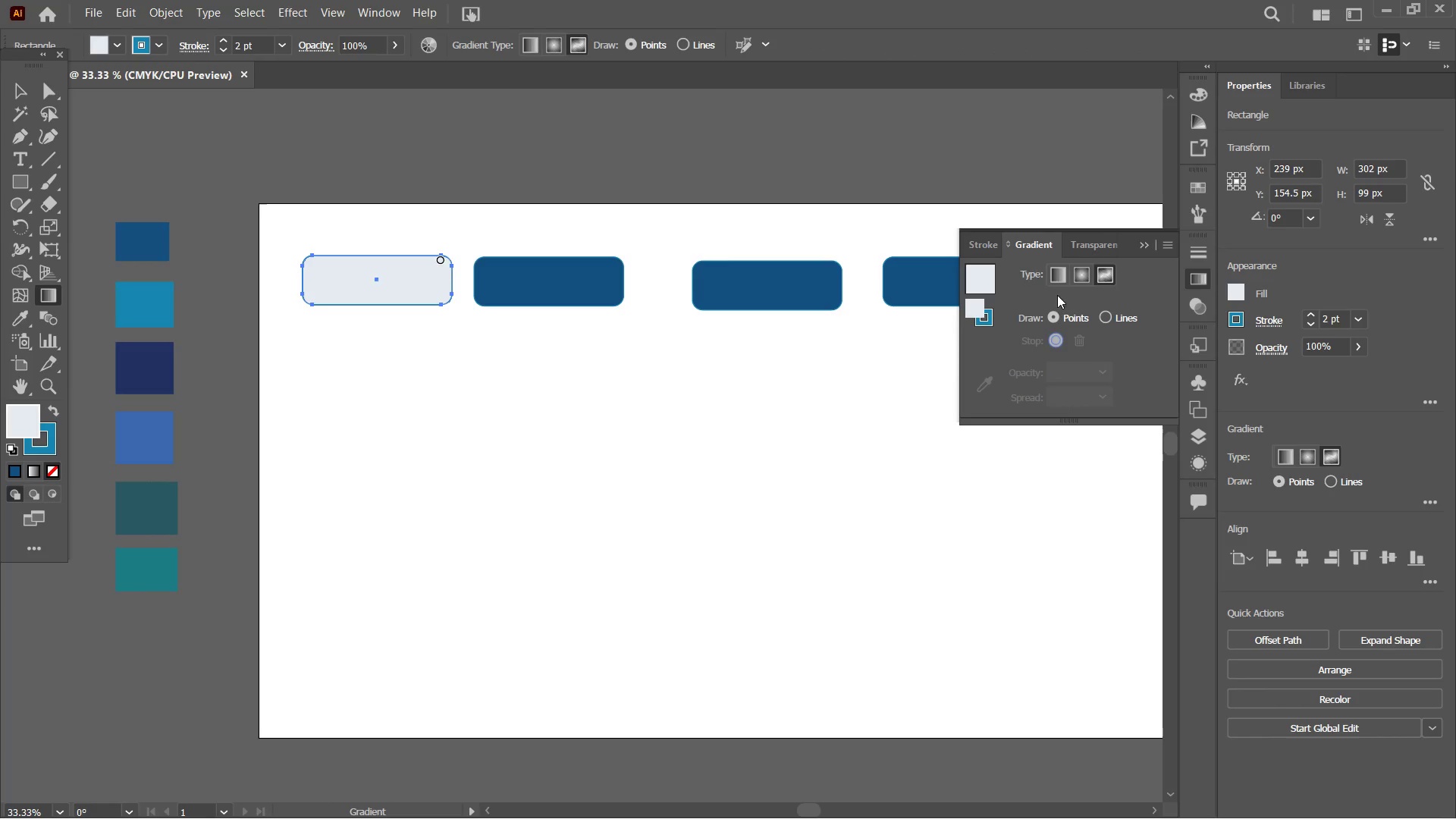 
wait(8.48)
 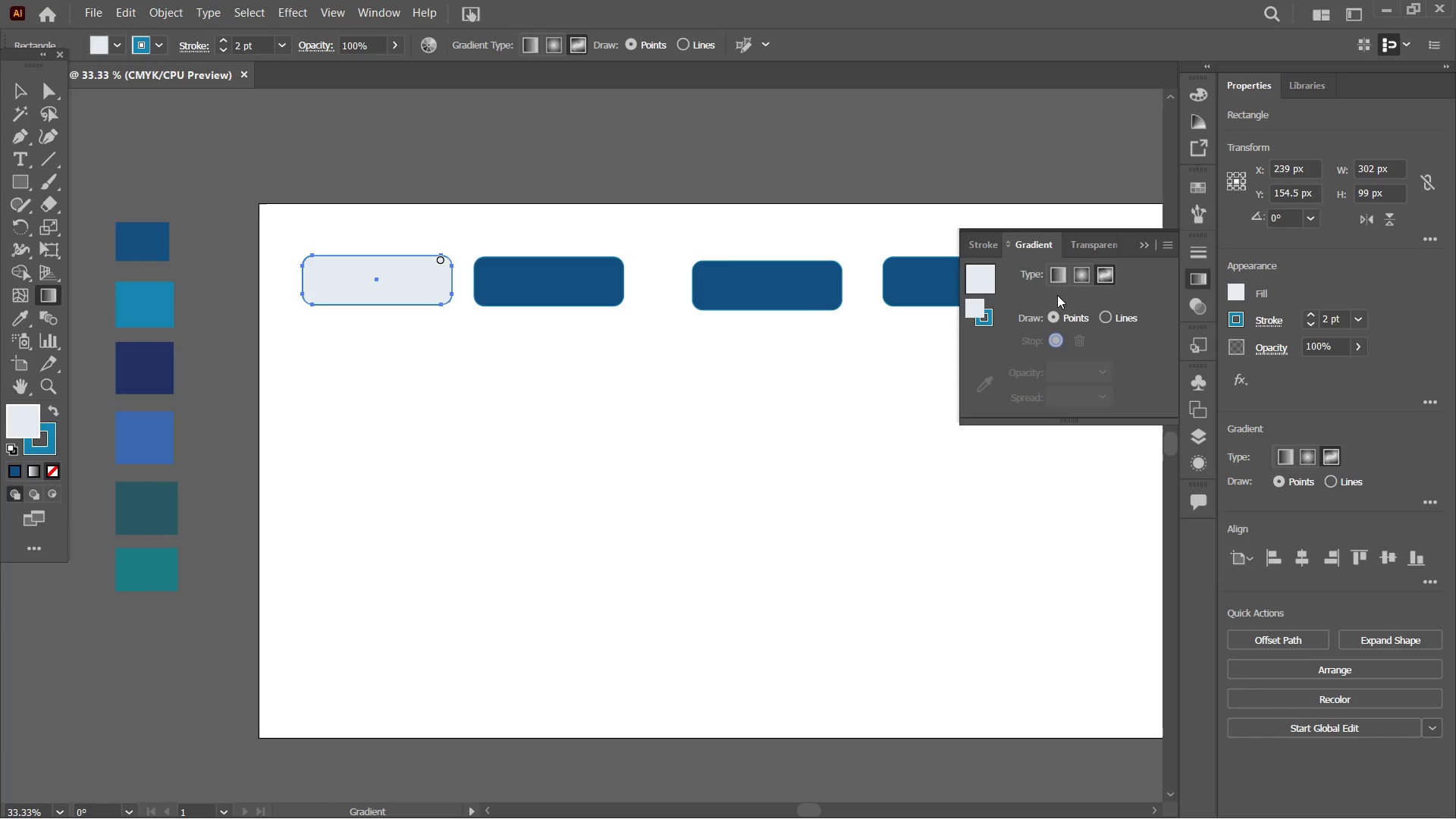 
left_click([1081, 279])
 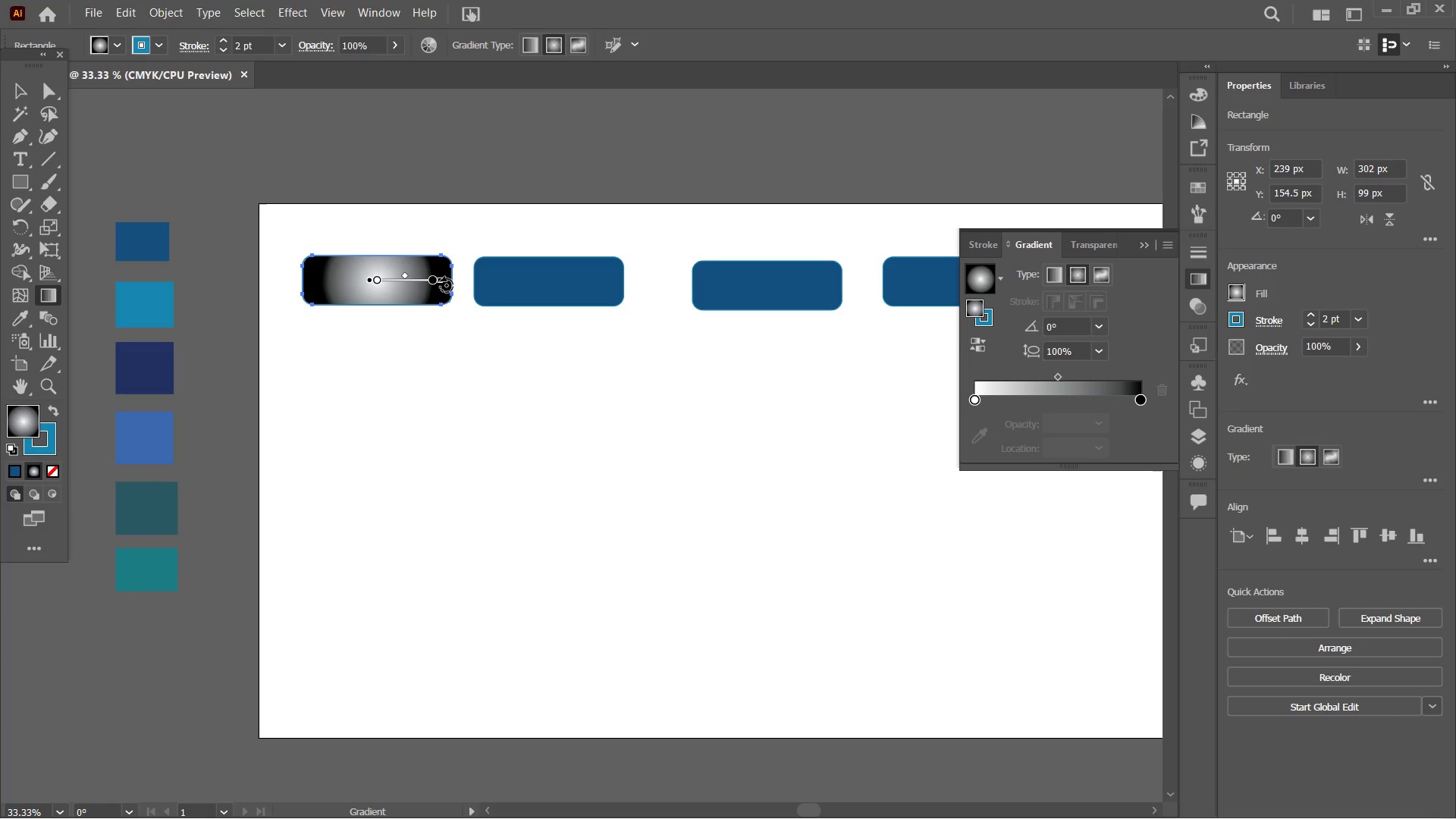 
wait(5.03)
 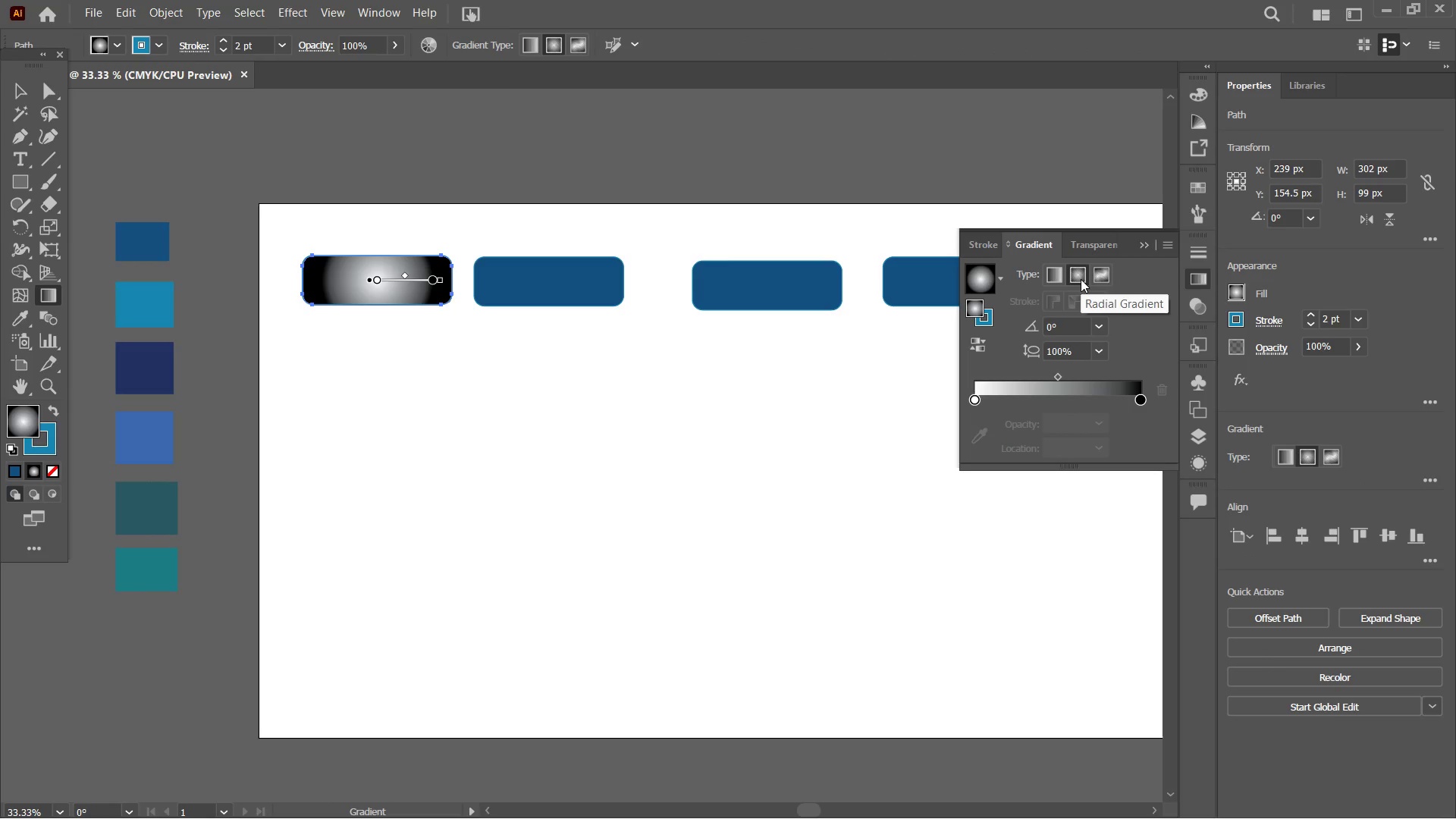 
left_click_drag(start_coordinate=[444, 281], to_coordinate=[375, 324])
 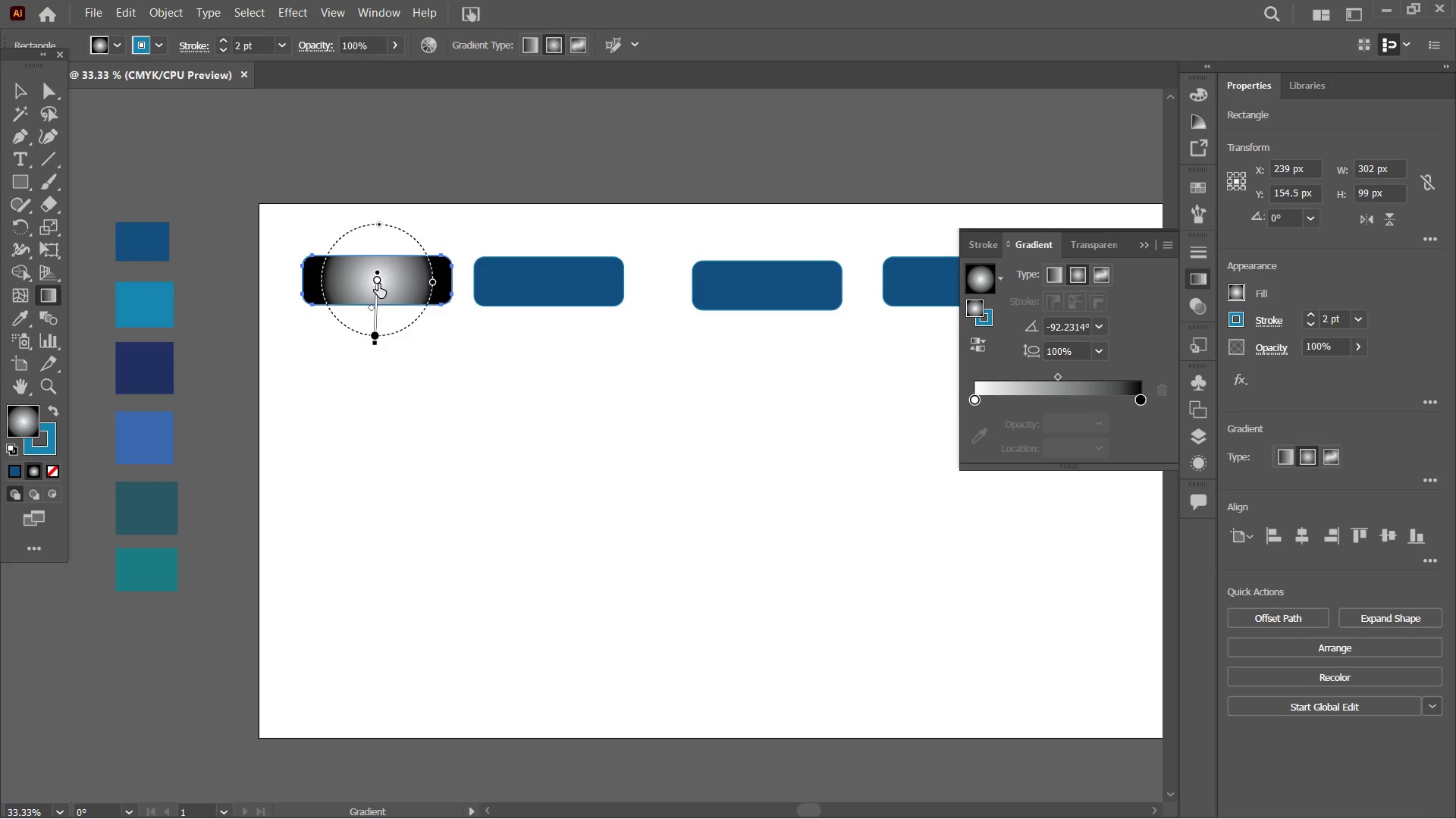 
left_click_drag(start_coordinate=[378, 284], to_coordinate=[378, 297])
 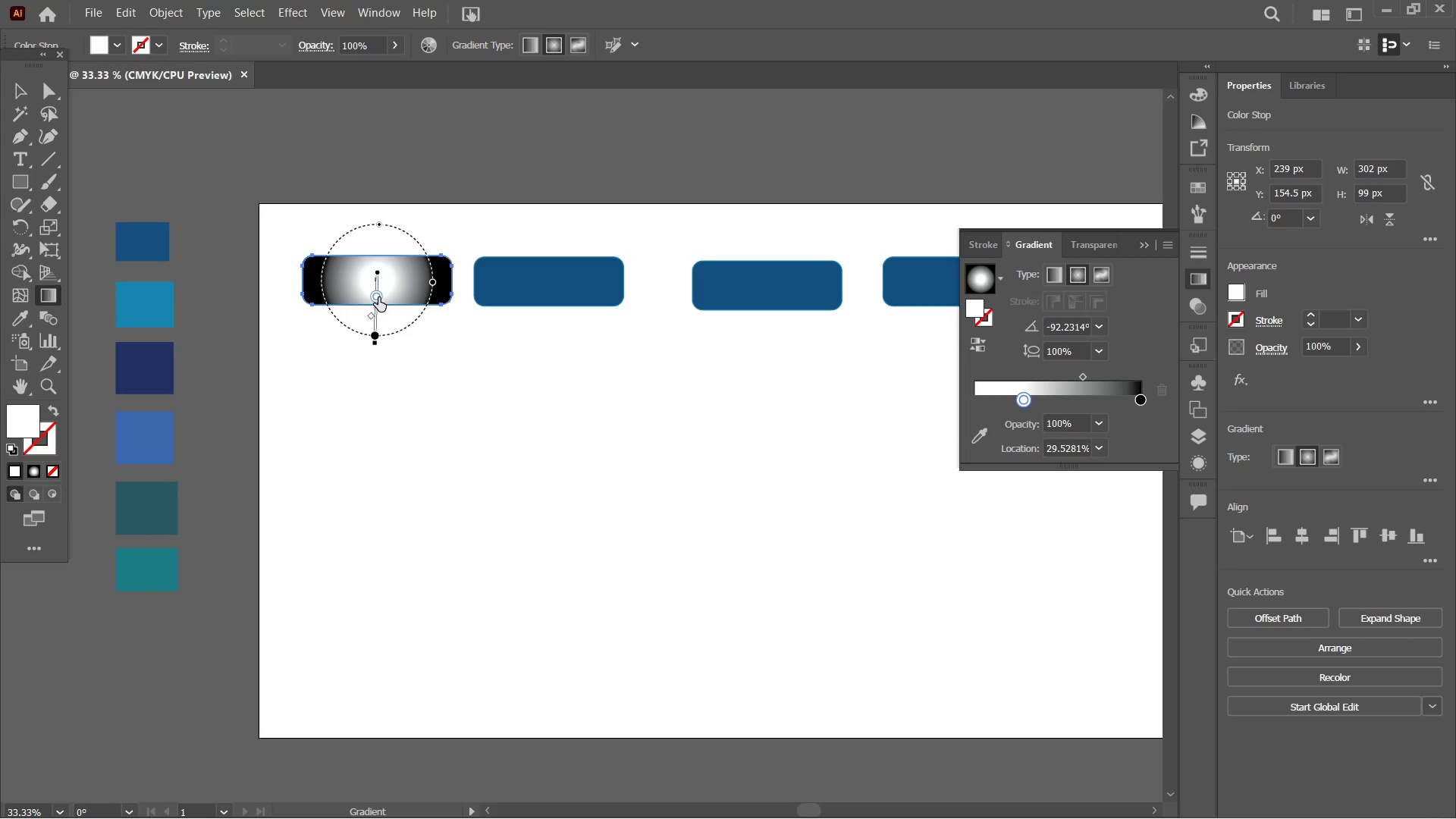 
left_click_drag(start_coordinate=[378, 297], to_coordinate=[378, 275])
 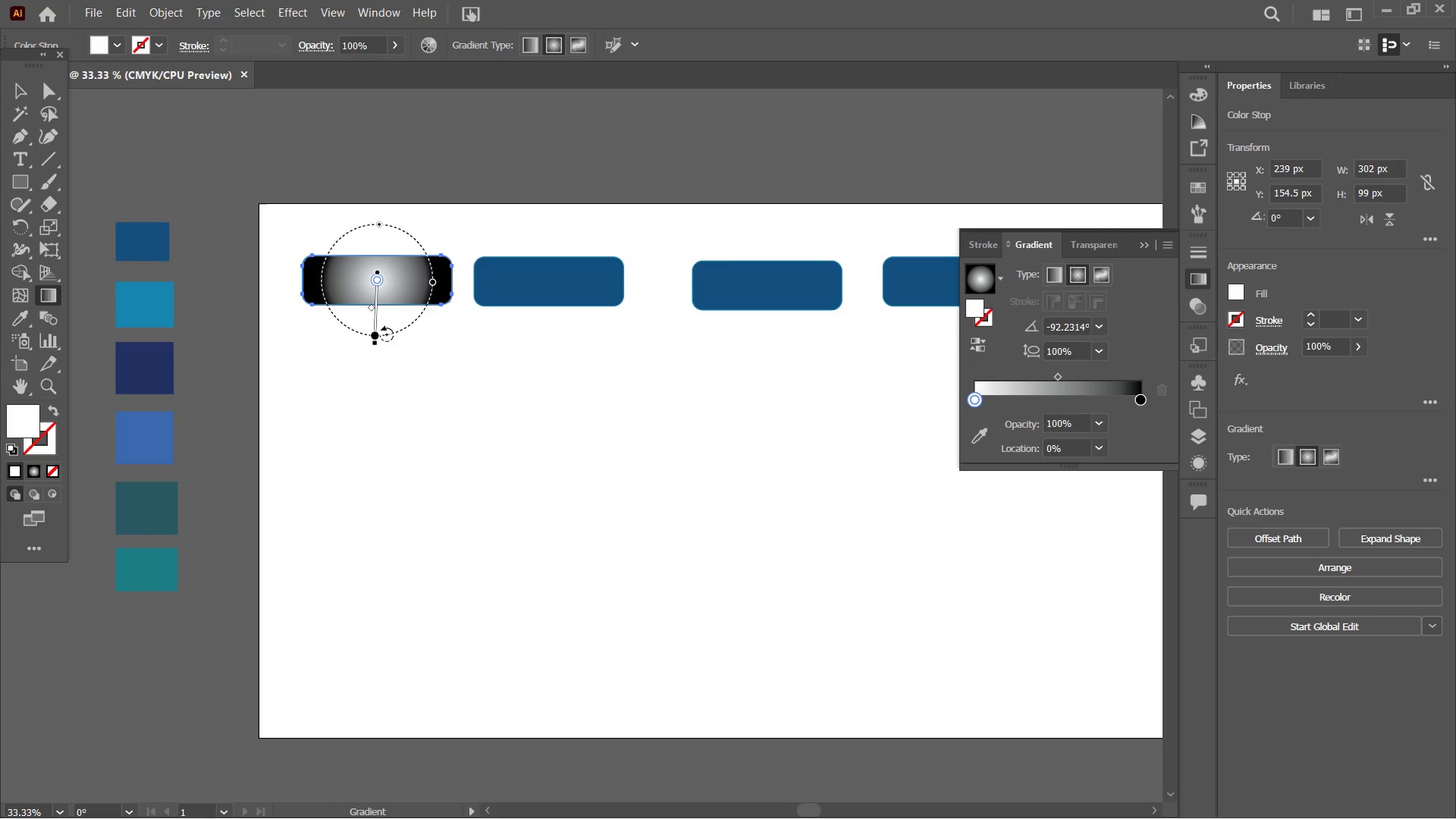 
left_click_drag(start_coordinate=[377, 334], to_coordinate=[381, 296])
 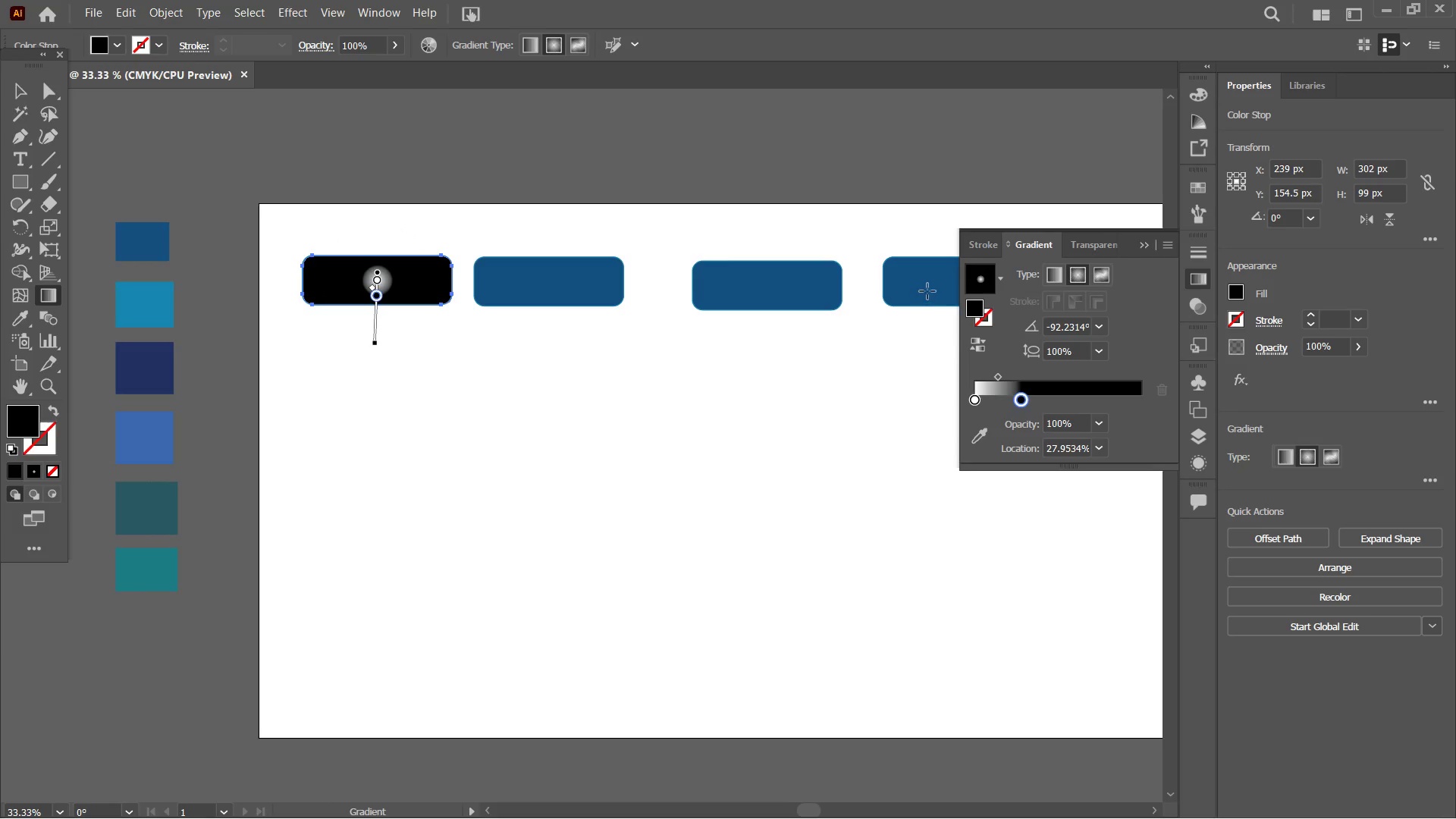 
left_click([1106, 277])
 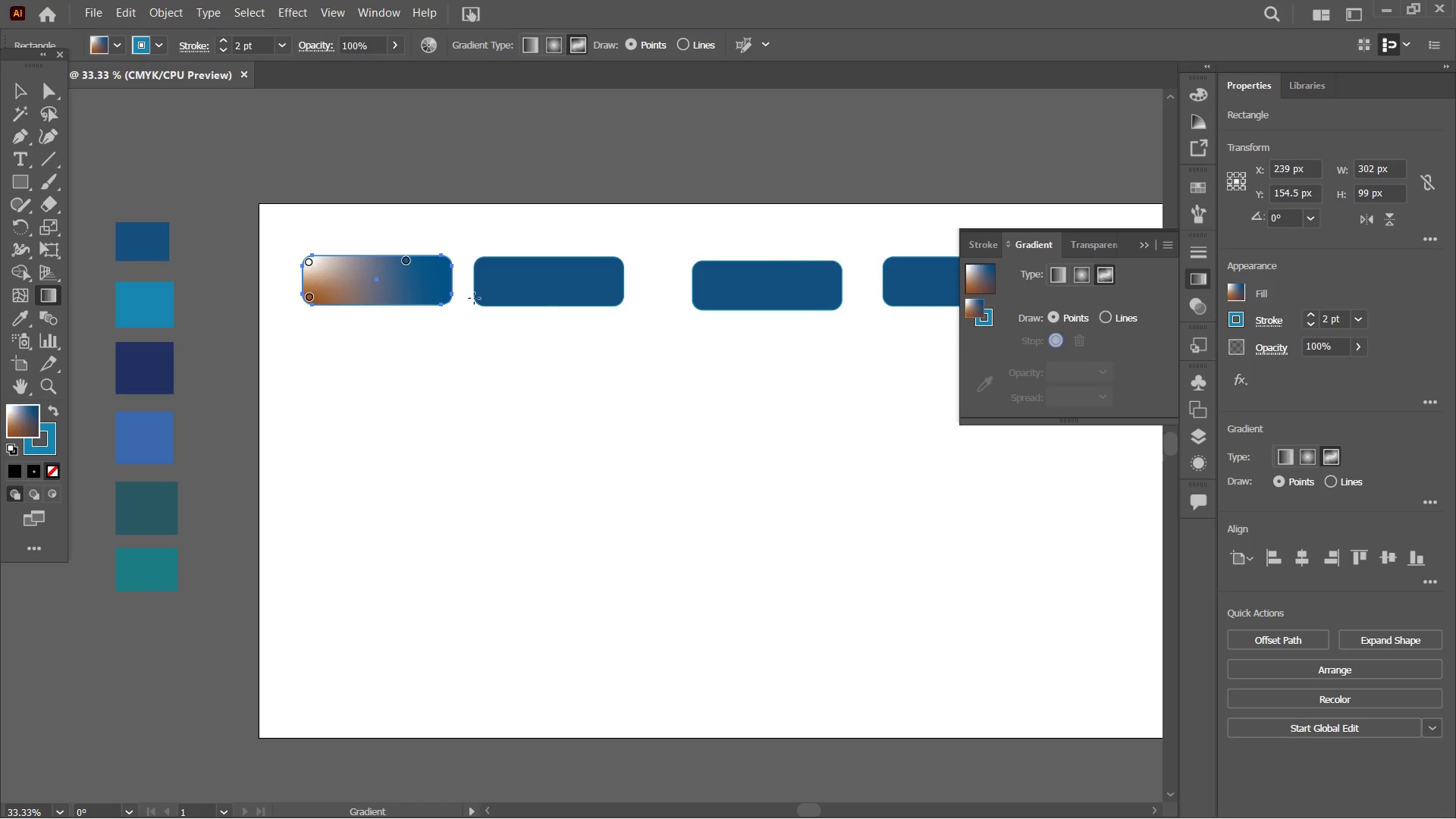 
wait(5.67)
 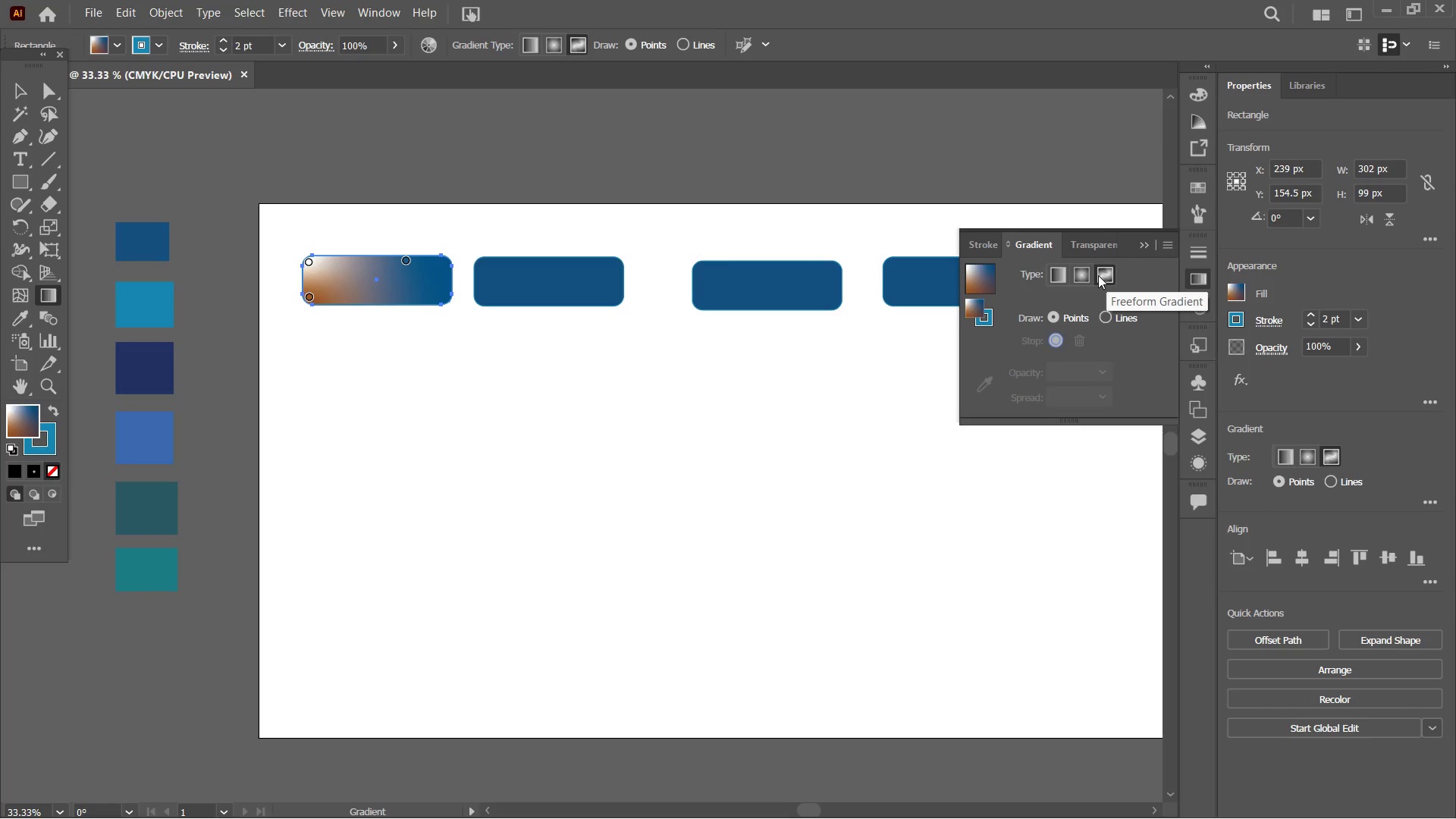 
left_click_drag(start_coordinate=[313, 266], to_coordinate=[381, 309])
 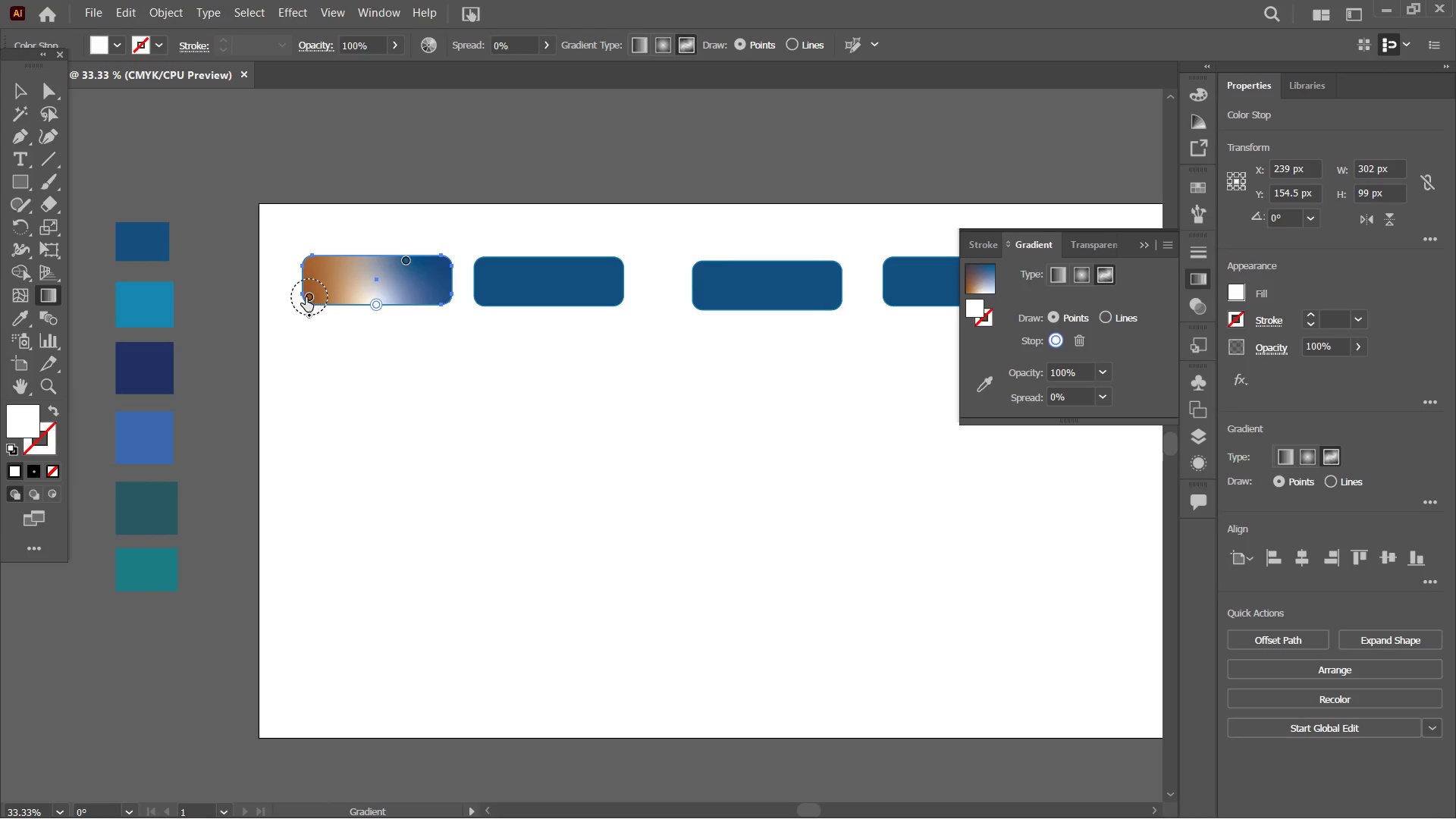 
left_click_drag(start_coordinate=[304, 297], to_coordinate=[312, 268])
 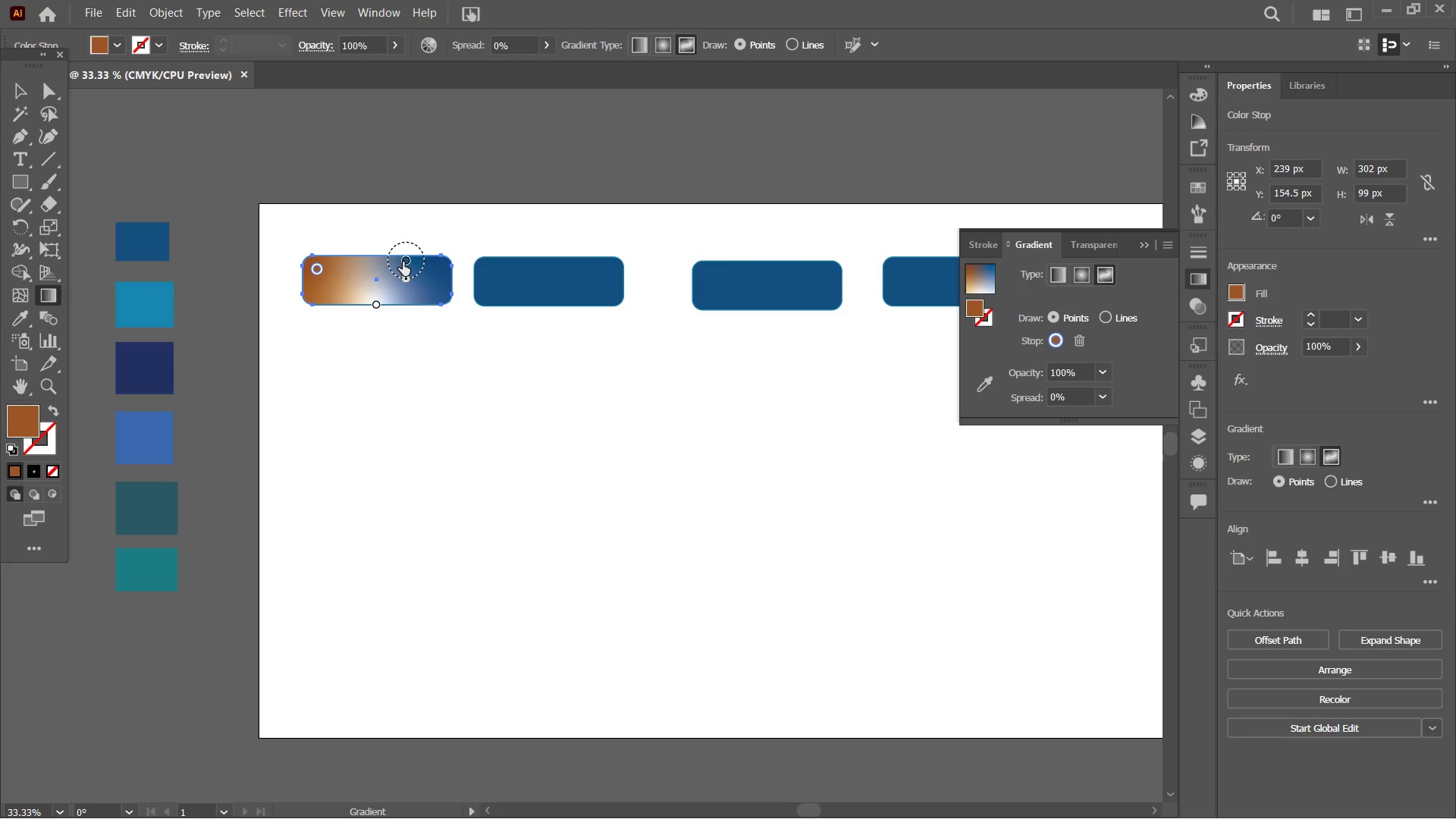 
left_click_drag(start_coordinate=[403, 262], to_coordinate=[412, 270])
 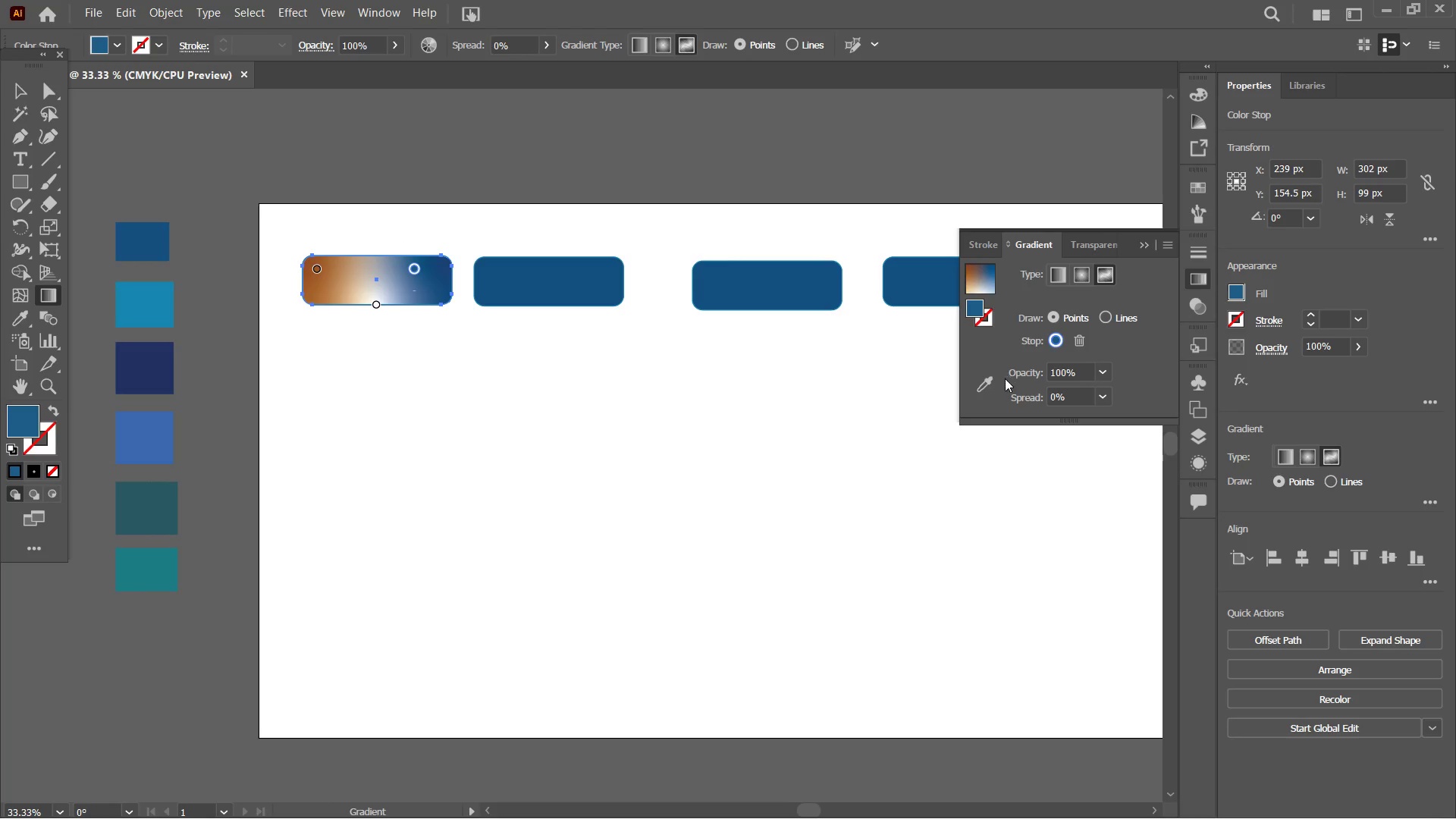 
left_click([991, 380])
 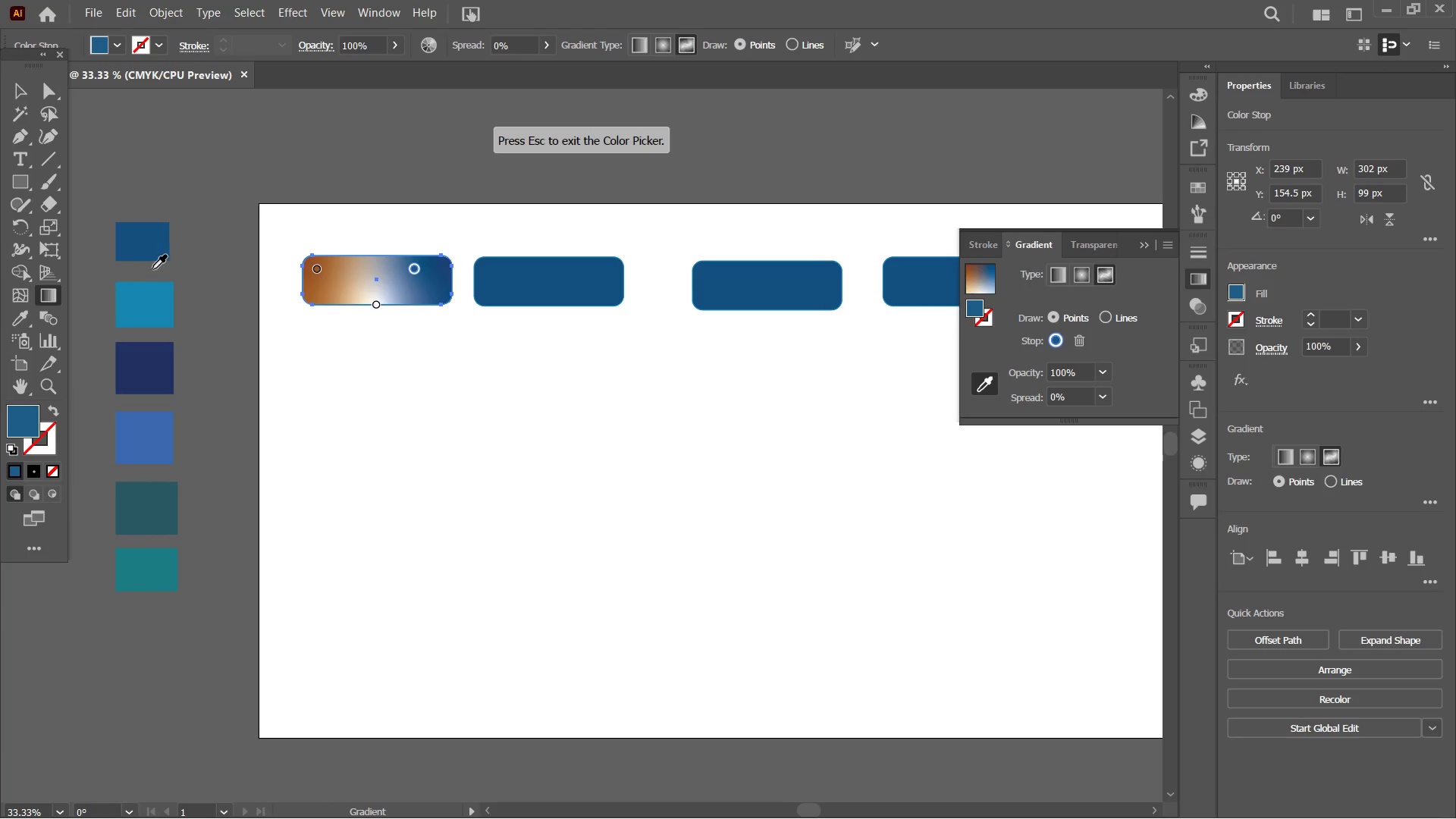 
left_click([146, 250])
 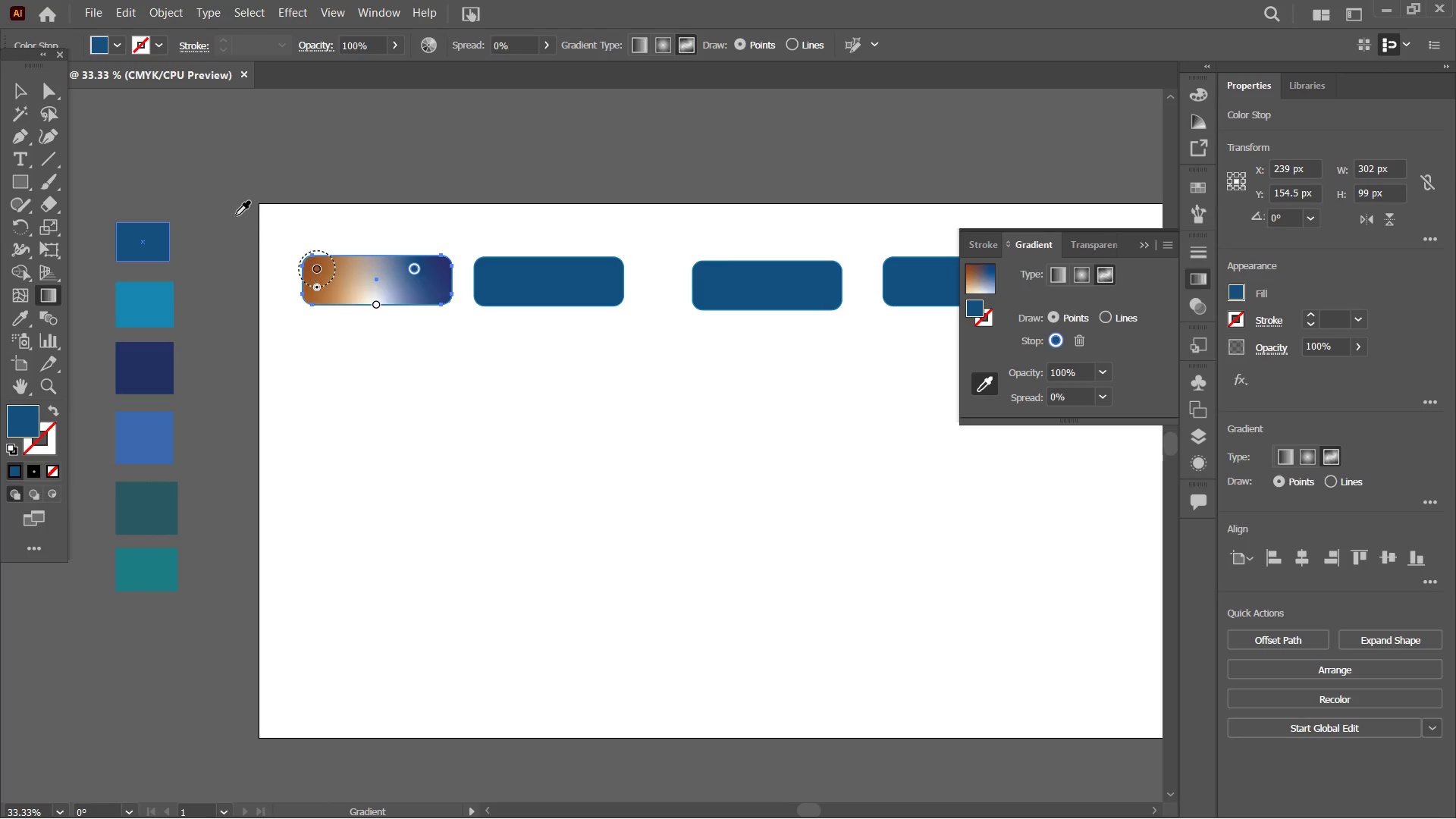 
left_click([317, 274])
 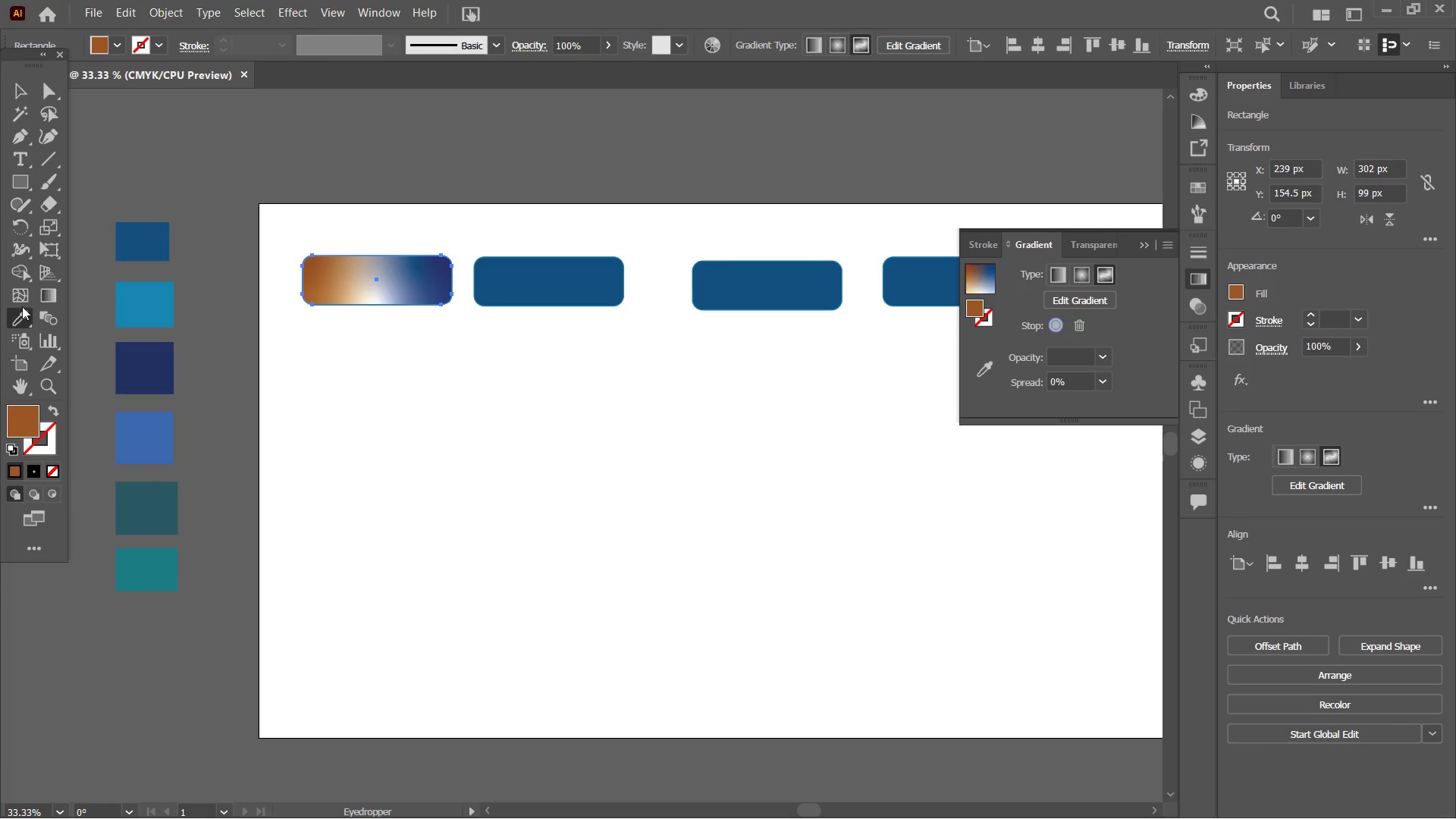 
left_click([123, 253])
 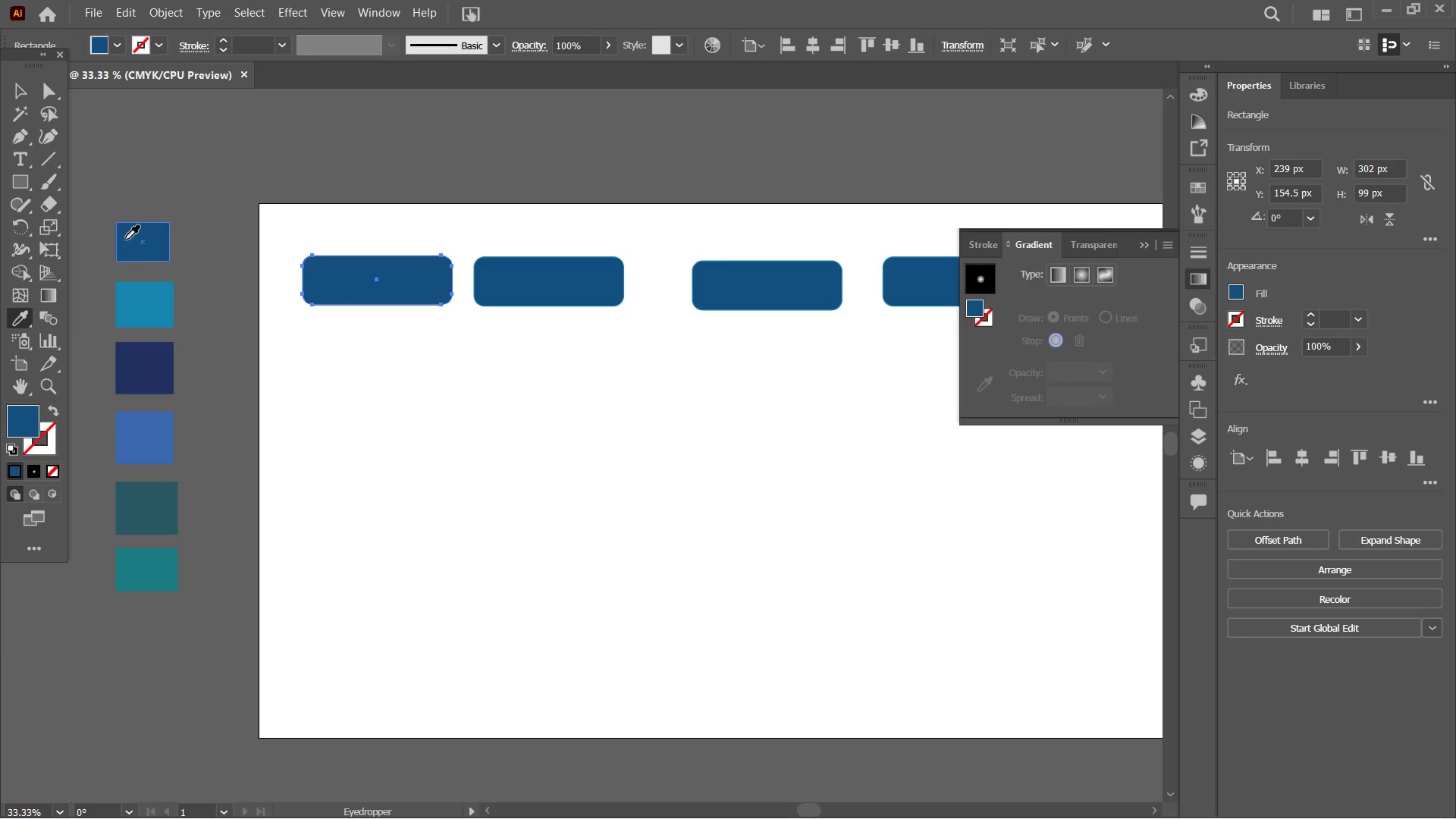 
key(Control+Z)
 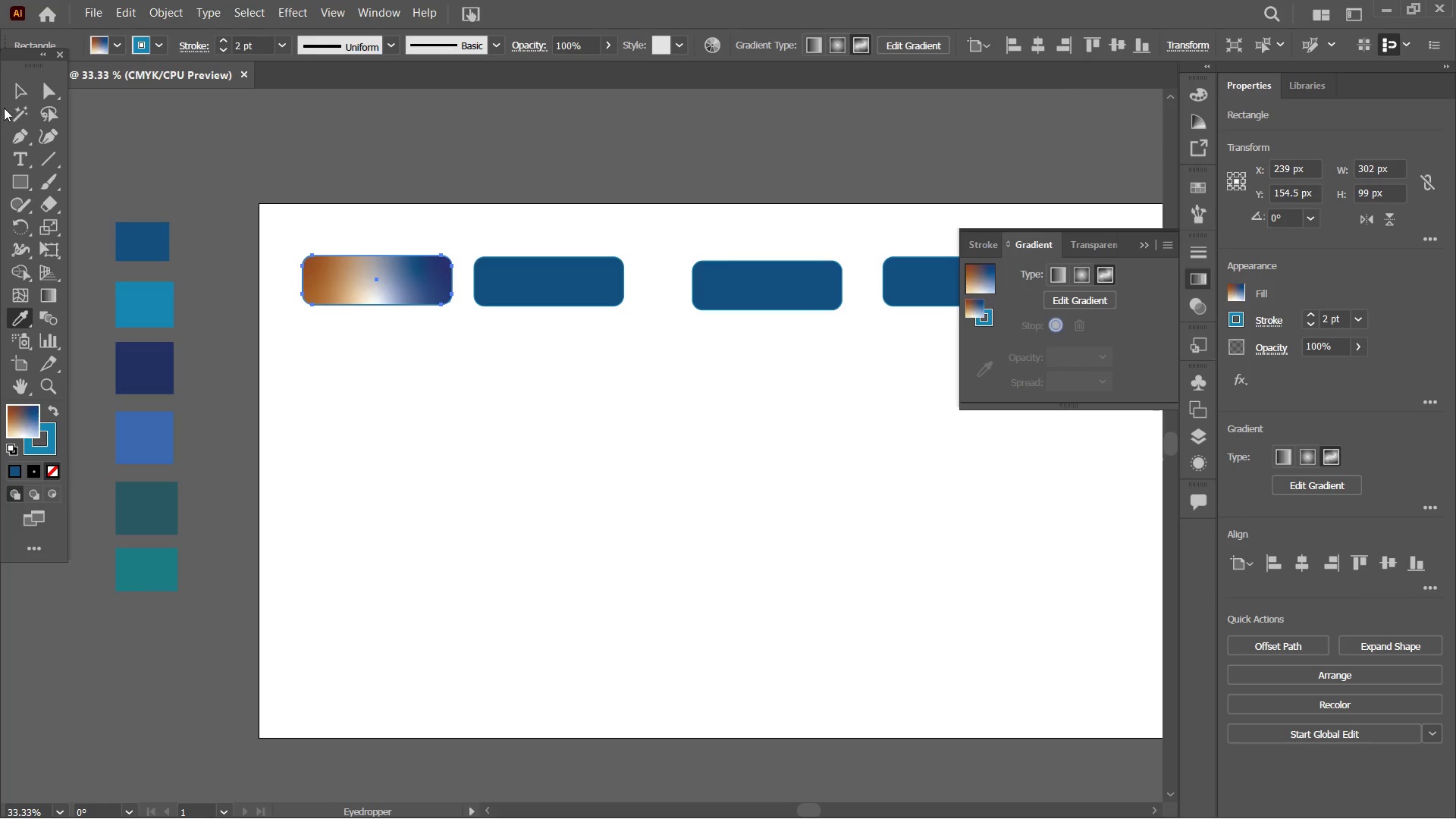 
left_click([18, 99])
 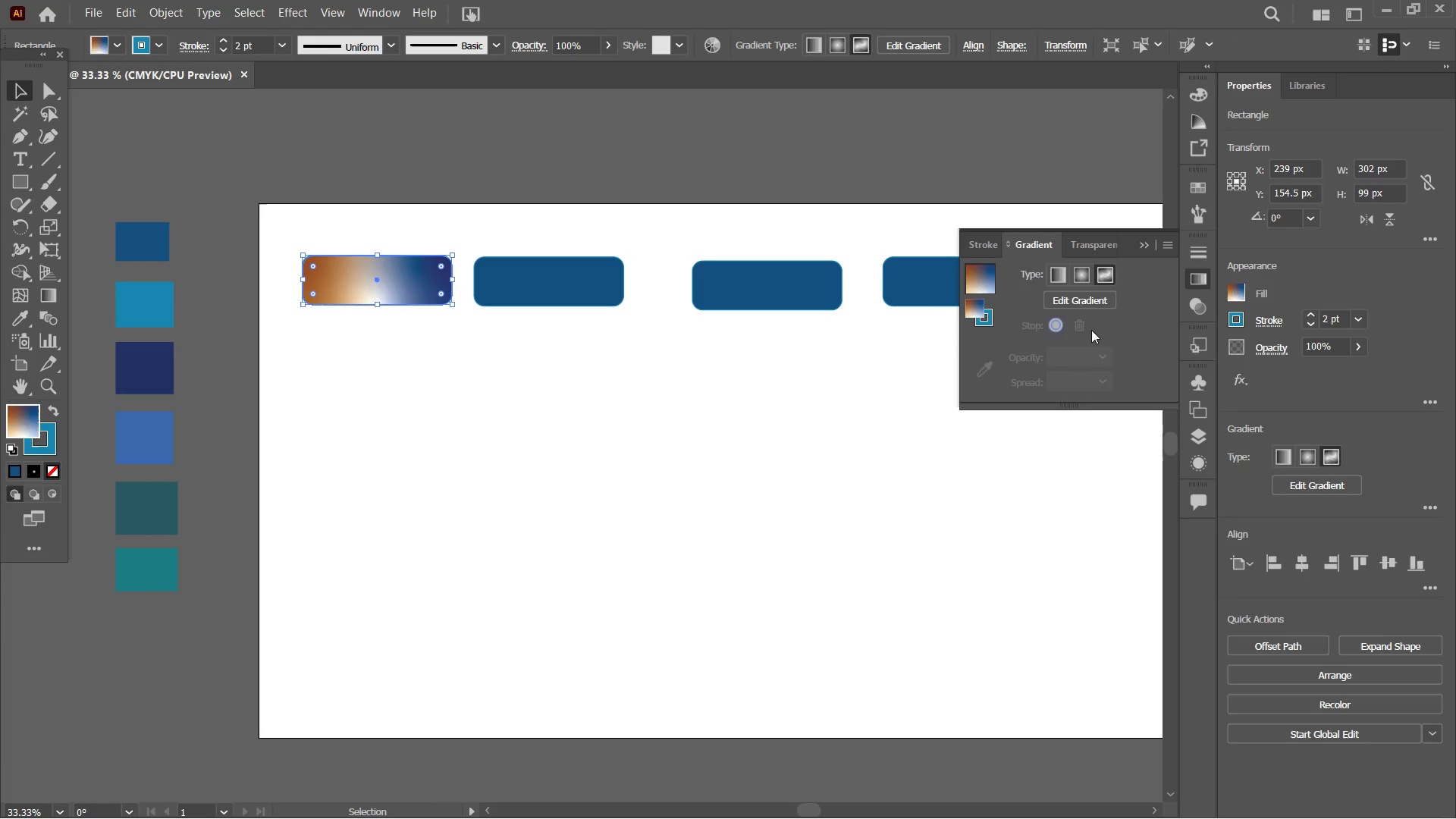 
left_click([1083, 300])
 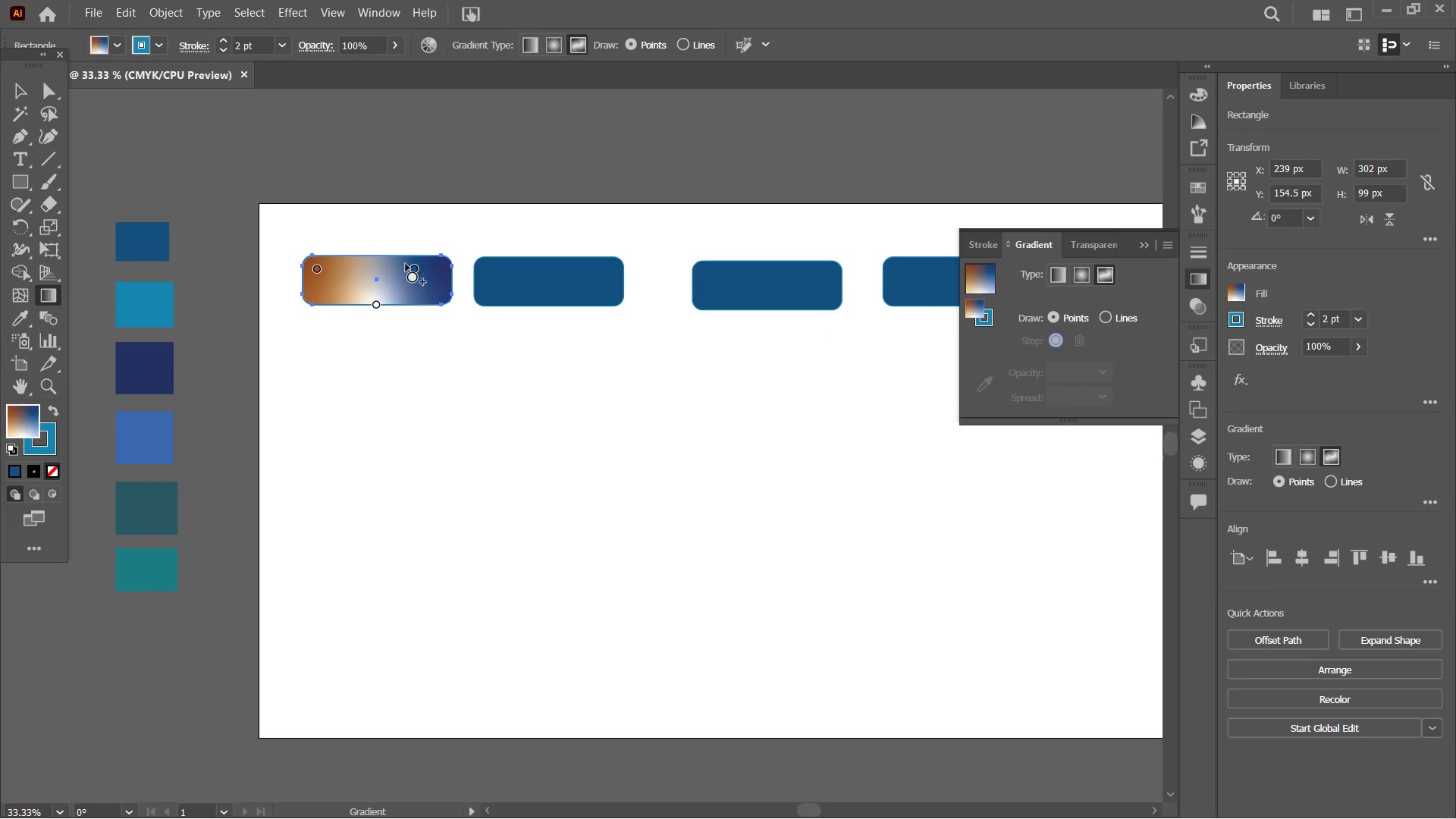 
double_click([414, 266])
 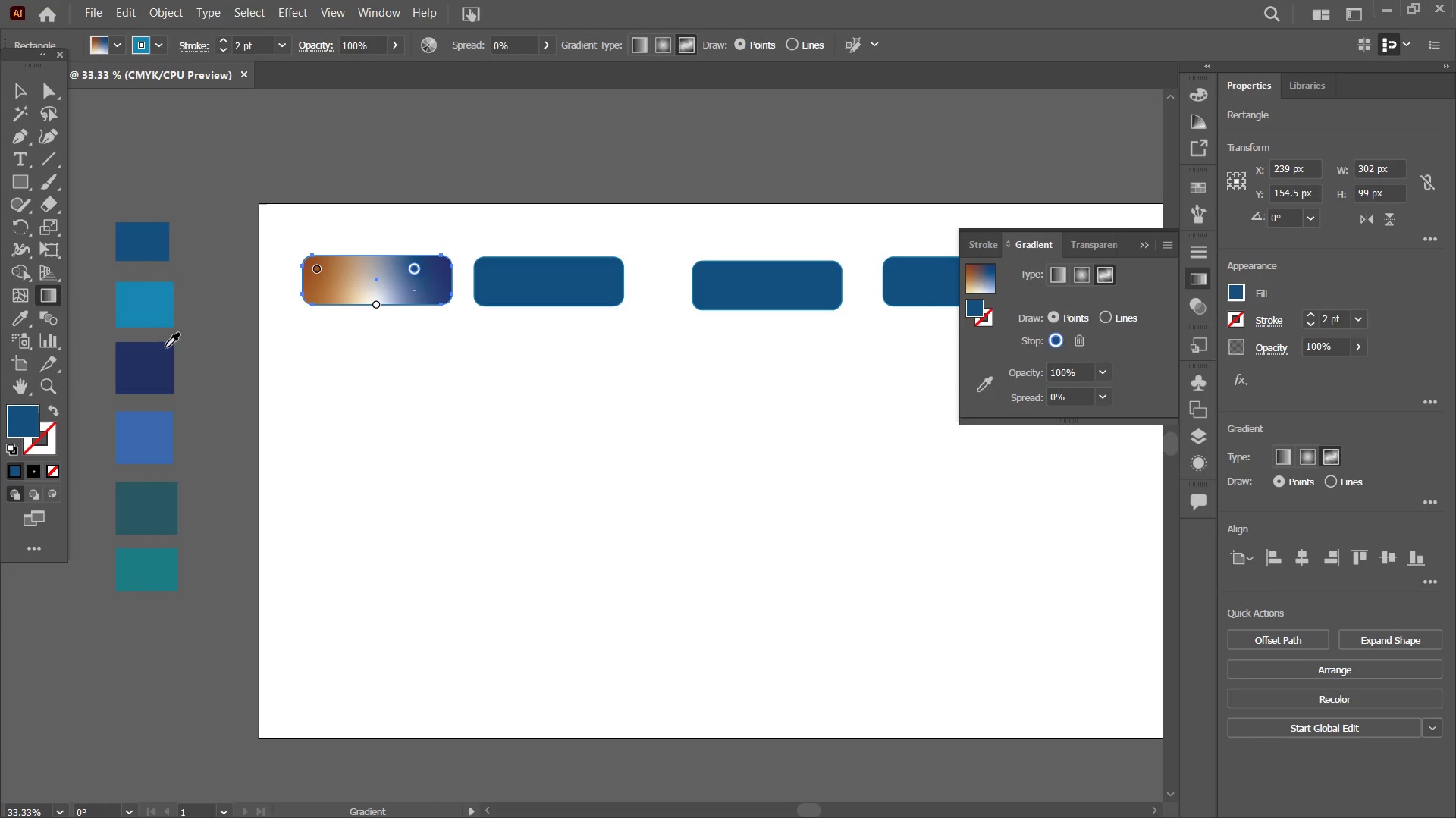 
left_click([144, 244])
 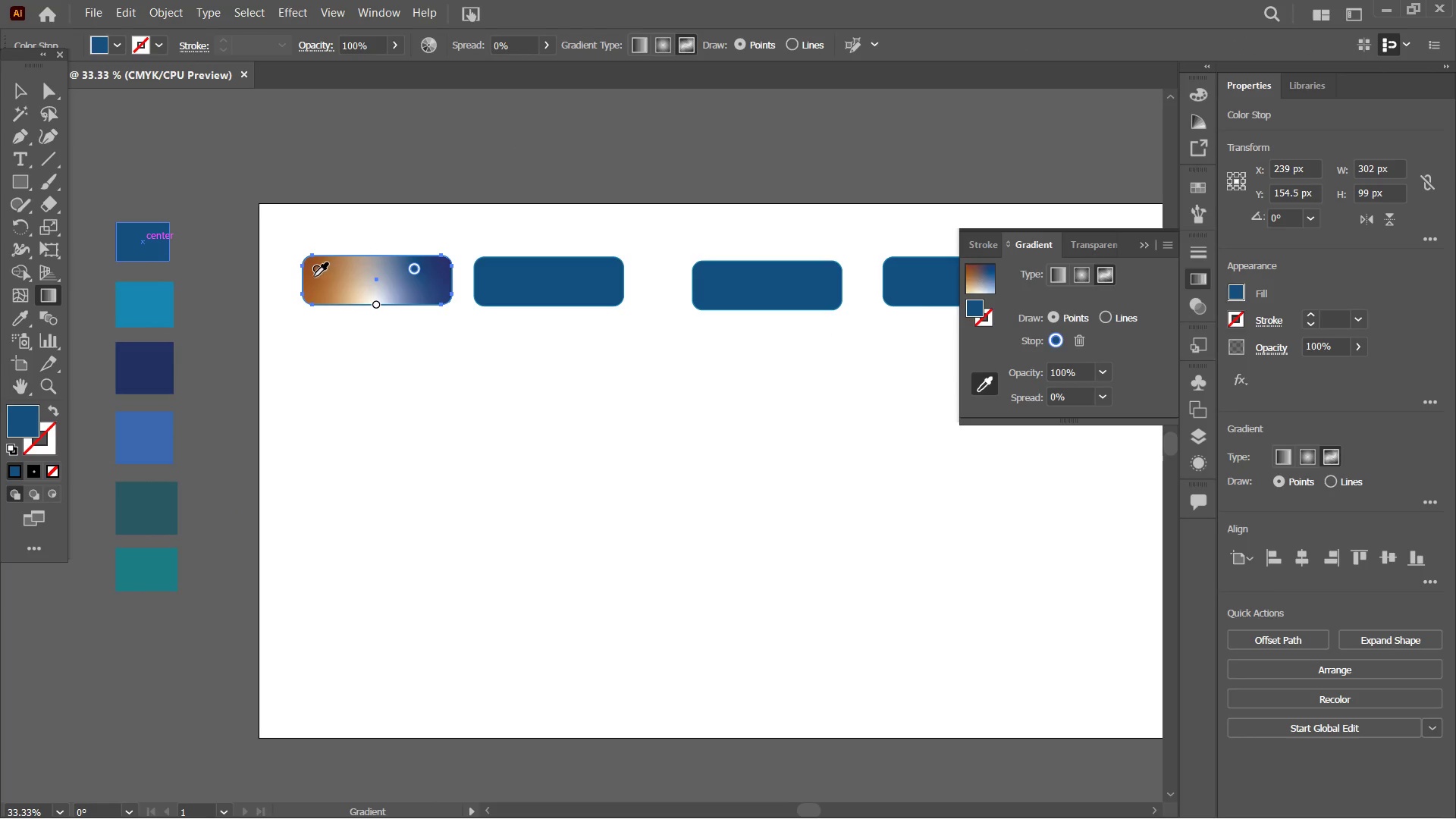 
left_click([312, 273])
 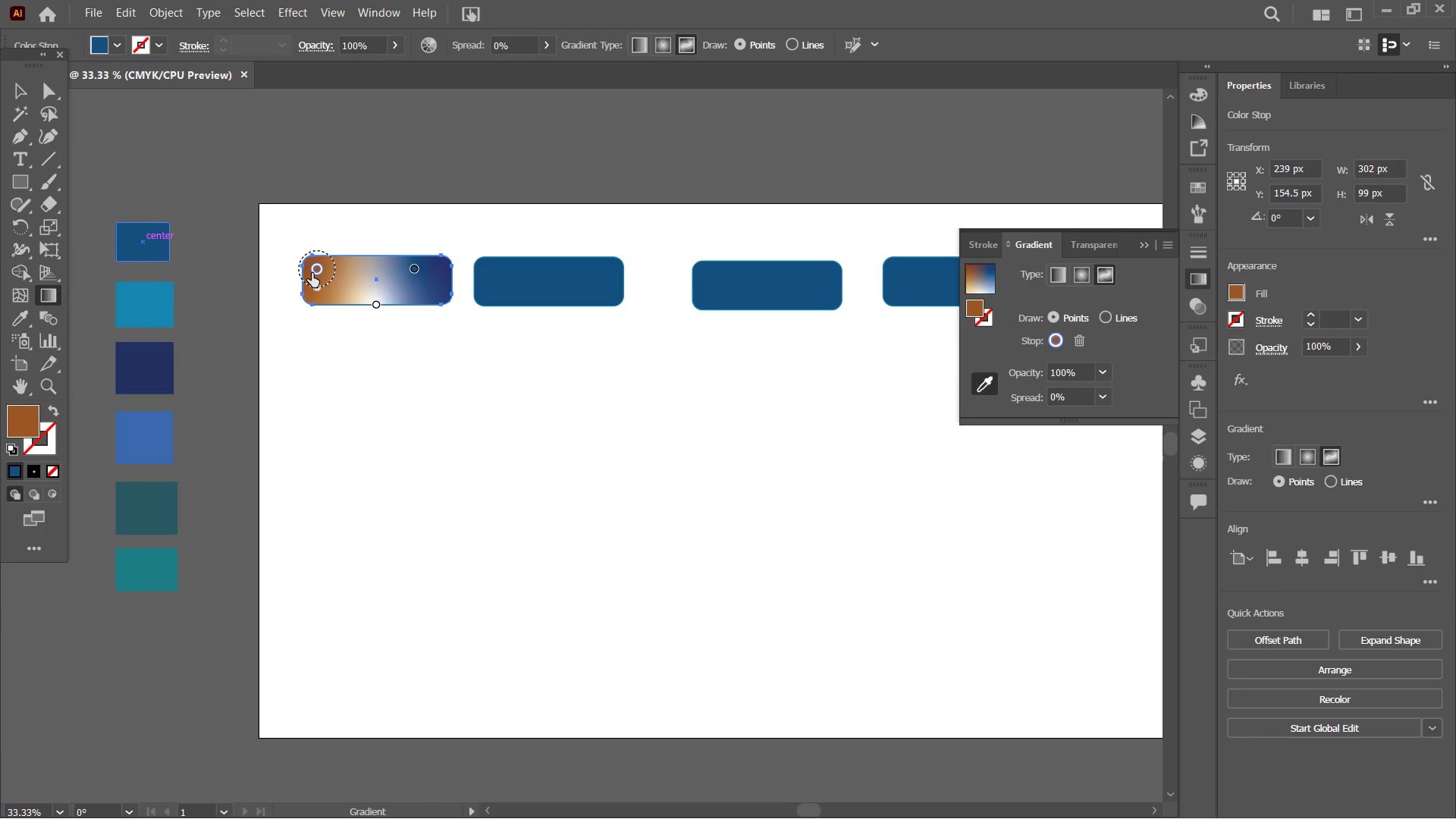 
double_click([312, 272])
 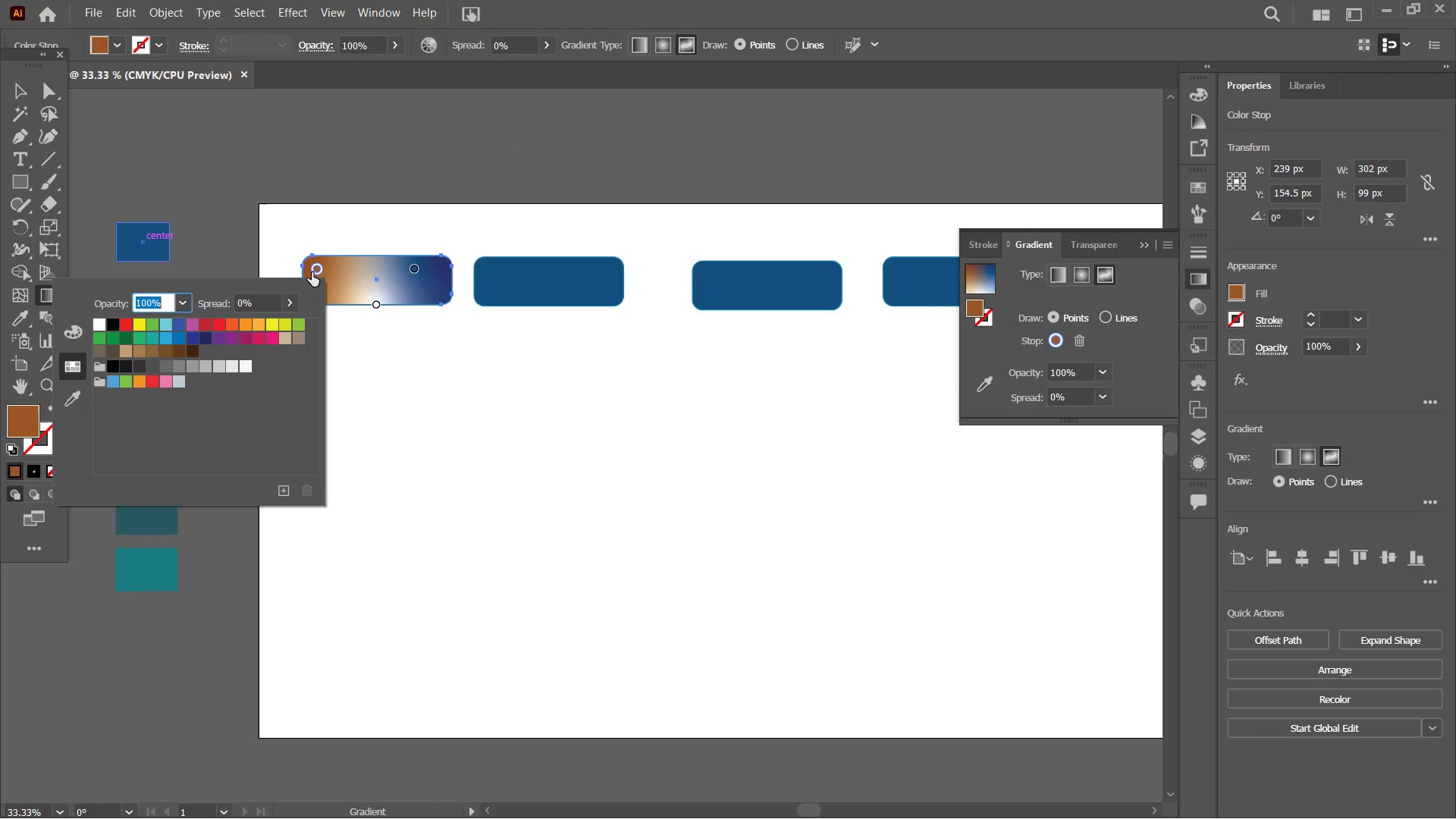 
triple_click([312, 272])
 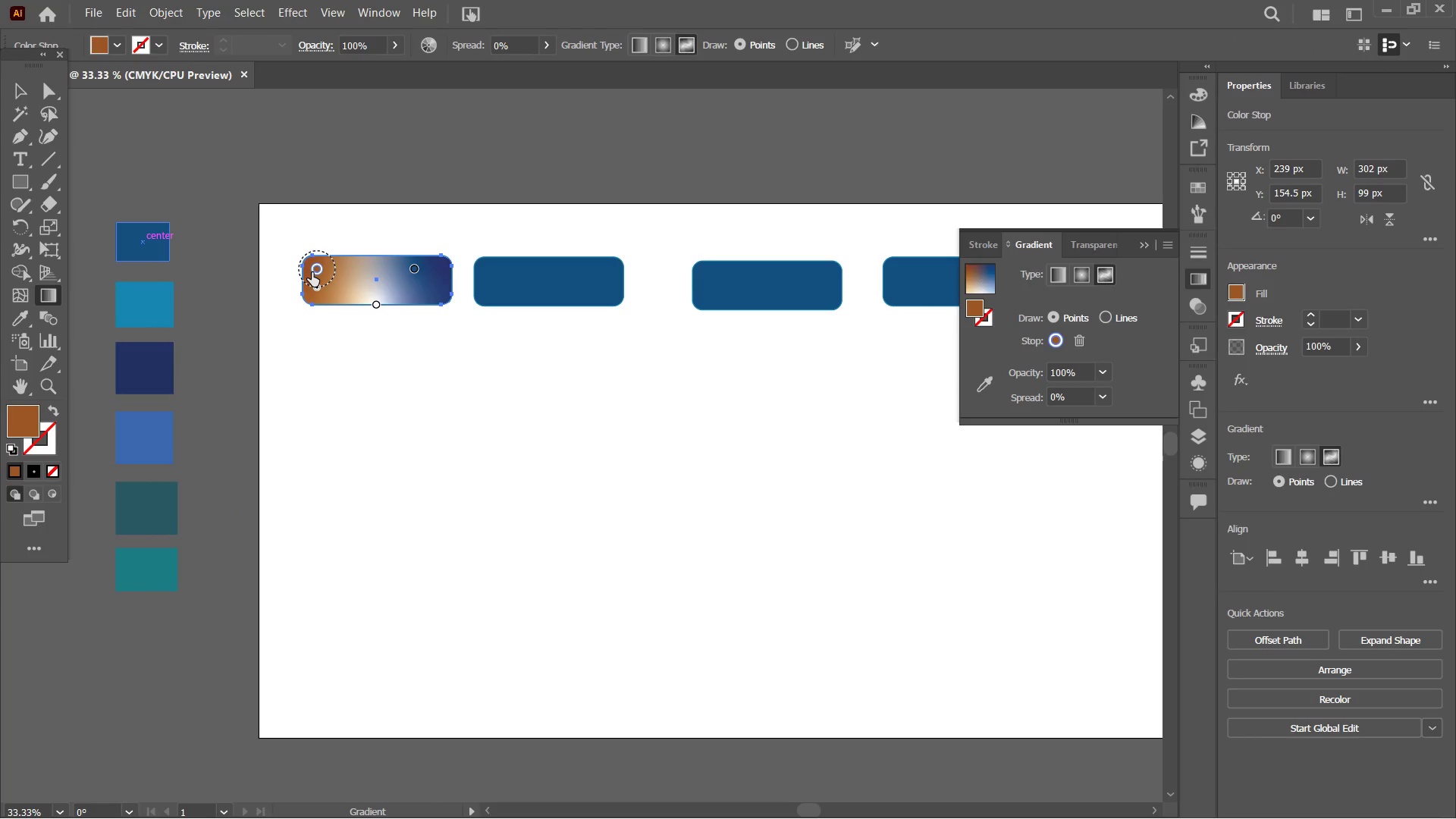 
triple_click([312, 272])
 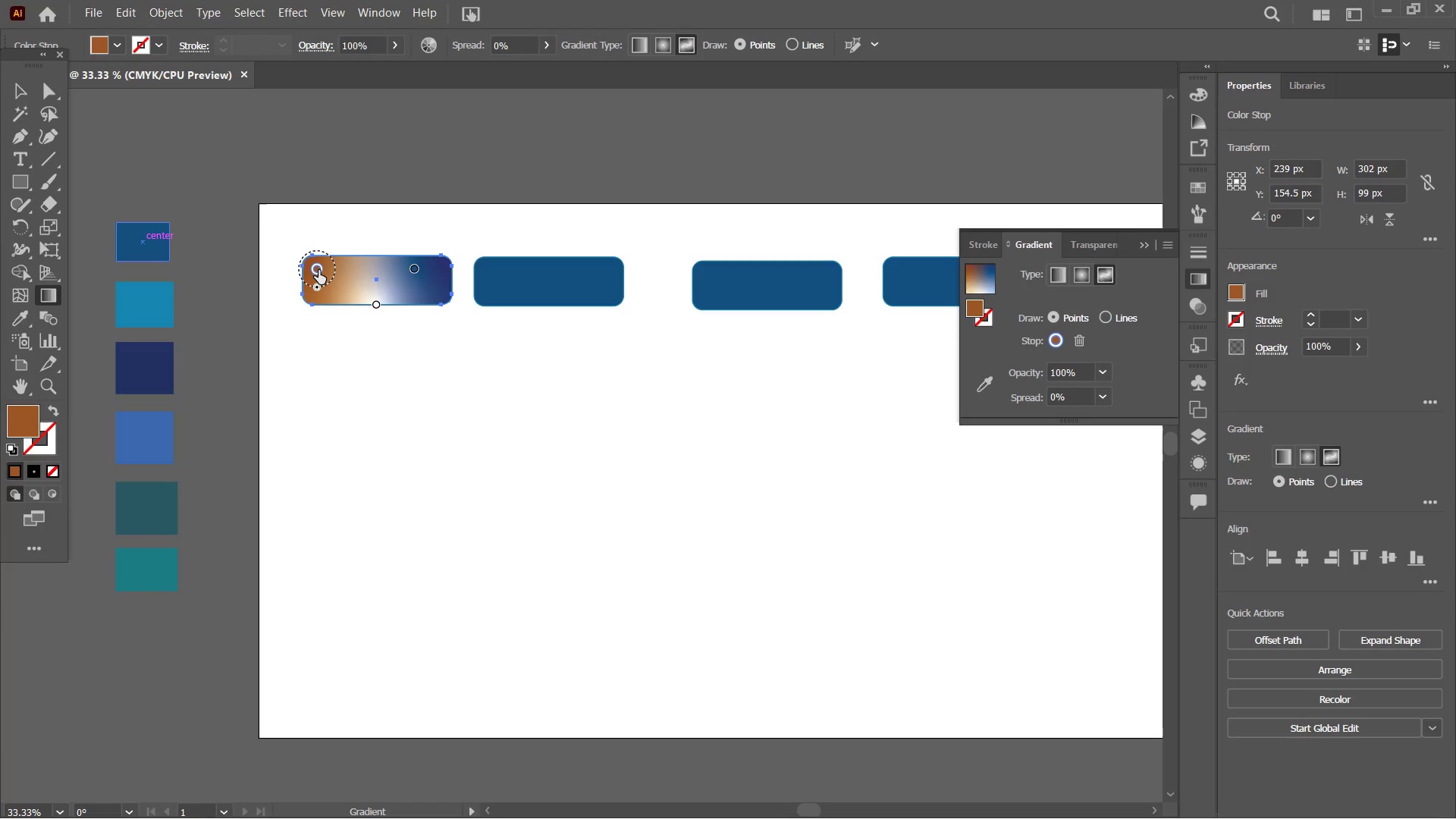 
double_click([318, 270])
 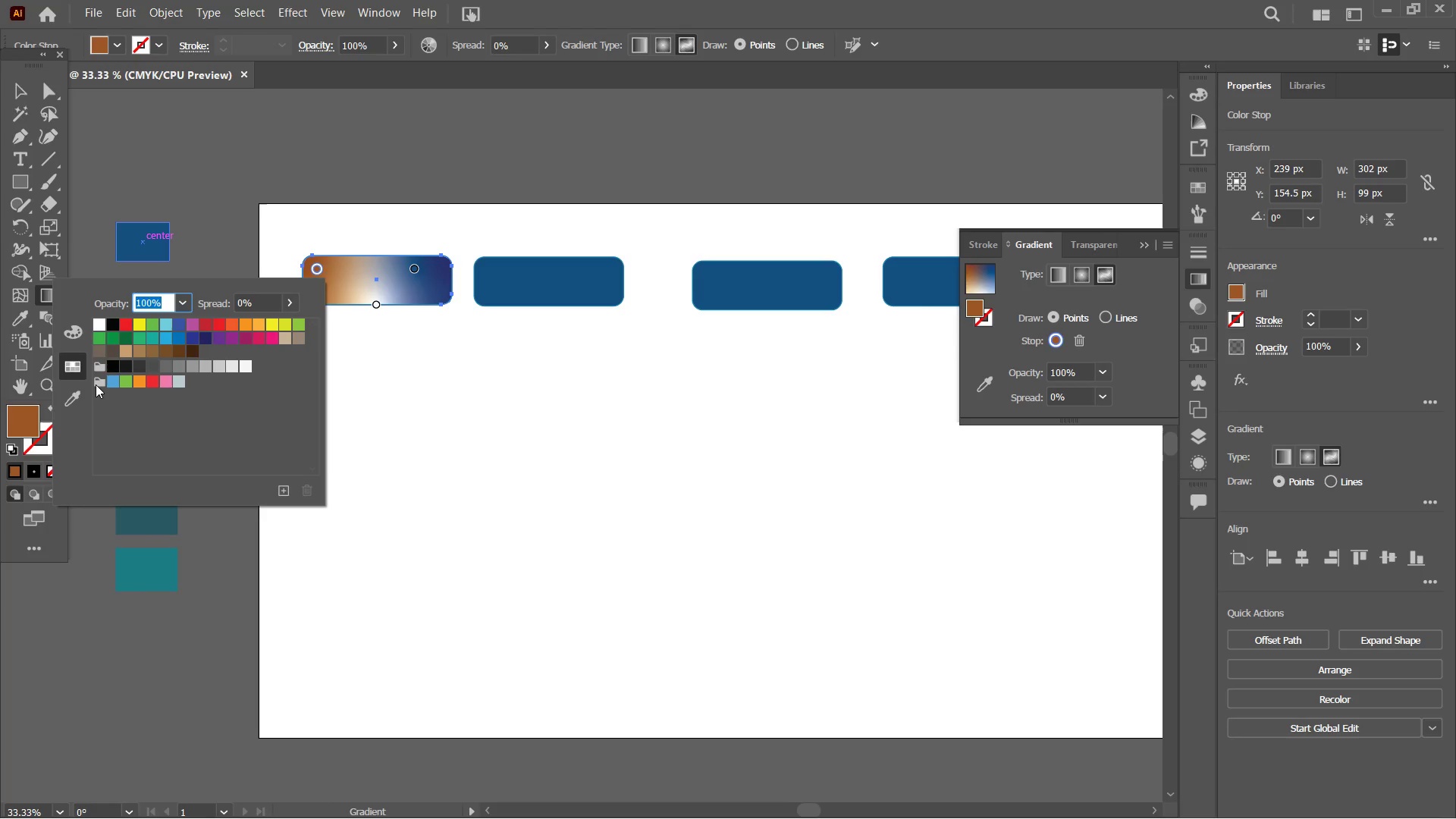 
left_click([72, 394])
 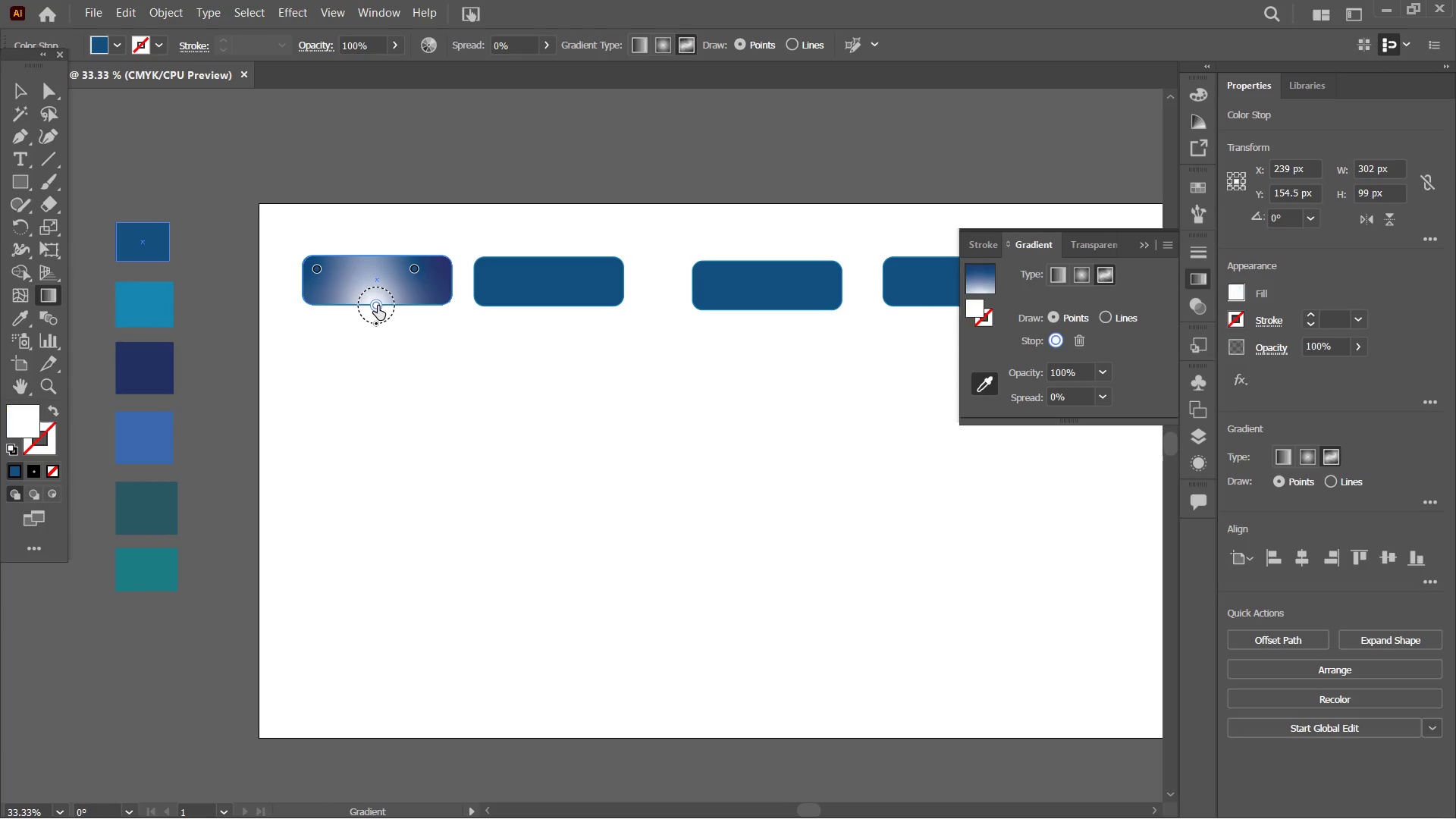 
wait(5.23)
 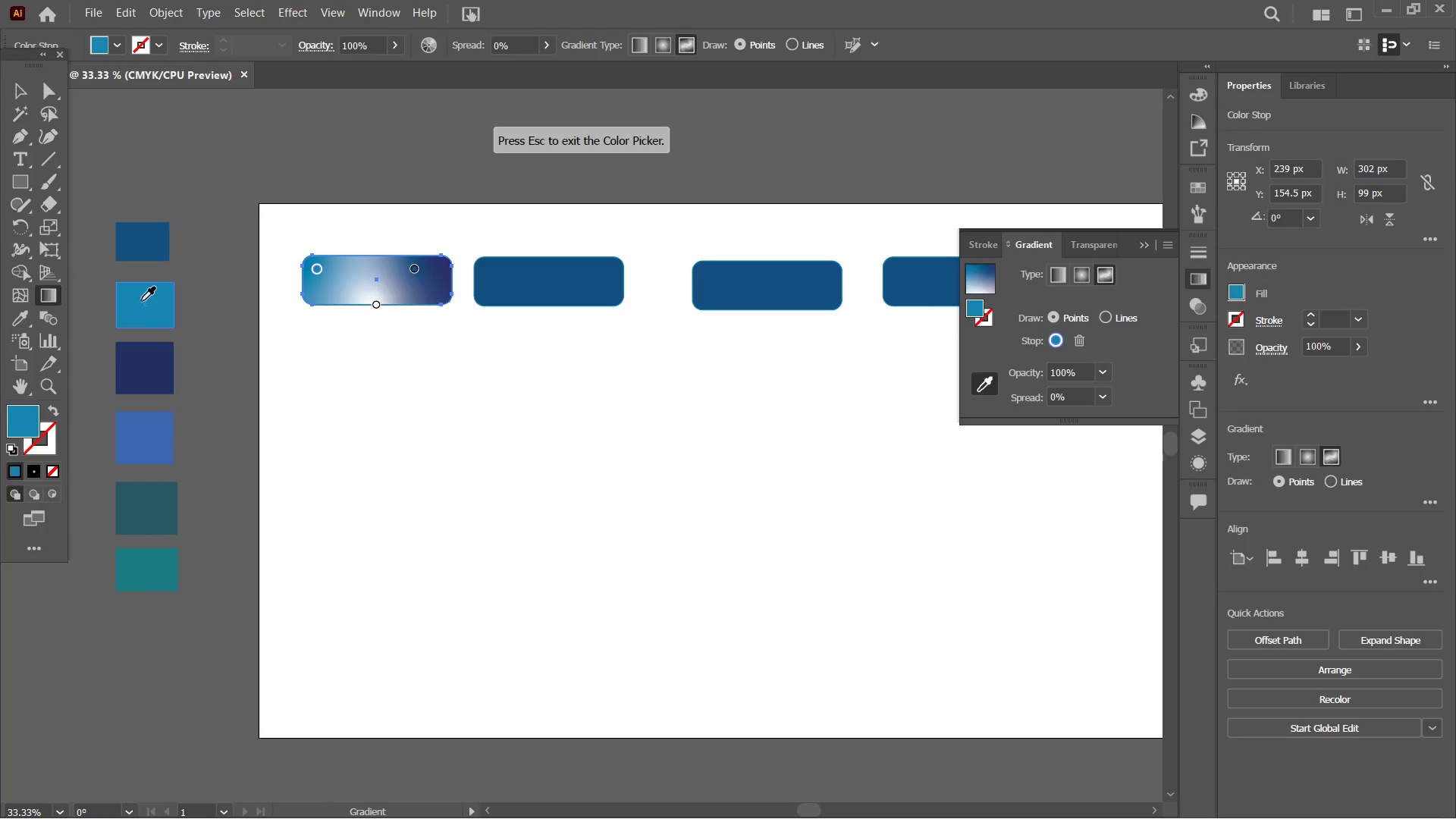 
key(Control+Z)
 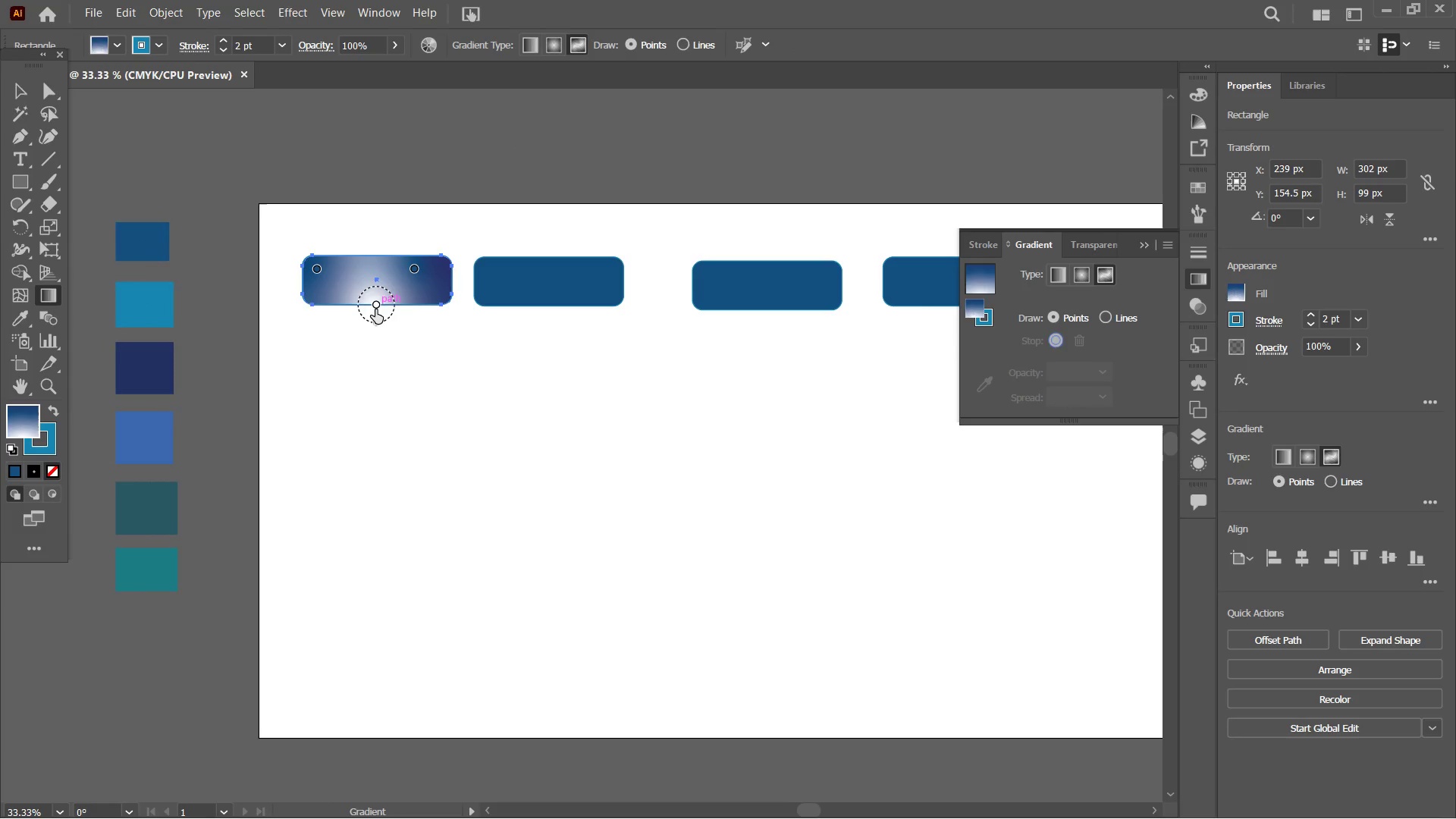 
double_click([375, 310])
 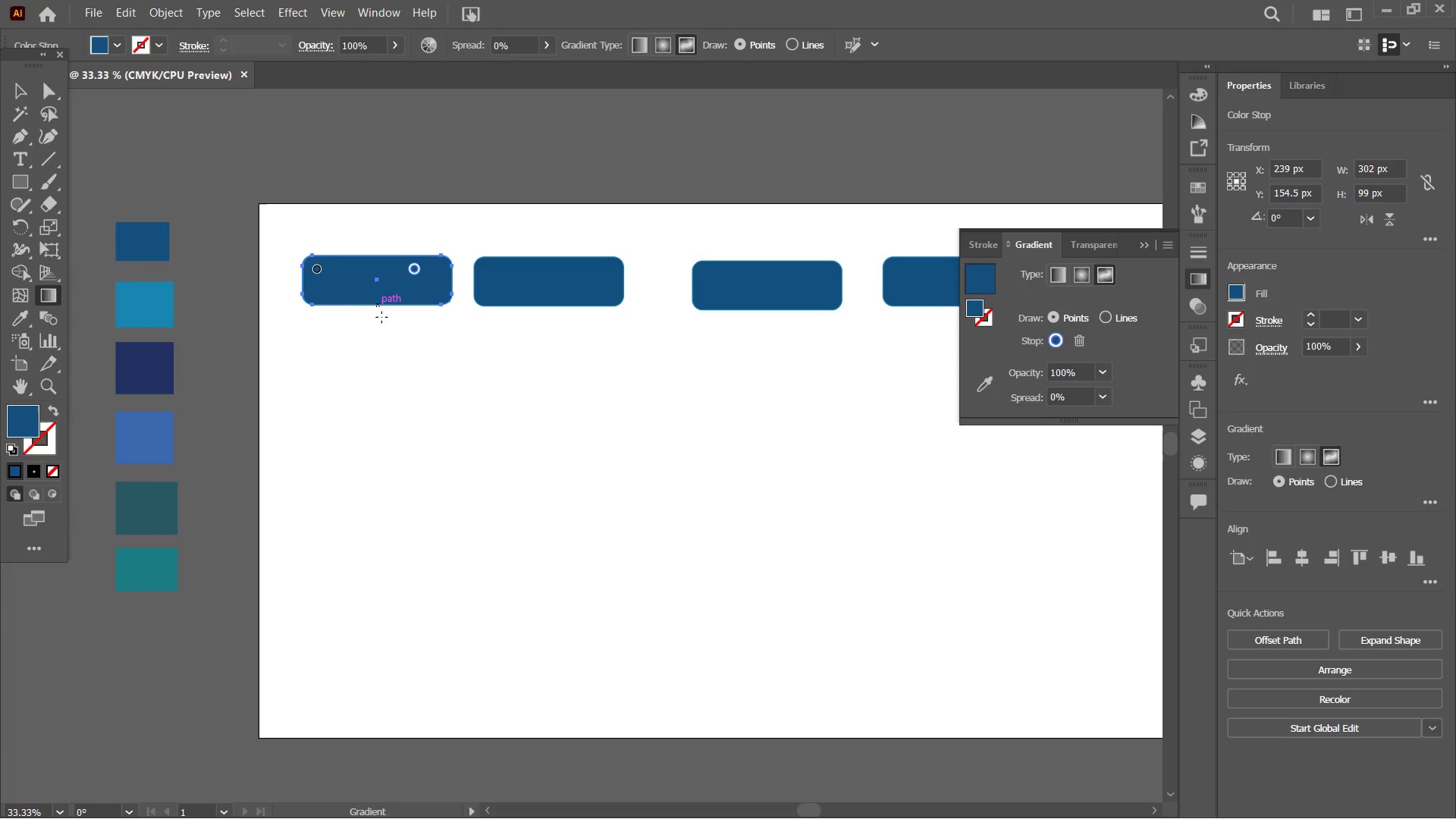 
key(Control+Z)
 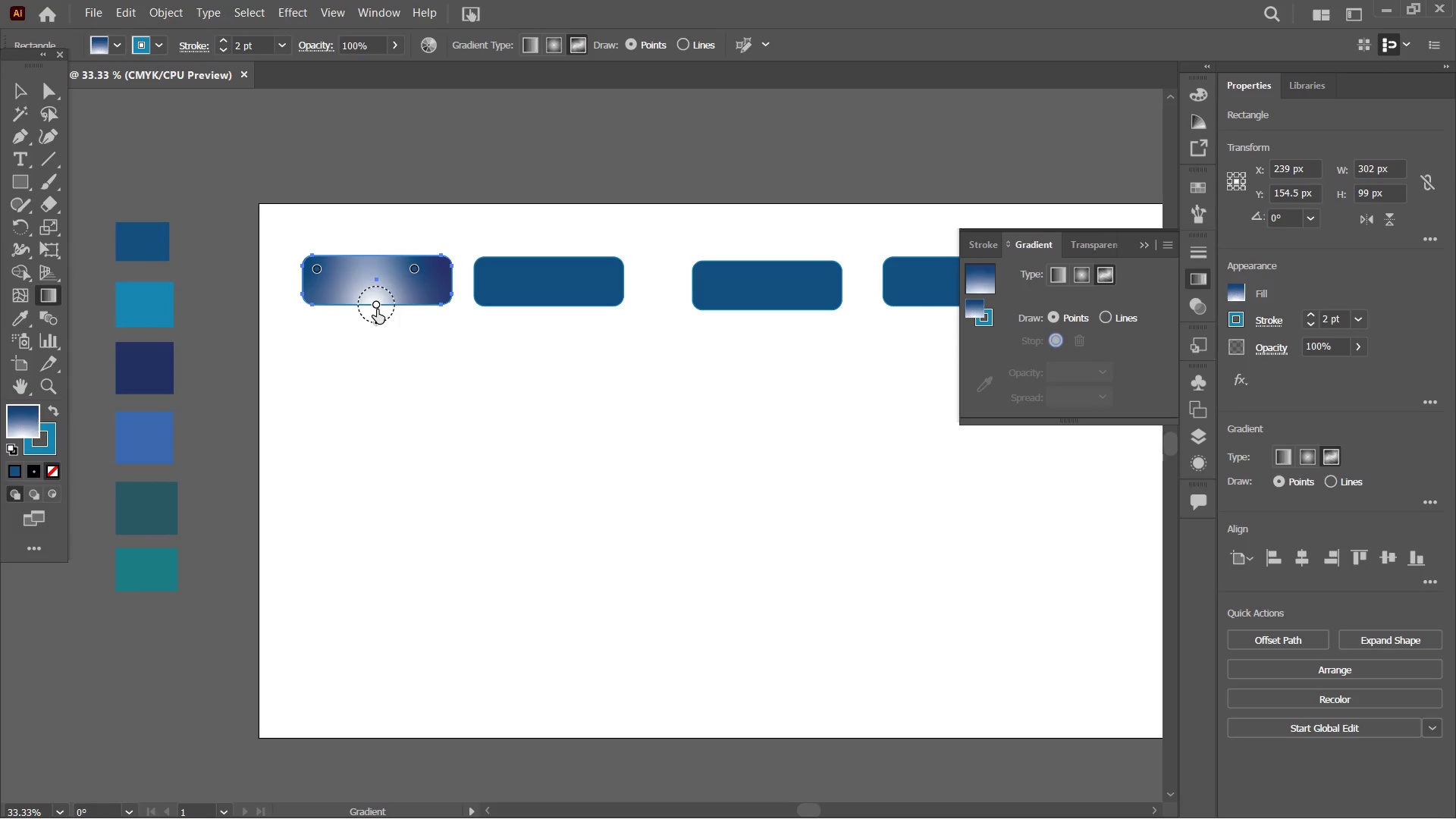 
left_click([378, 309])
 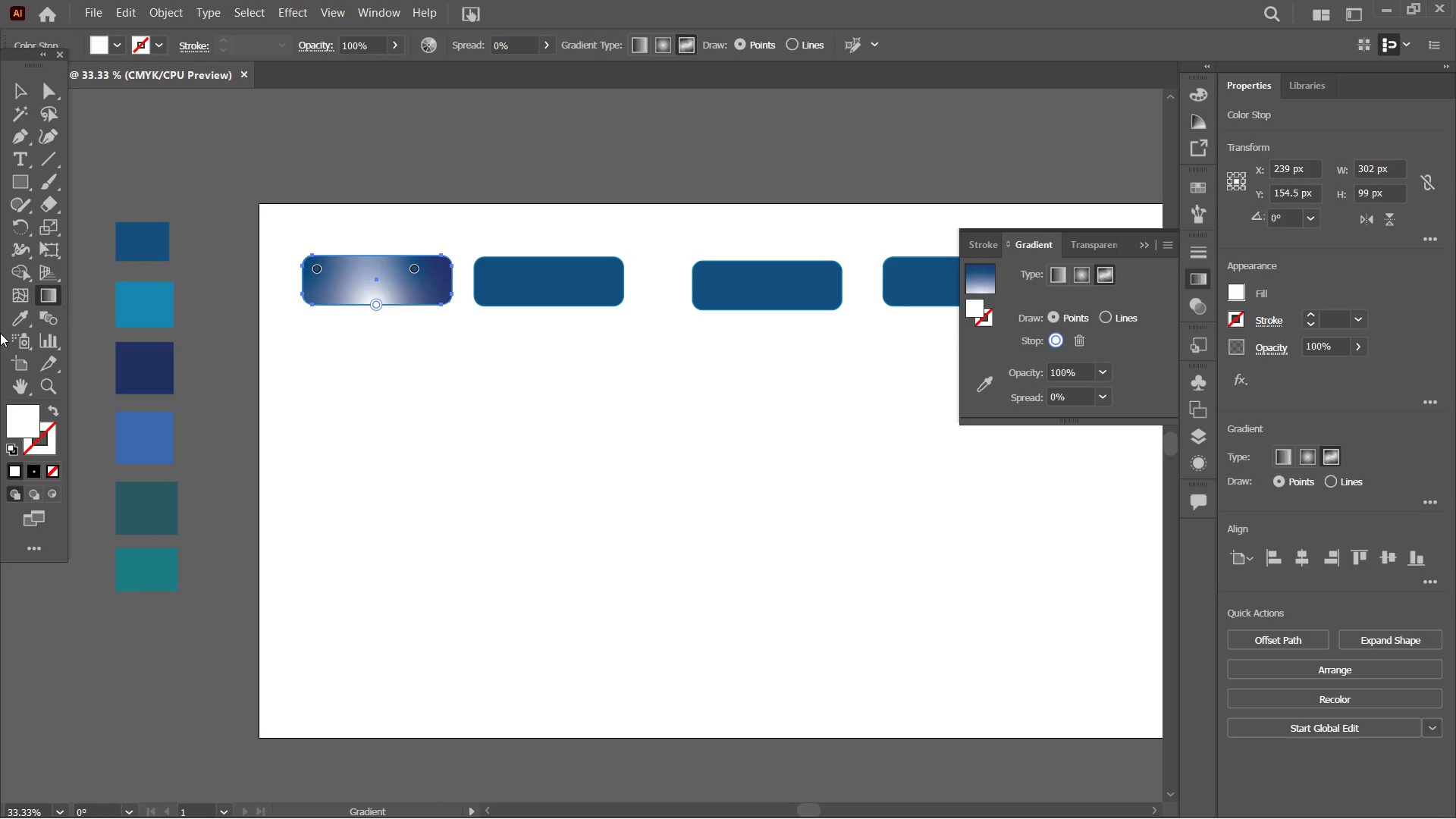 
left_click([14, 315])
 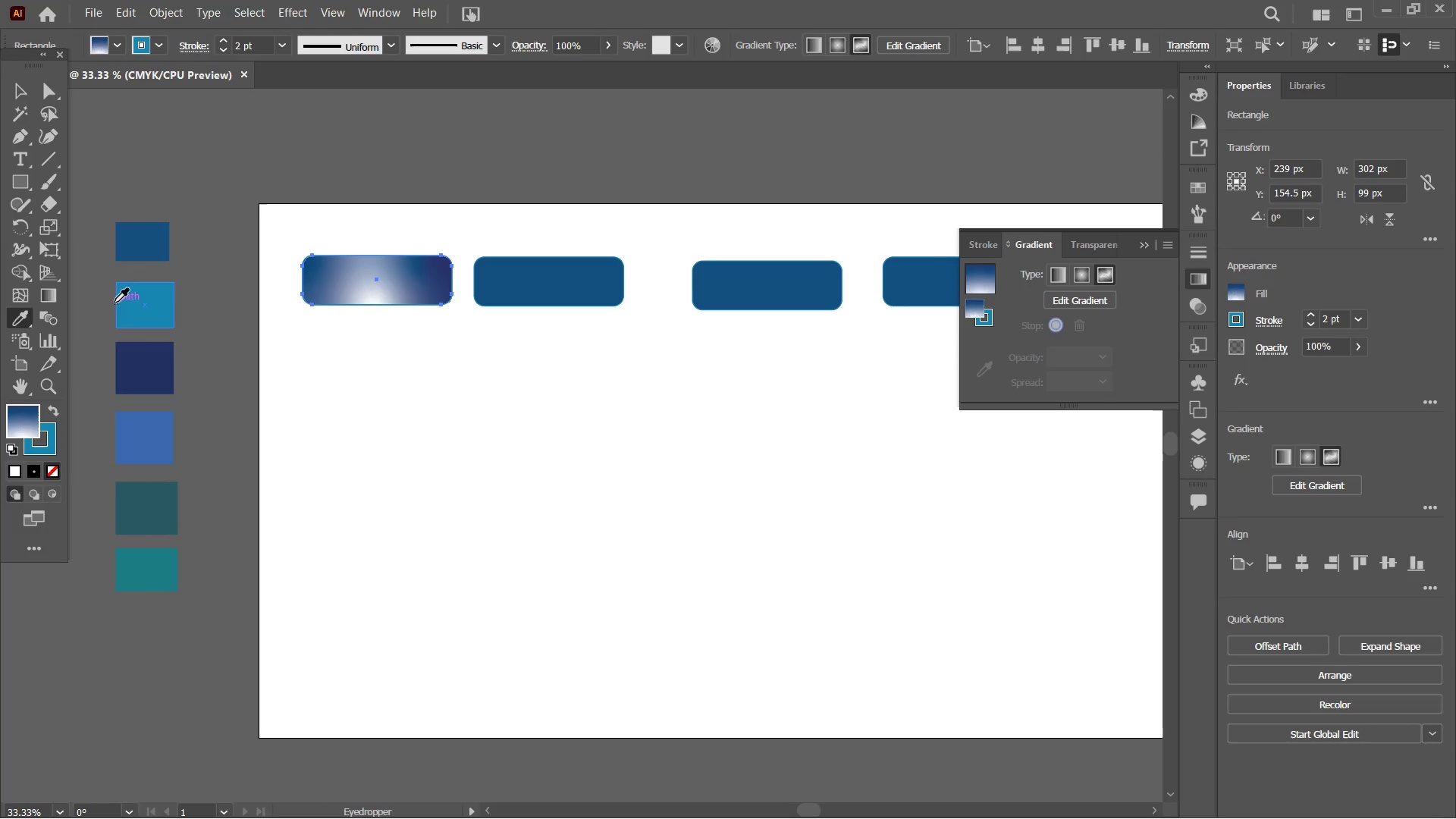 
left_click([124, 305])
 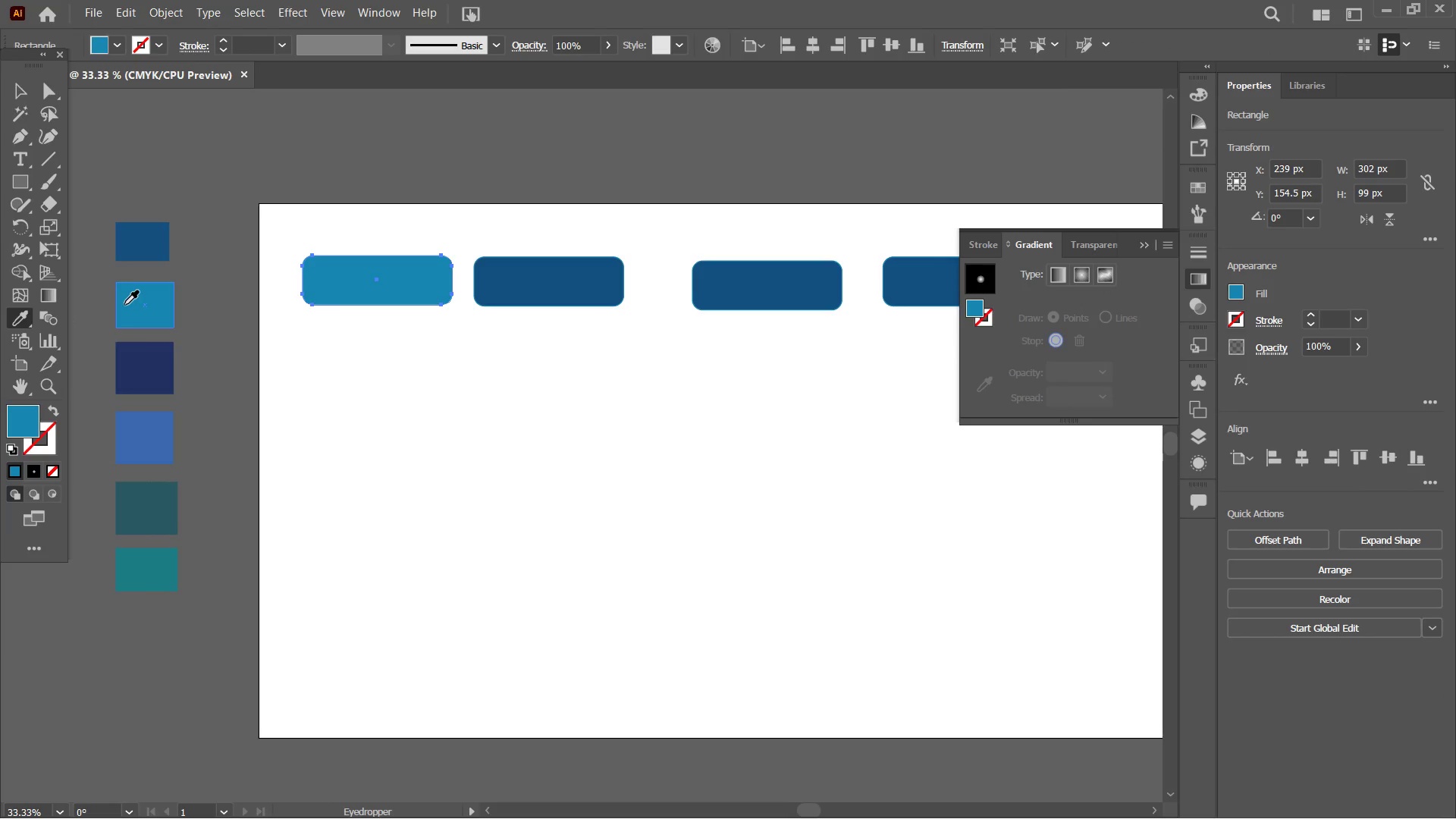 
key(Control+Z)
 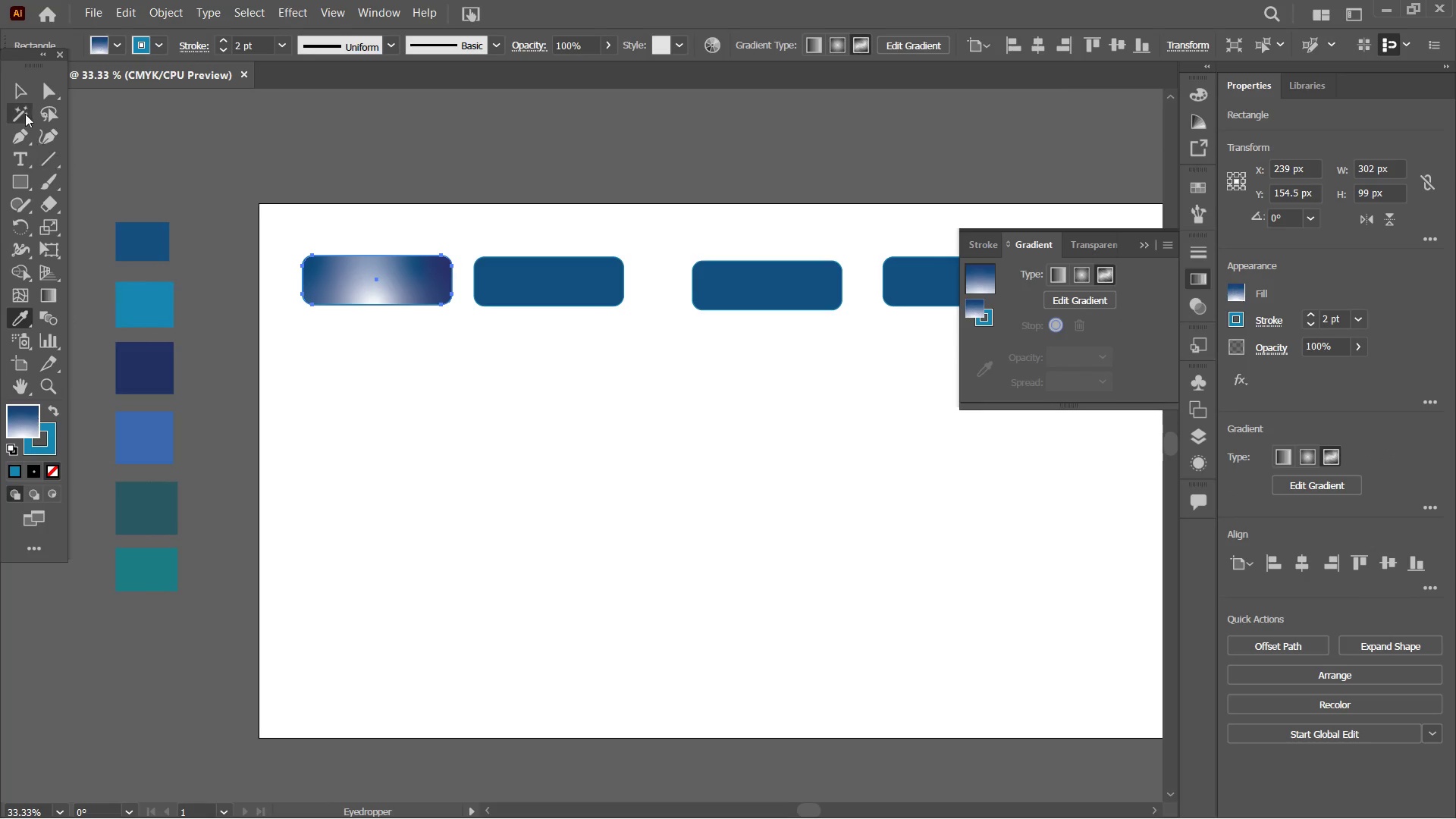 
left_click([24, 90])
 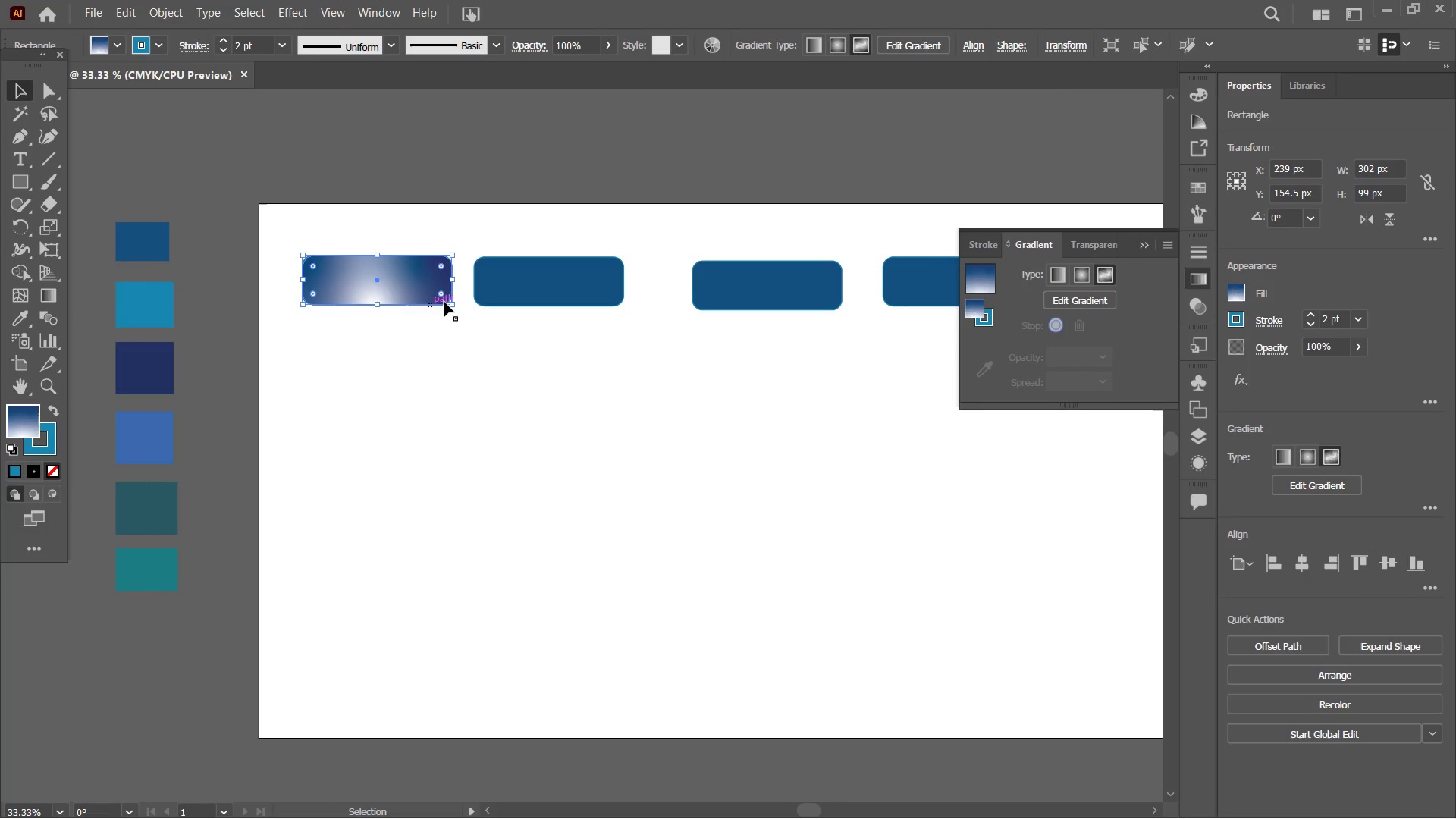 
mouse_move([1077, 322])
 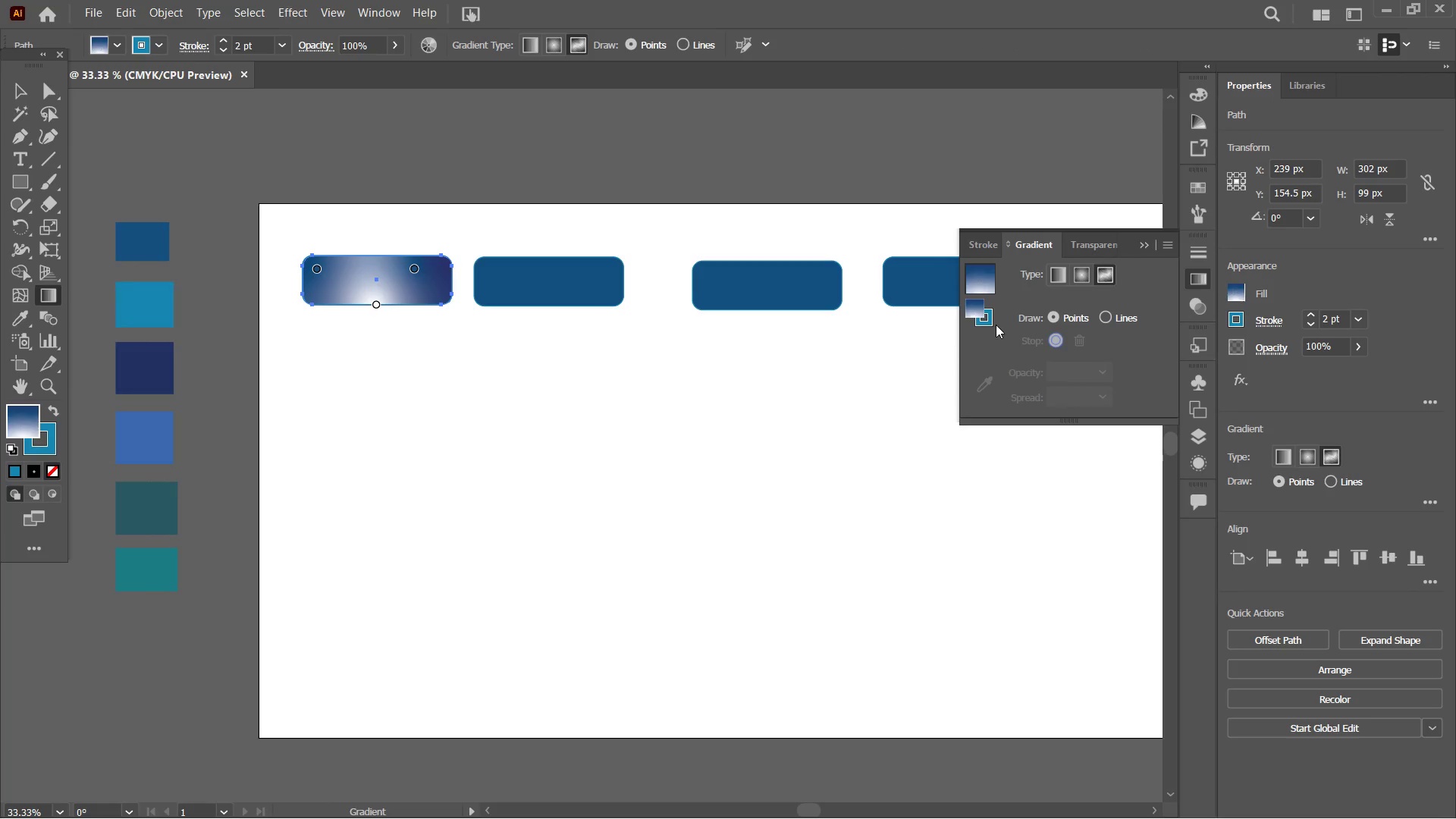 
left_click([985, 323])
 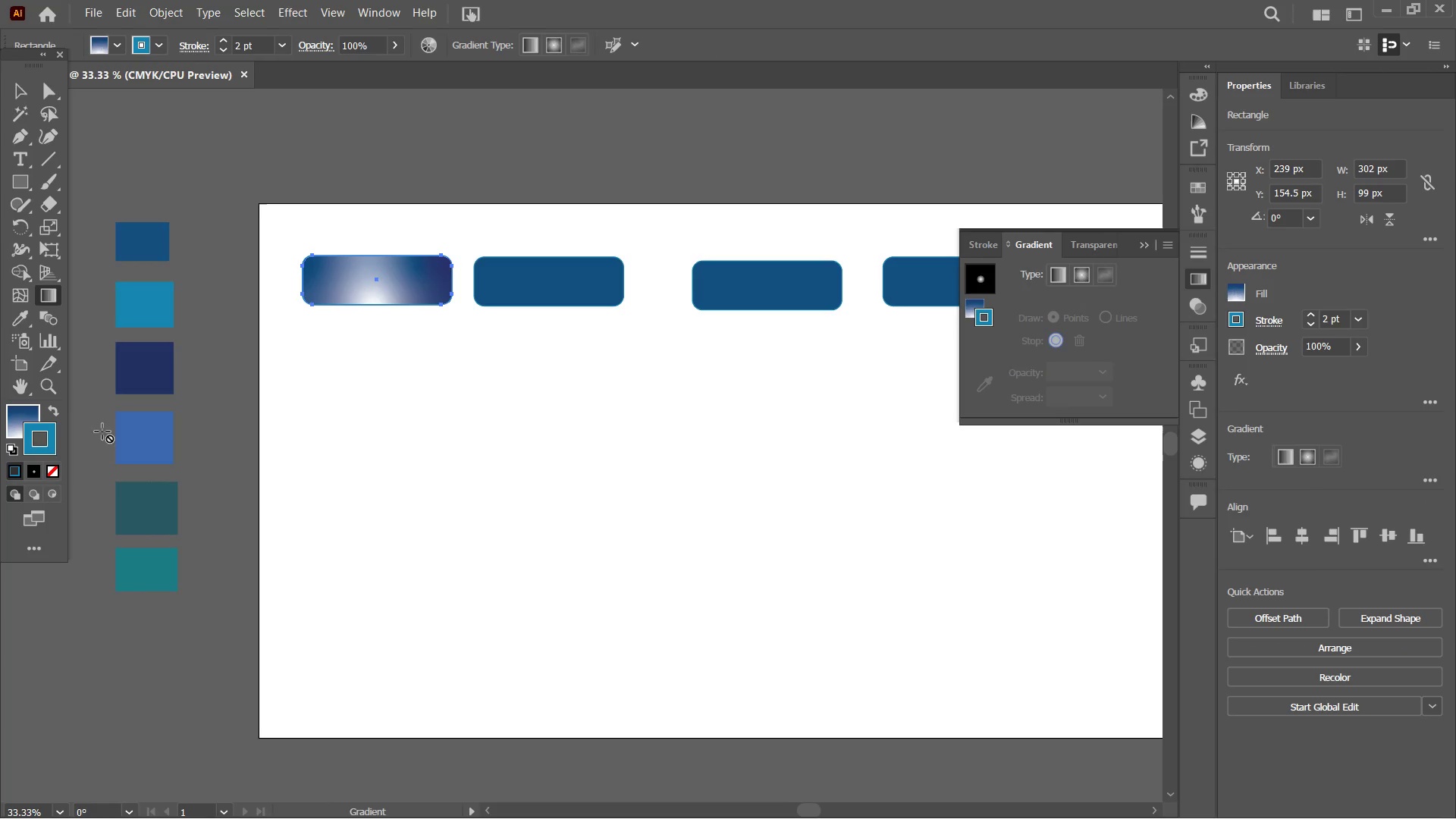 
left_click([46, 472])
 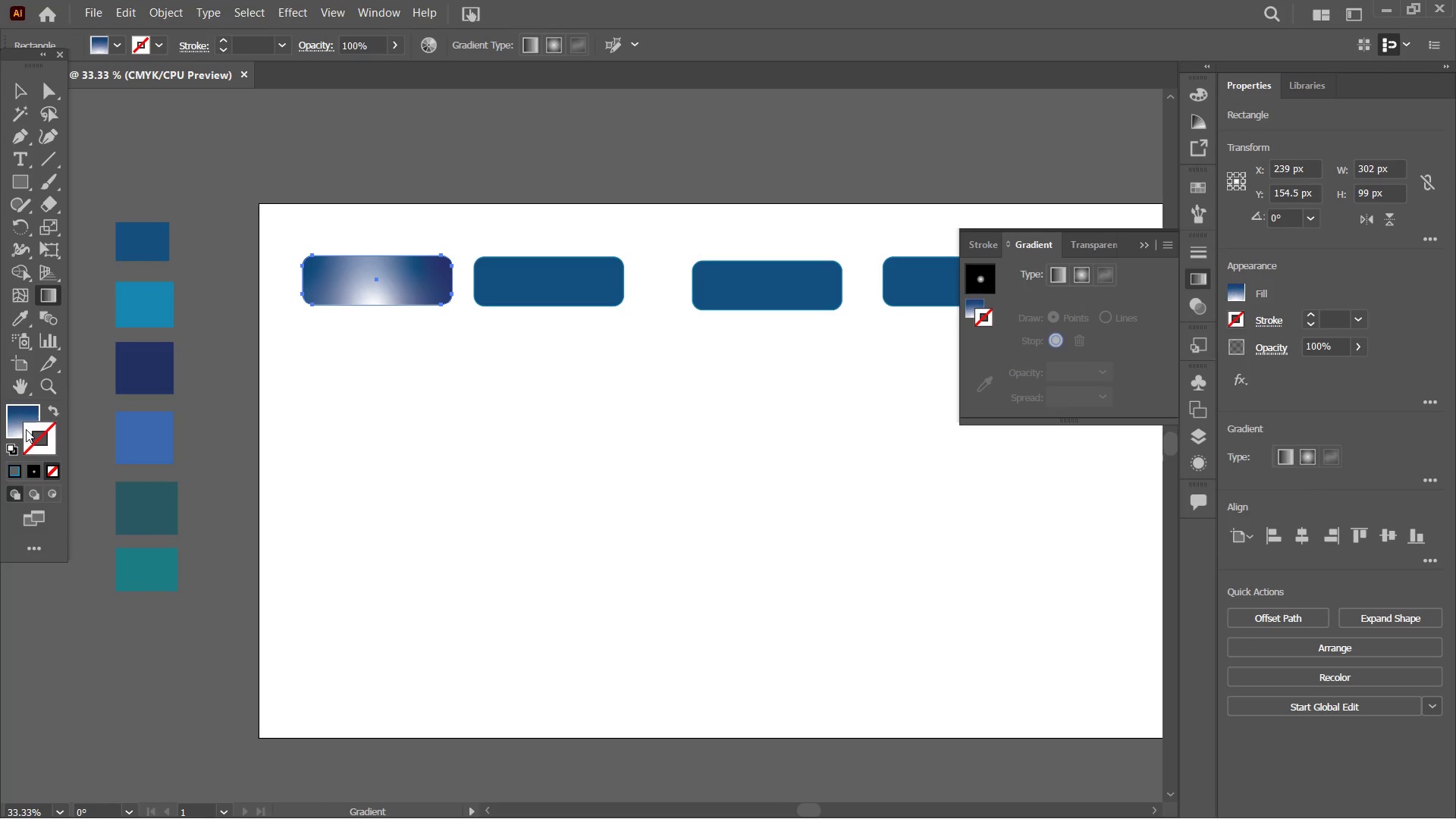 
left_click([26, 421])
 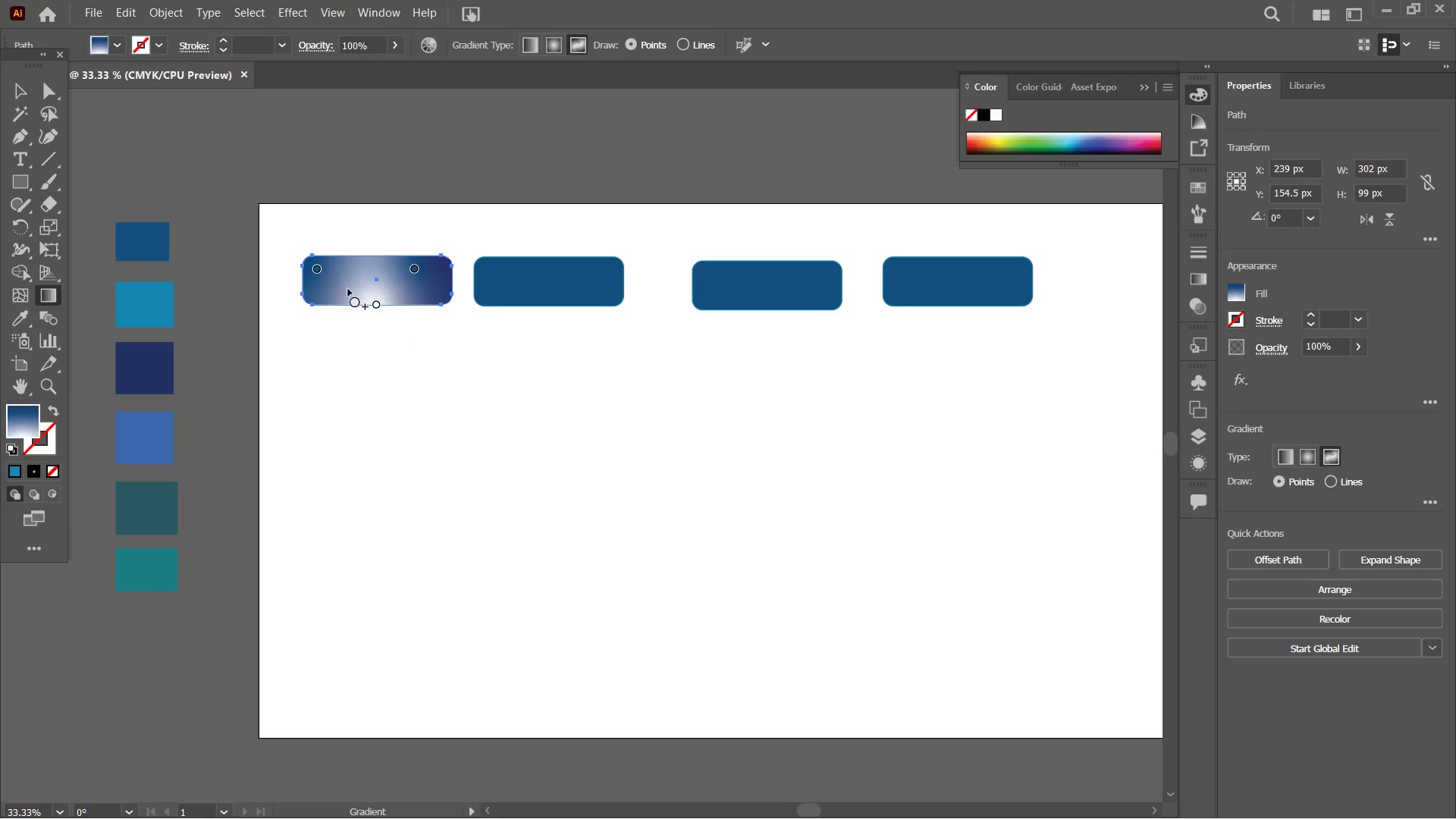 
left_click_drag(start_coordinate=[319, 270], to_coordinate=[340, 274])
 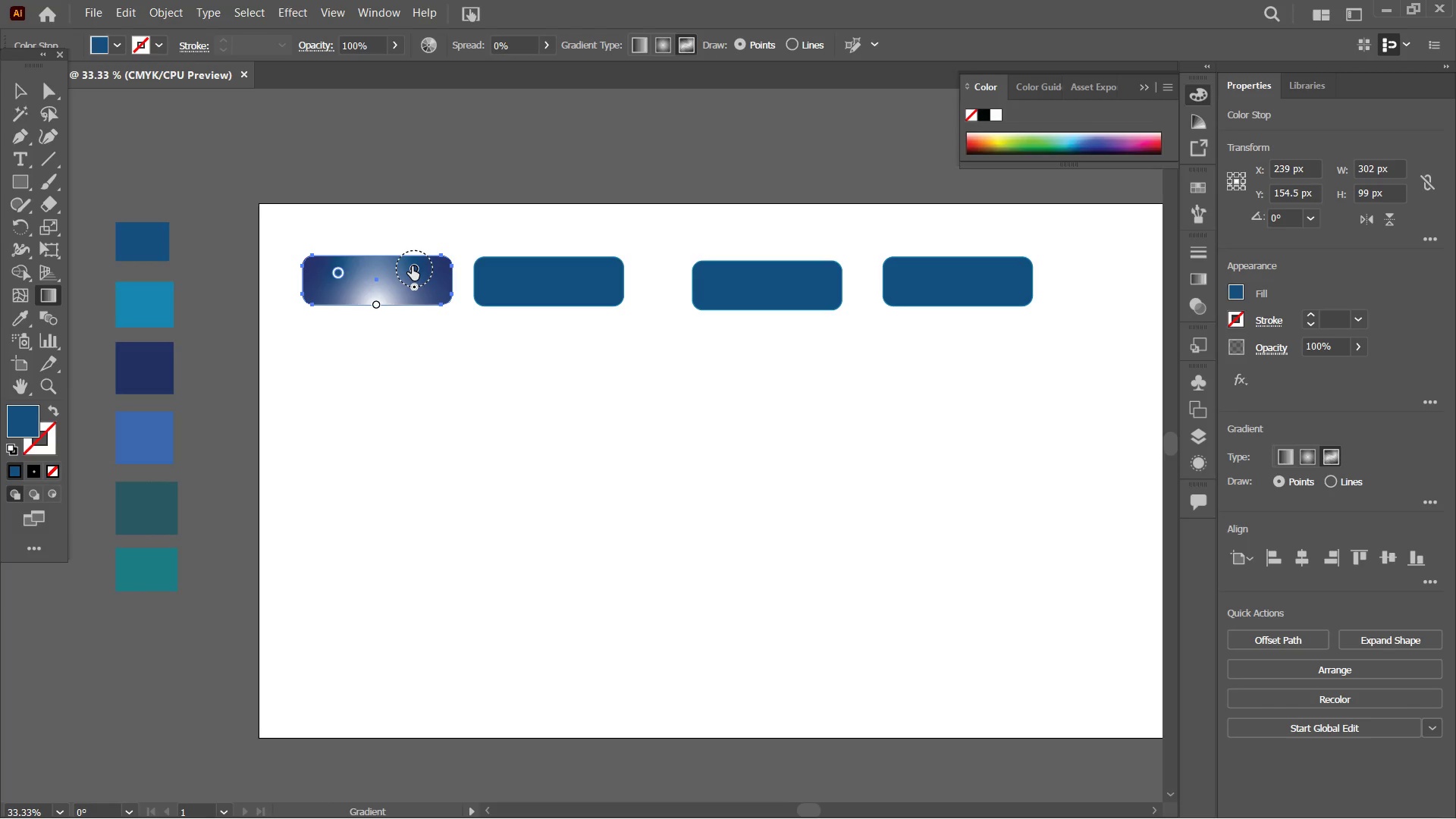 
left_click_drag(start_coordinate=[413, 266], to_coordinate=[401, 272])
 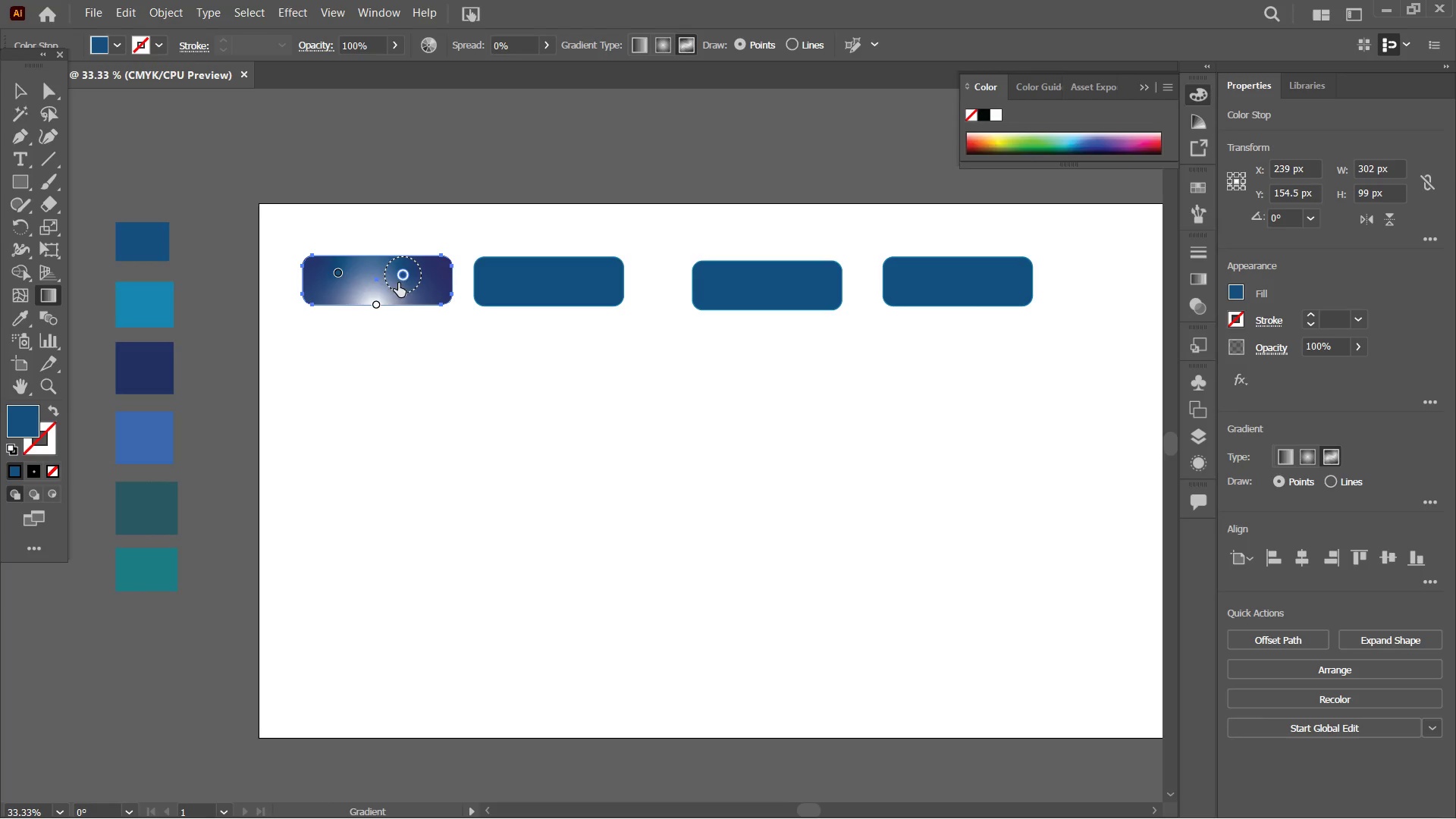 
left_click_drag(start_coordinate=[341, 272], to_coordinate=[342, 278])
 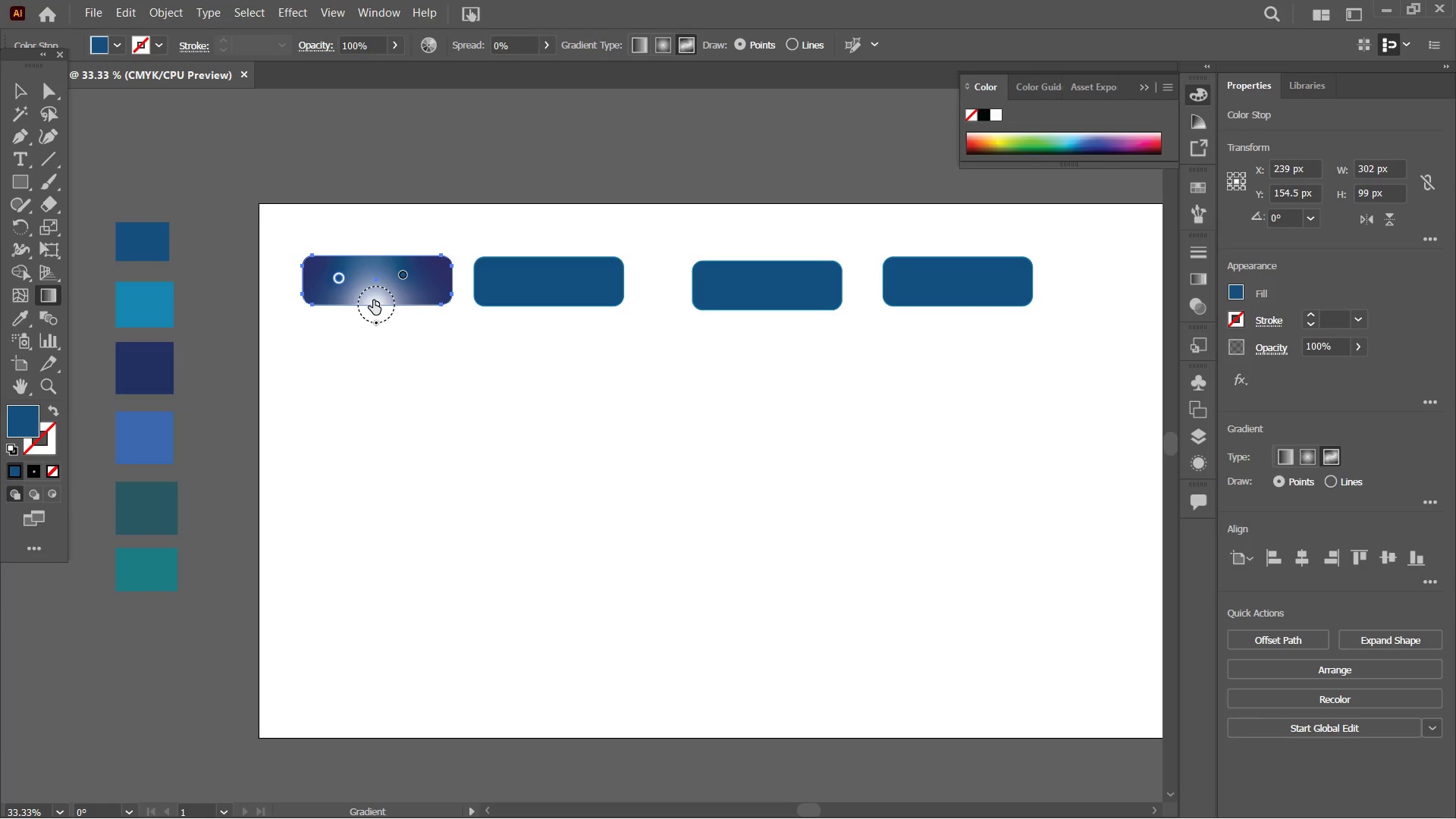 
left_click([373, 303])
 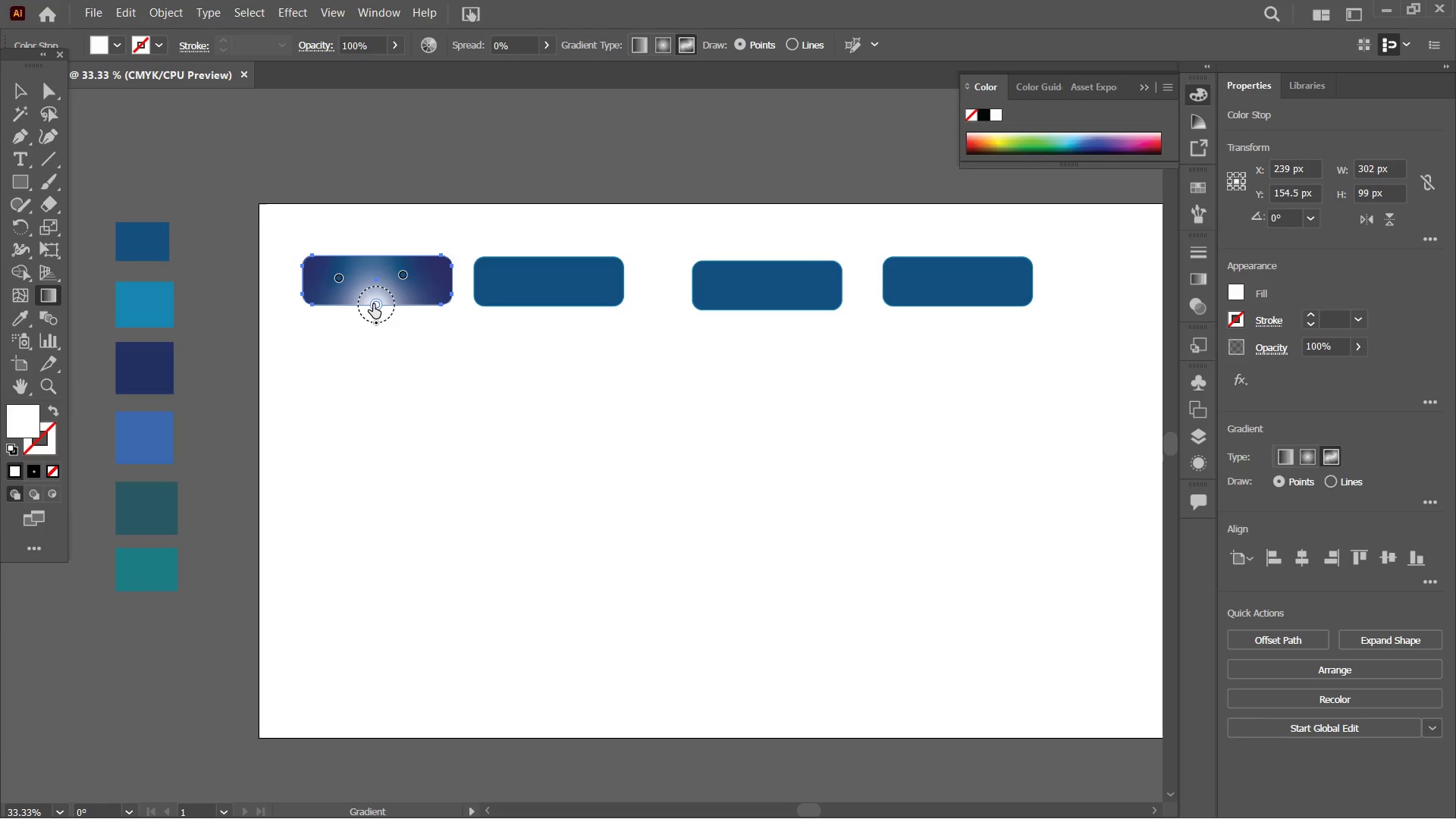 
double_click([373, 304])
 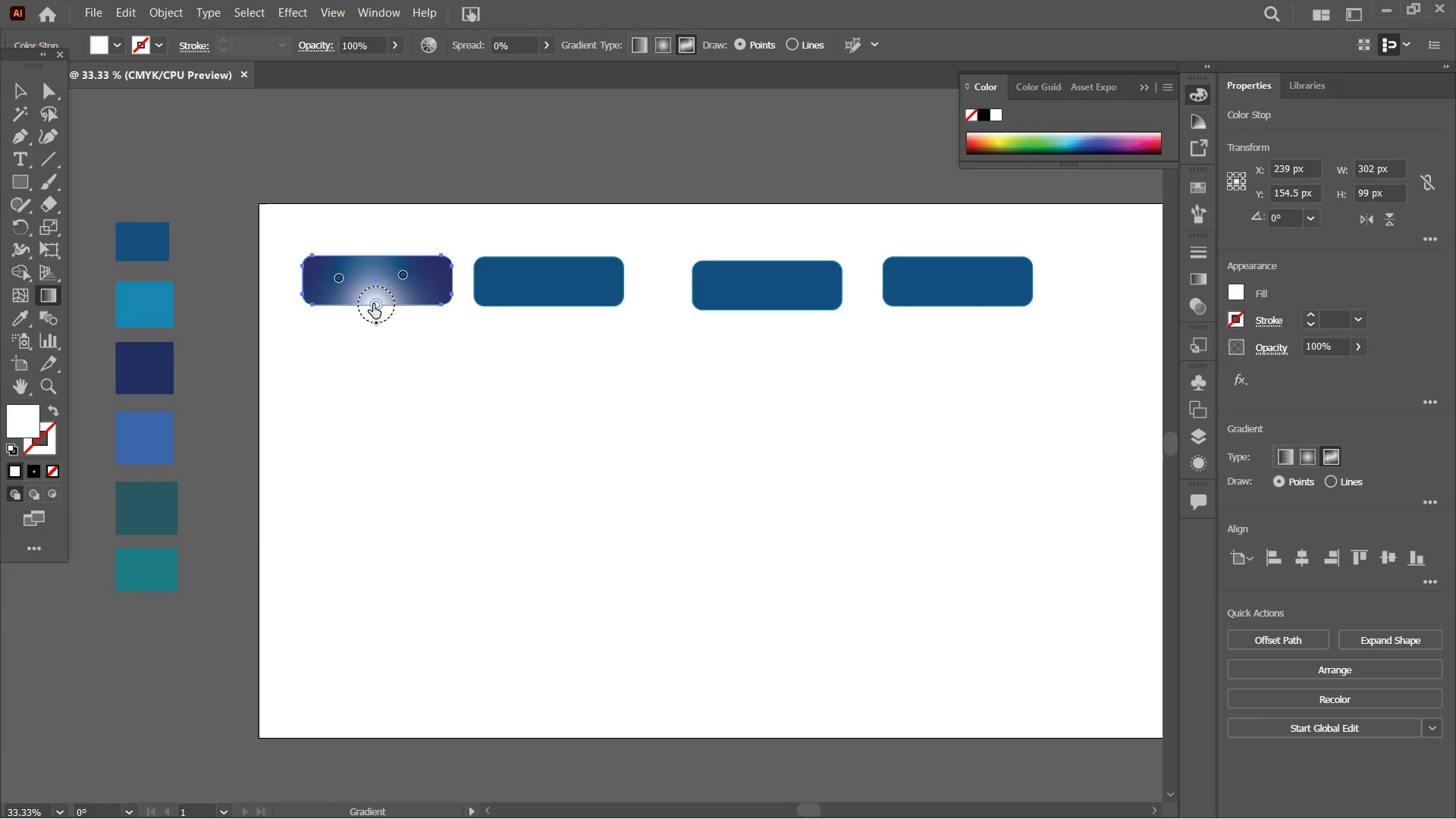 
triple_click([373, 304])
 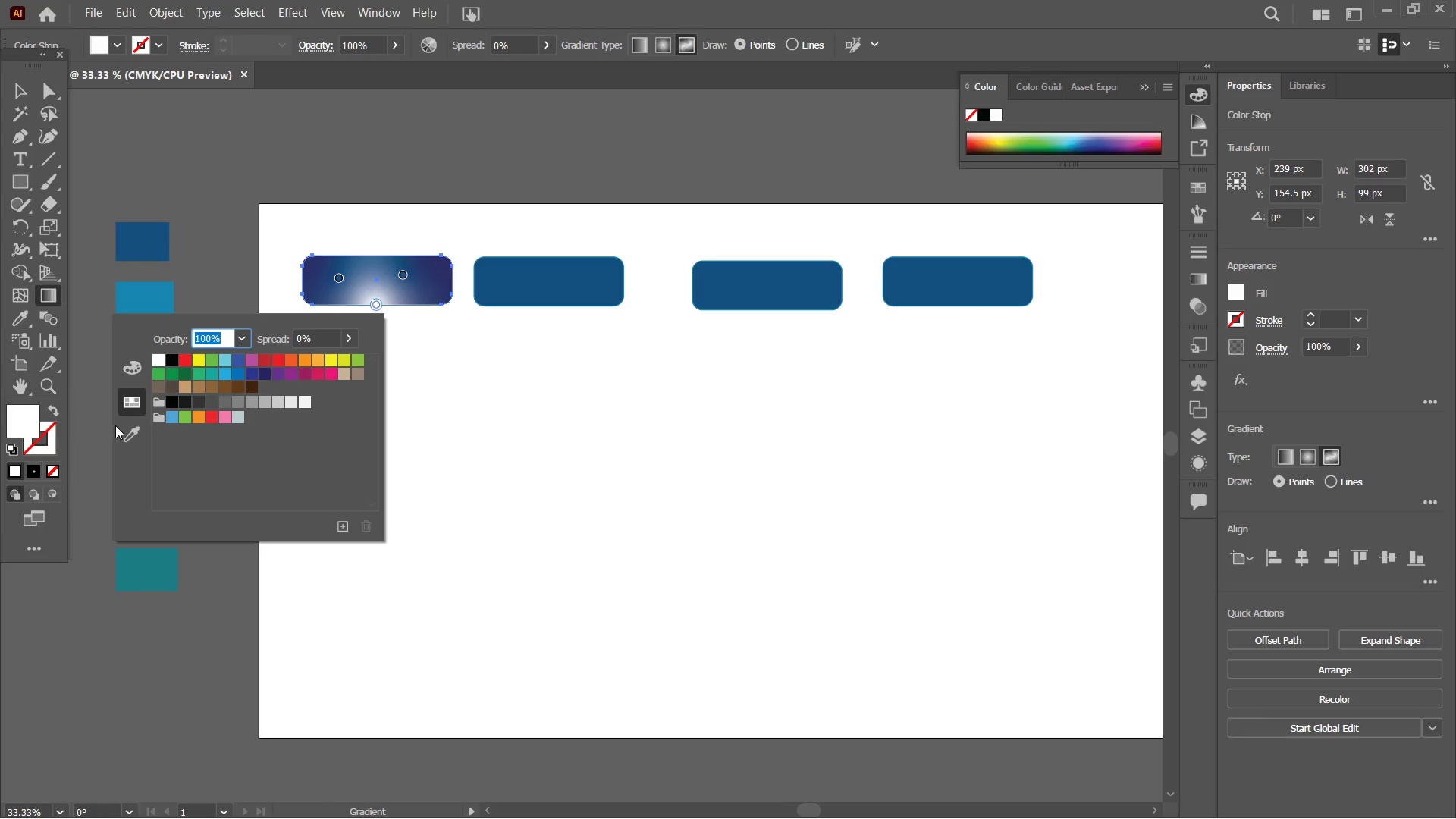 
left_click([126, 434])
 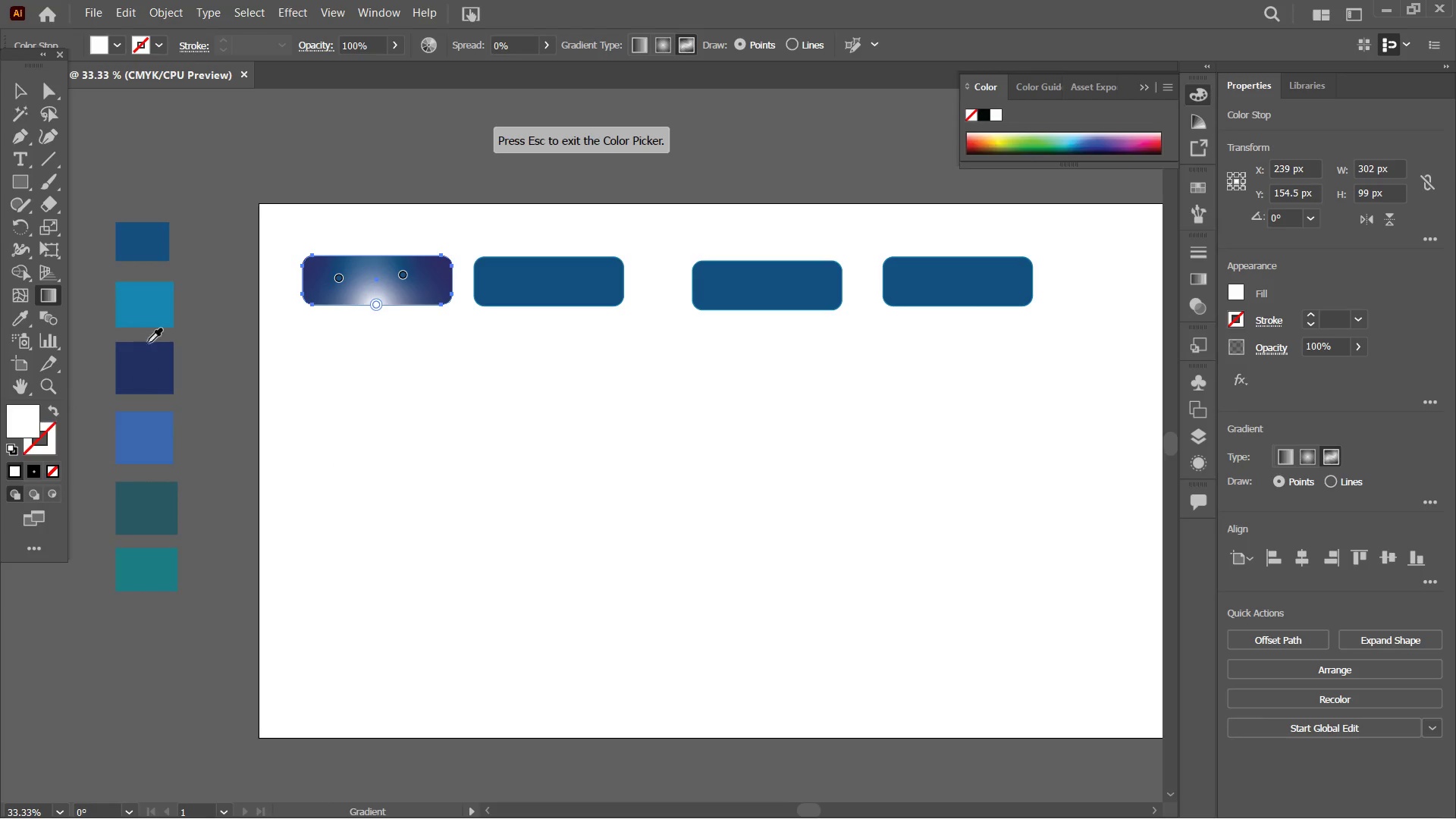 
left_click([155, 322])
 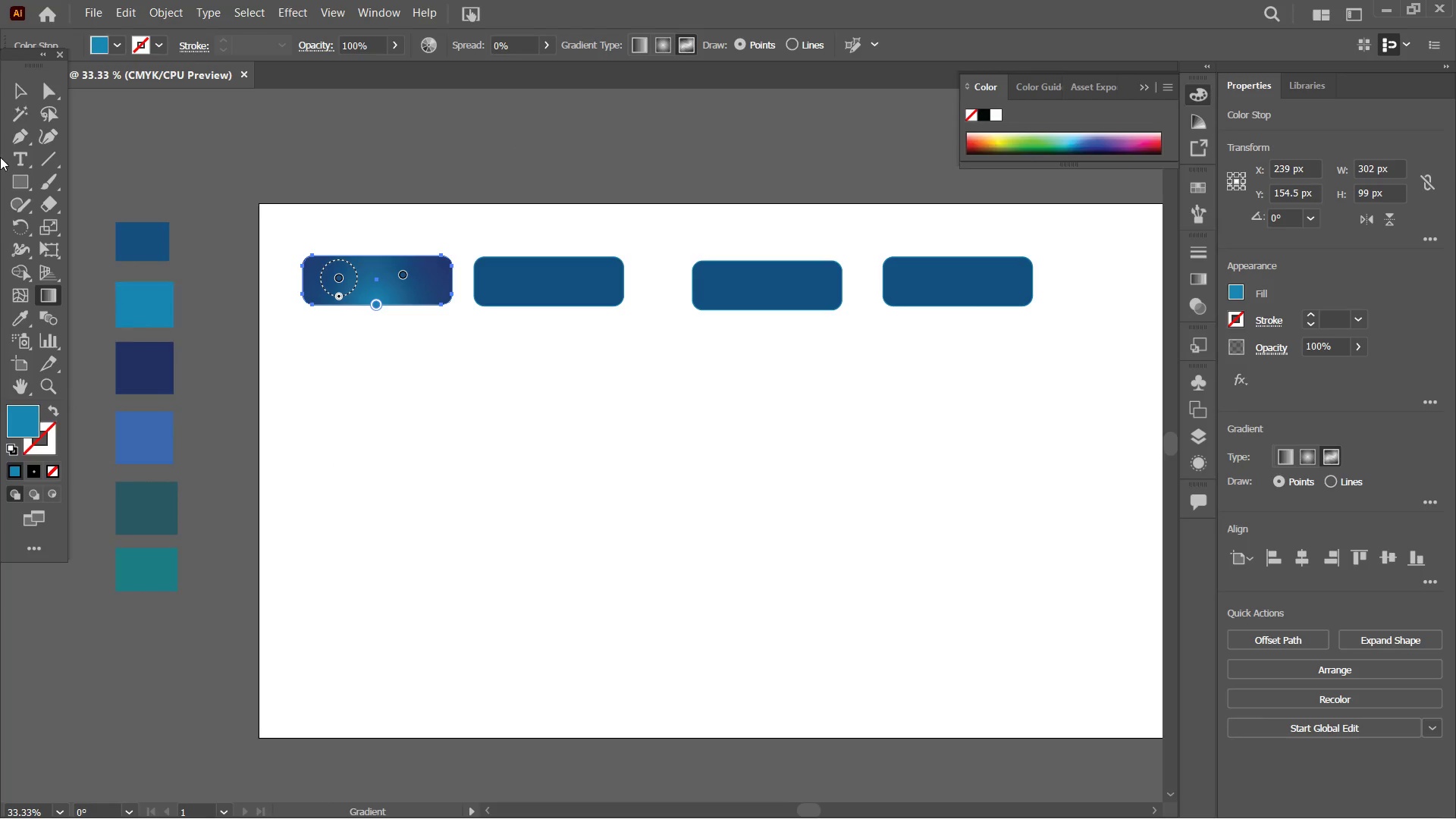 
left_click([26, 85])
 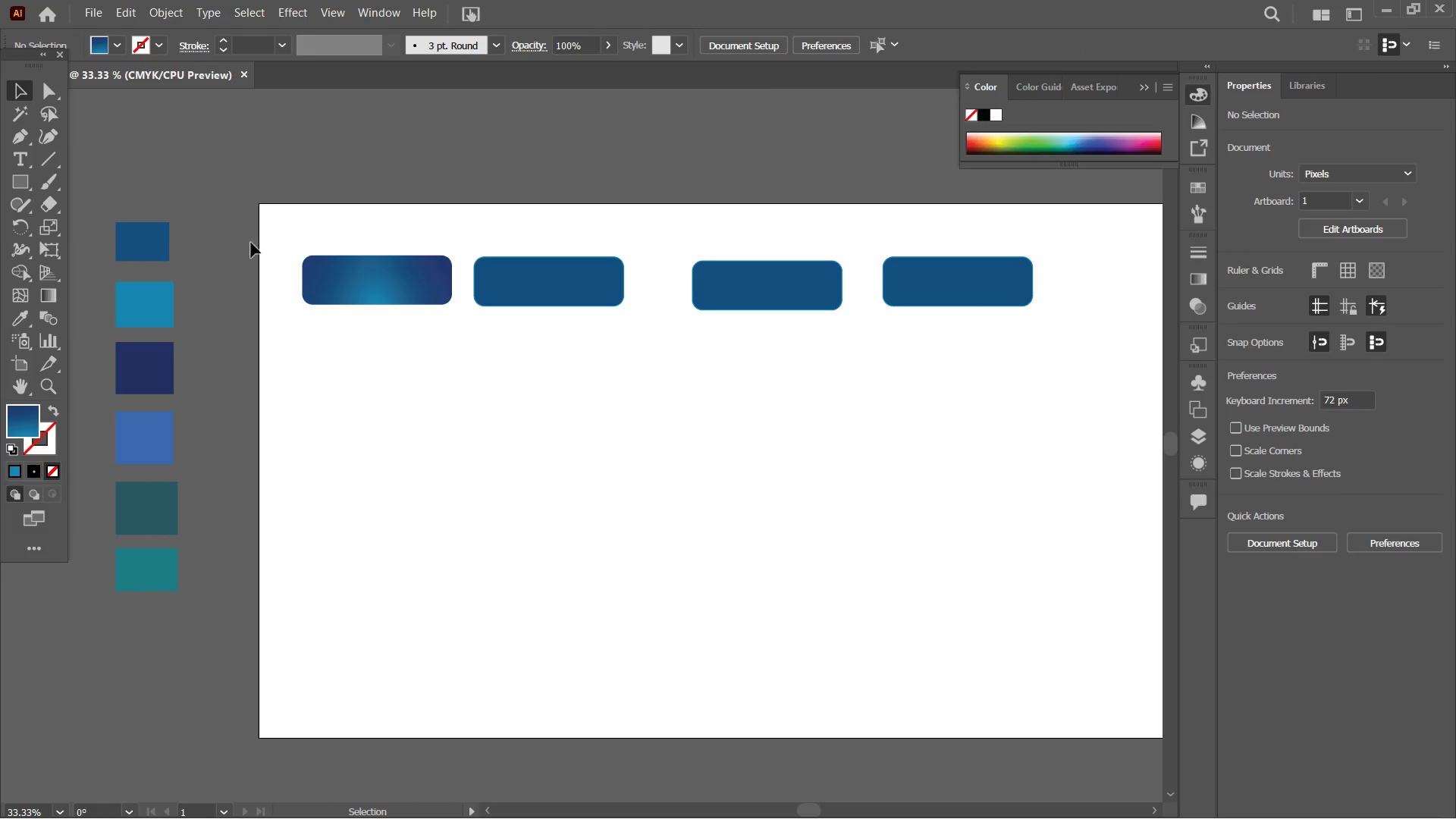 
left_click([387, 288])
 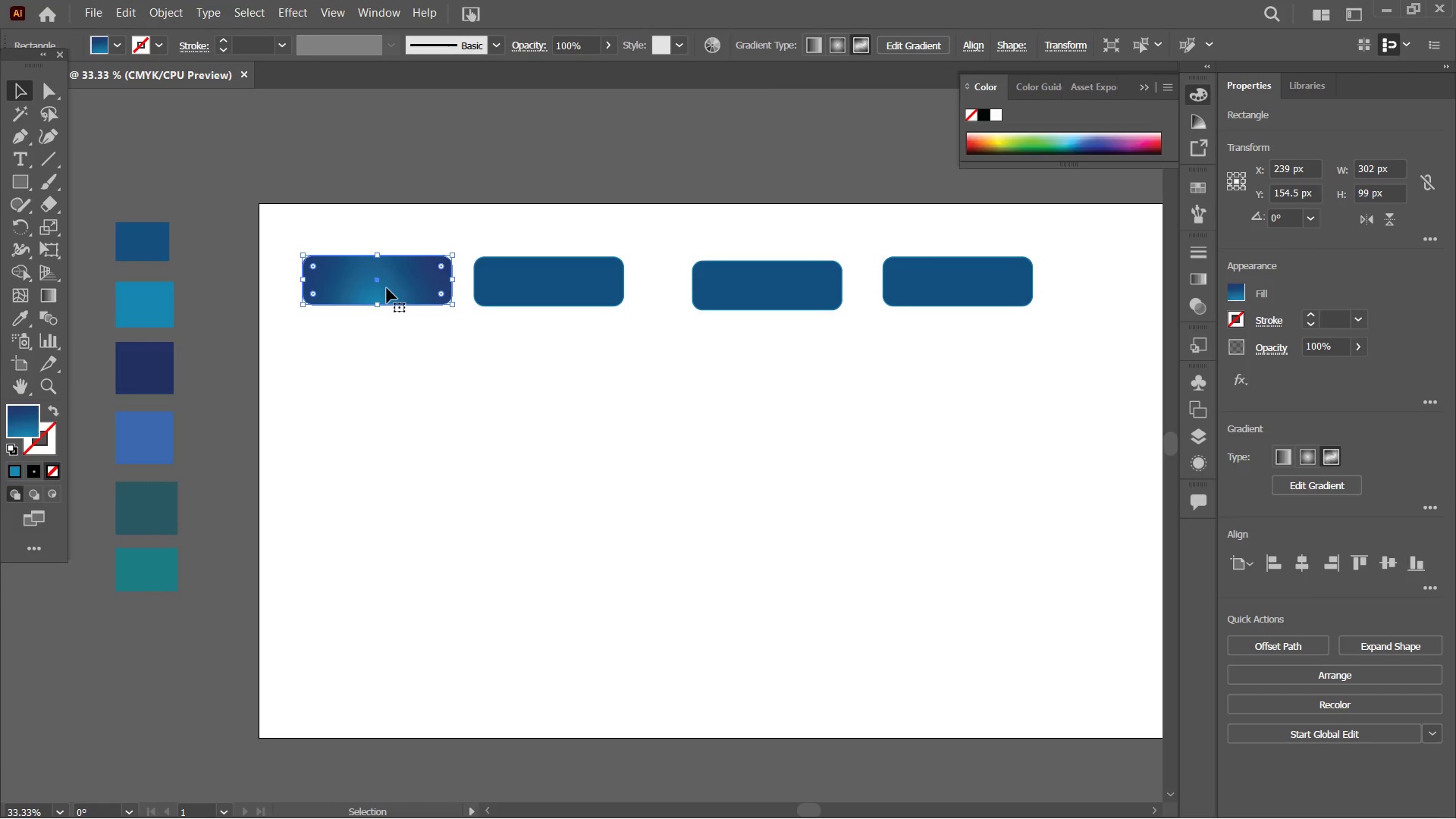 
key(Control+C)
 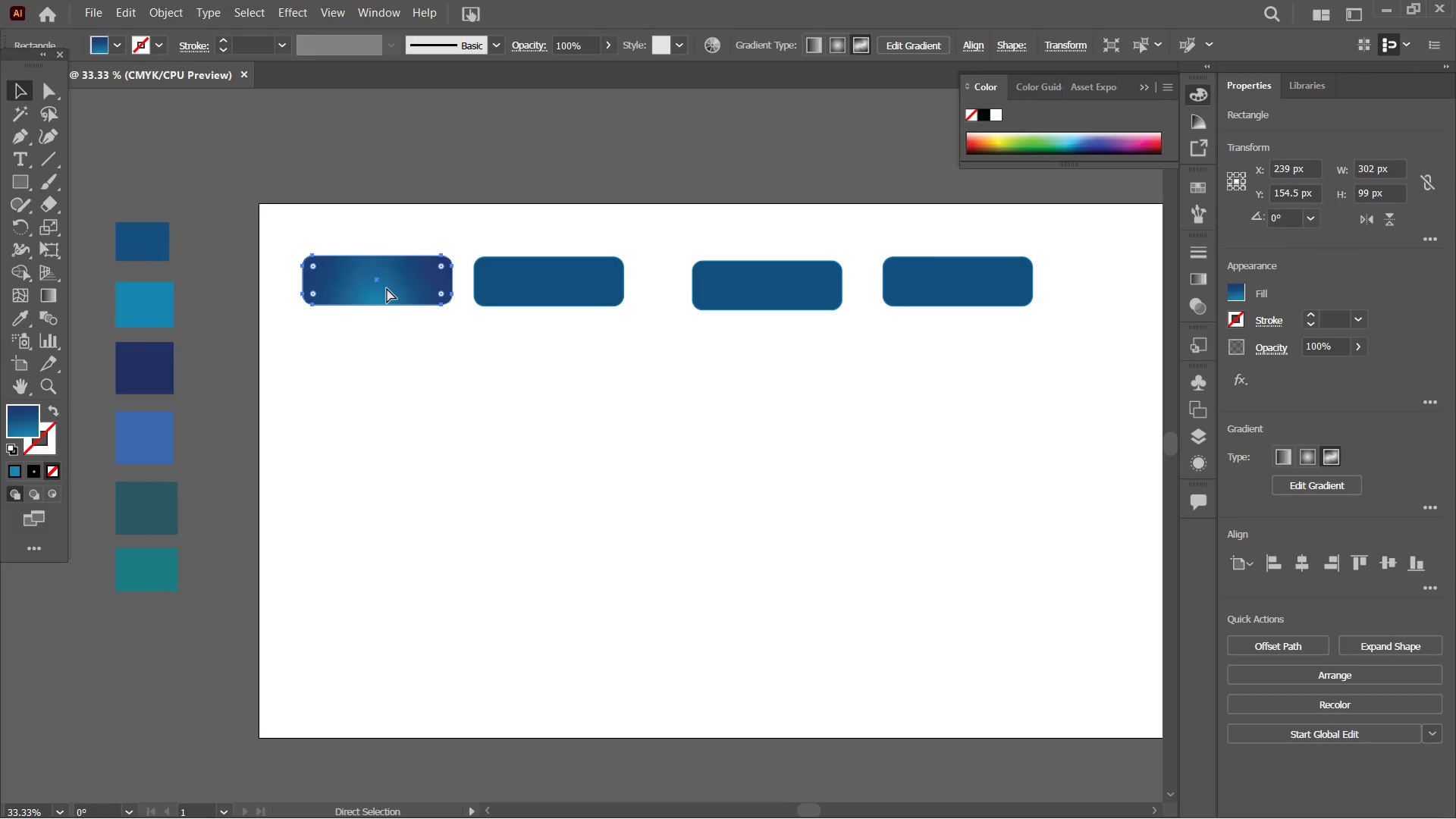 
key(Control+V)
 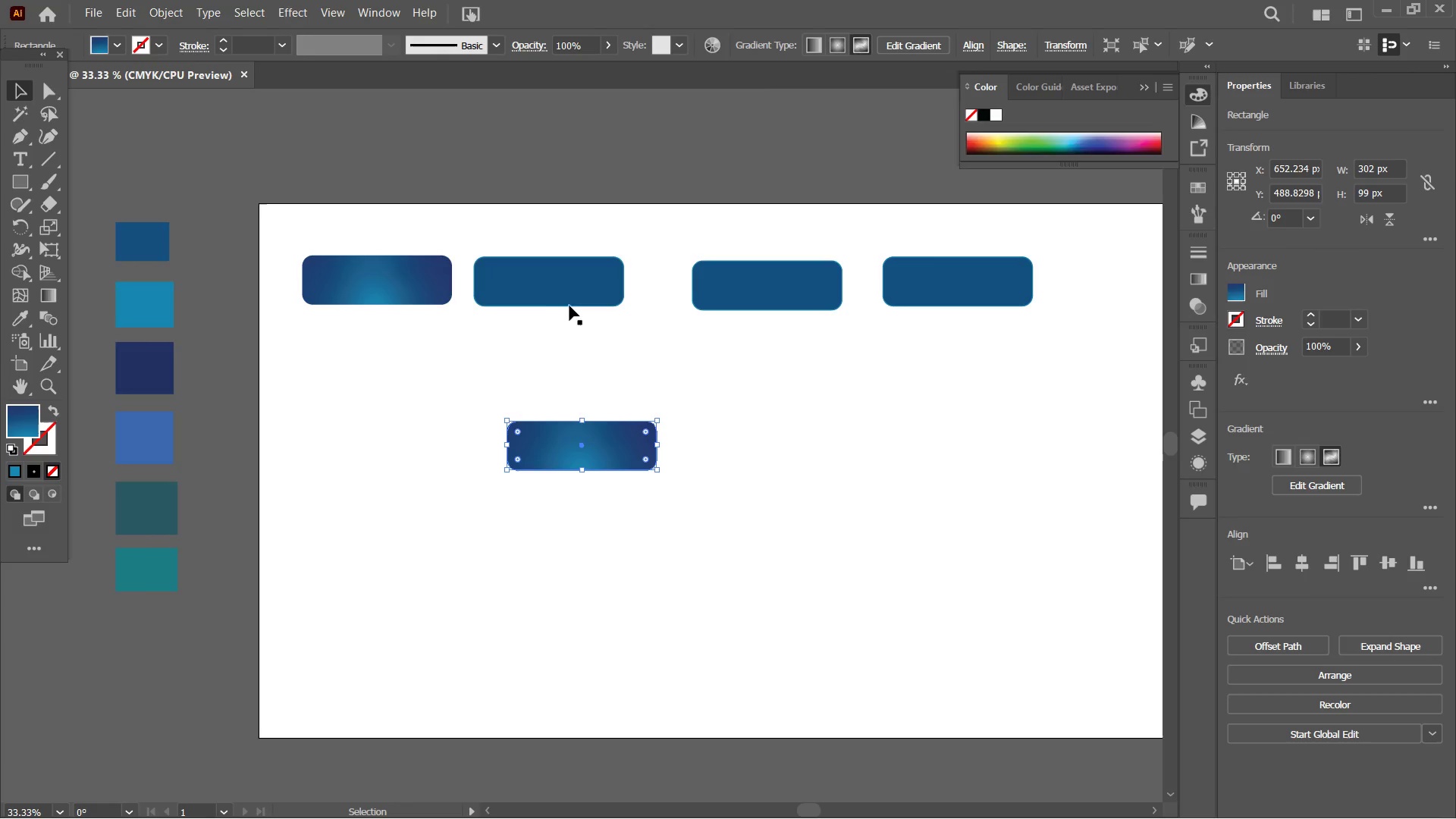 
left_click([560, 291])
 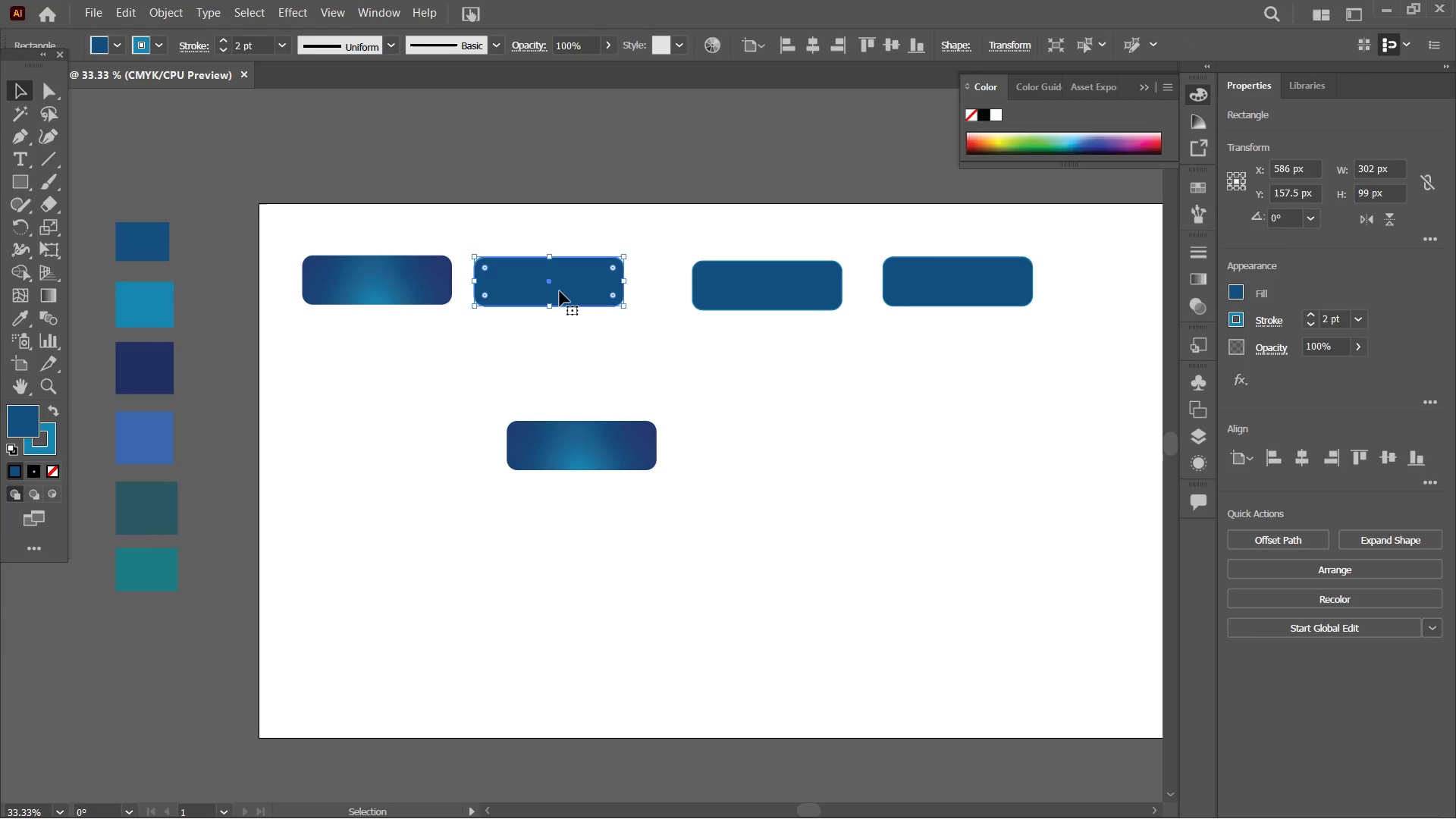 
key(Backspace)
 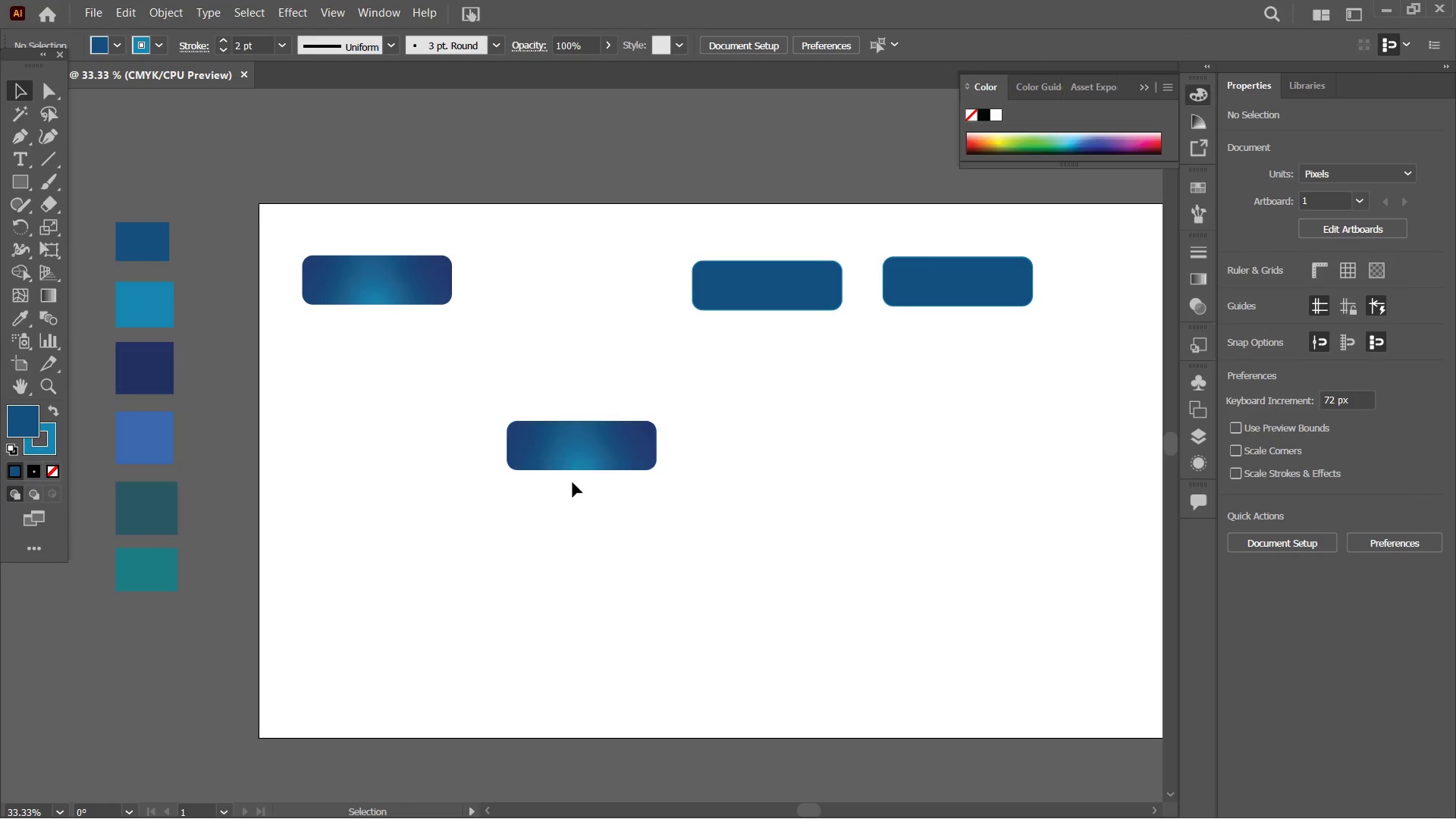 
left_click_drag(start_coordinate=[583, 441], to_coordinate=[565, 271])
 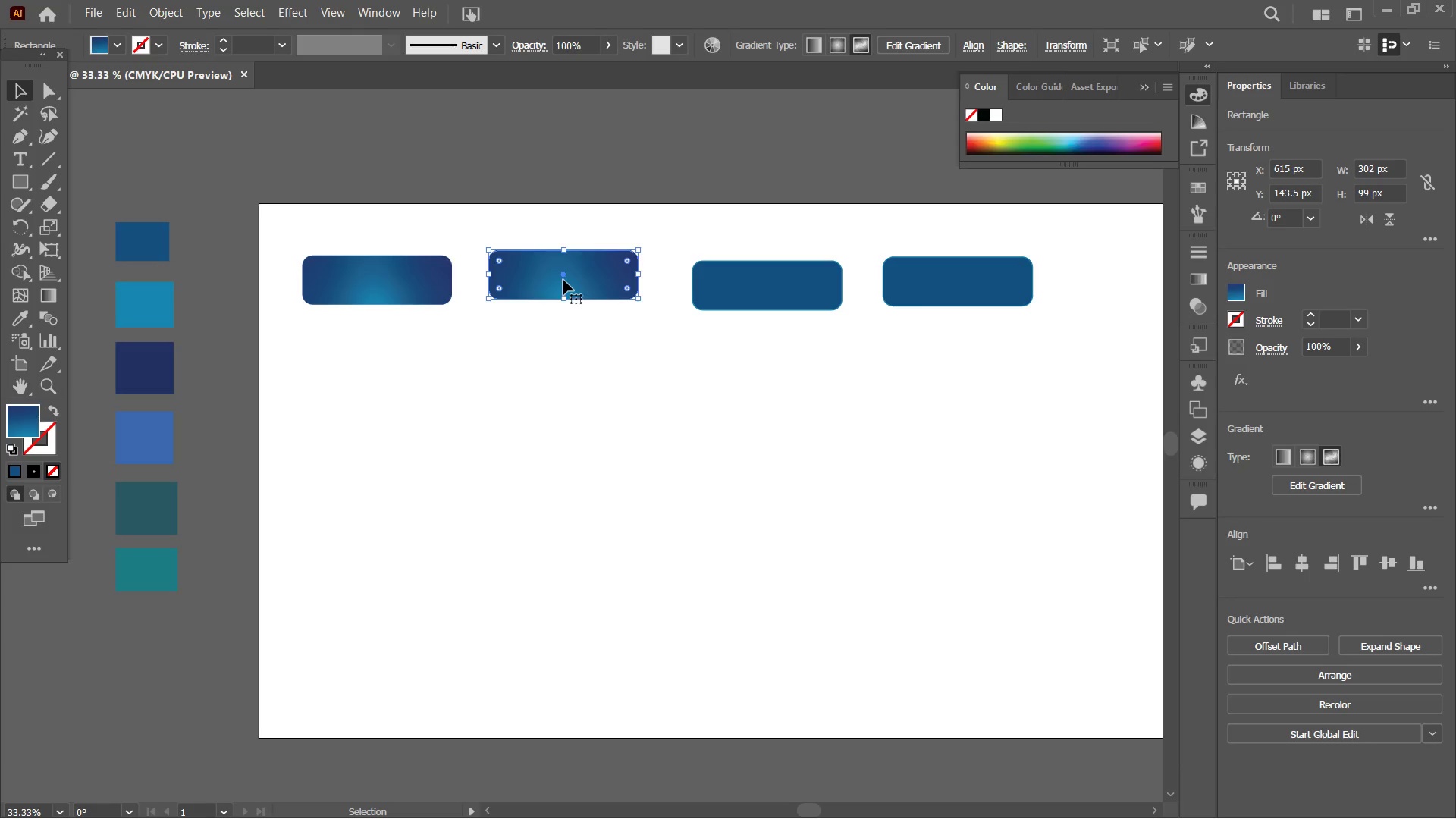 
left_click_drag(start_coordinate=[565, 278], to_coordinate=[563, 285])
 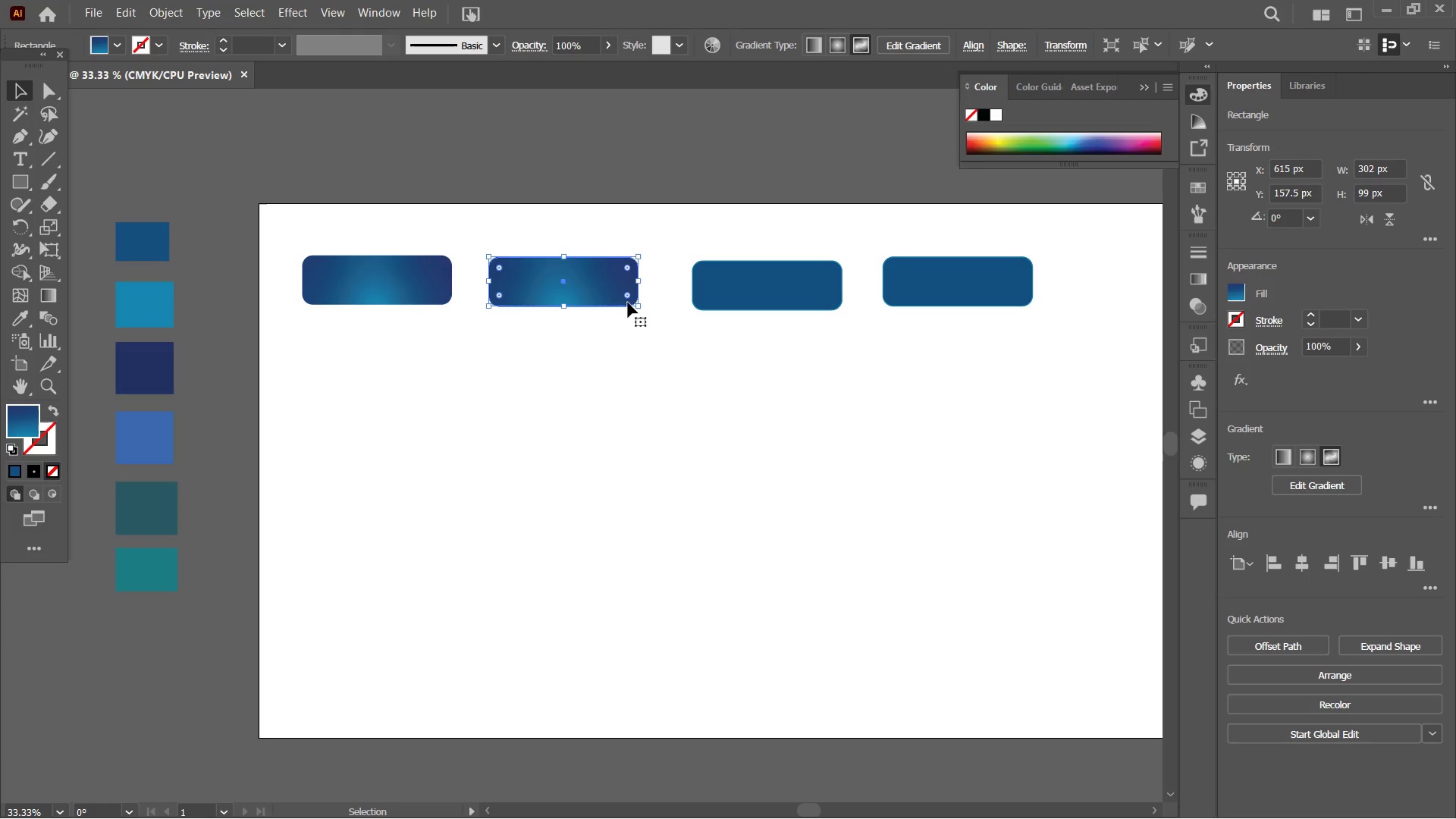 
left_click([1341, 488])
 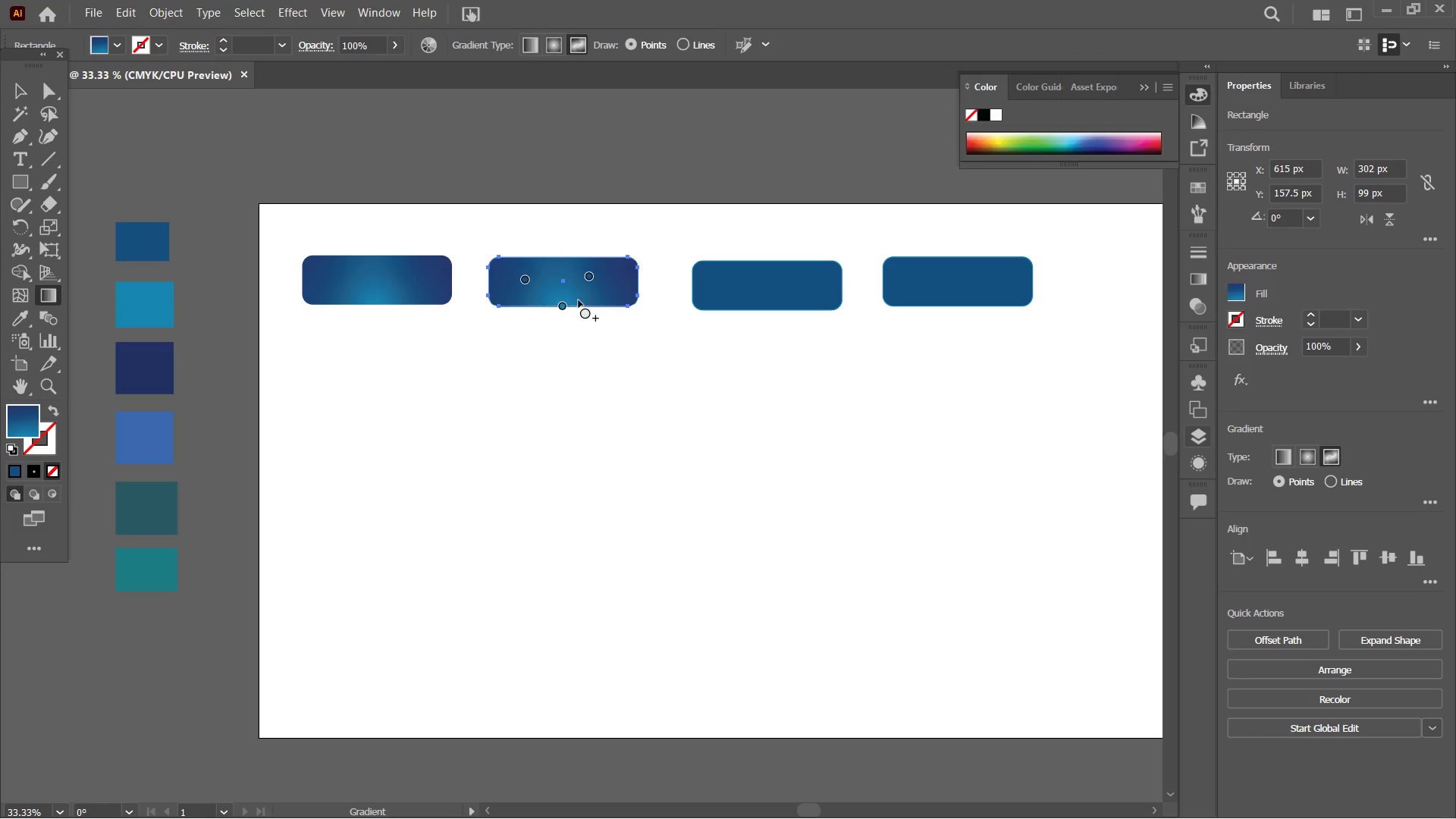 
left_click([560, 304])
 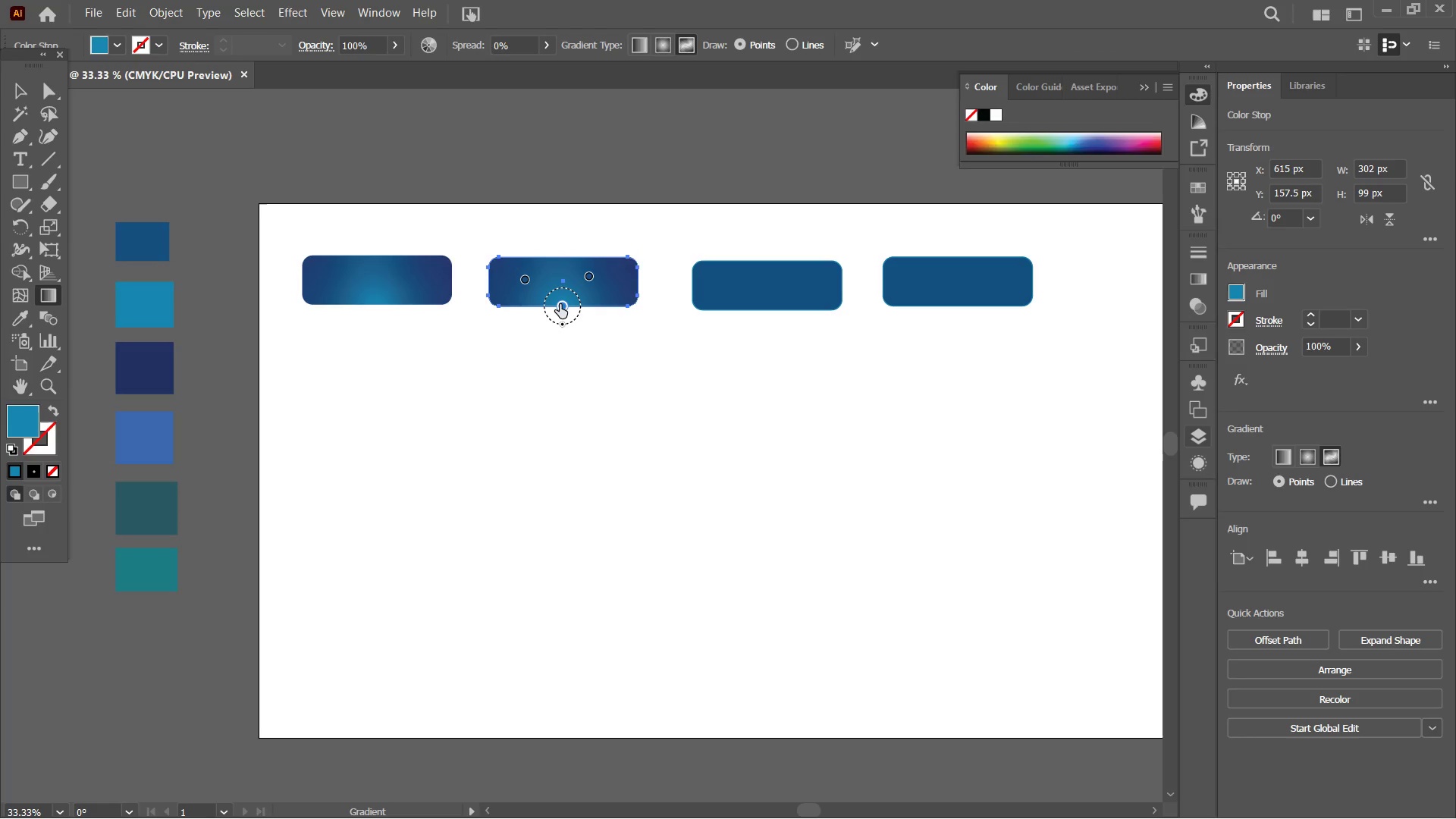 
left_click([560, 304])
 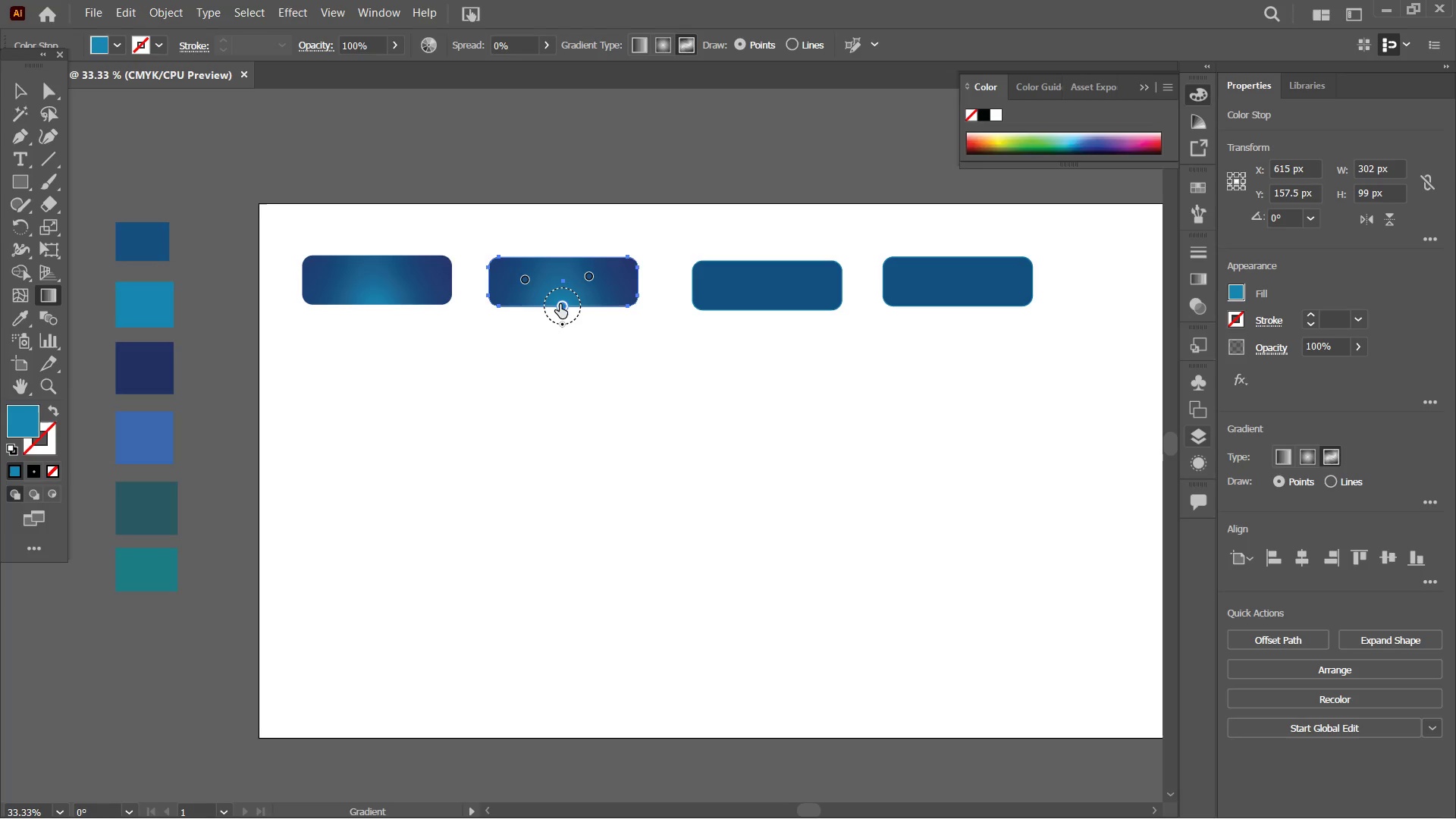 
double_click([560, 304])
 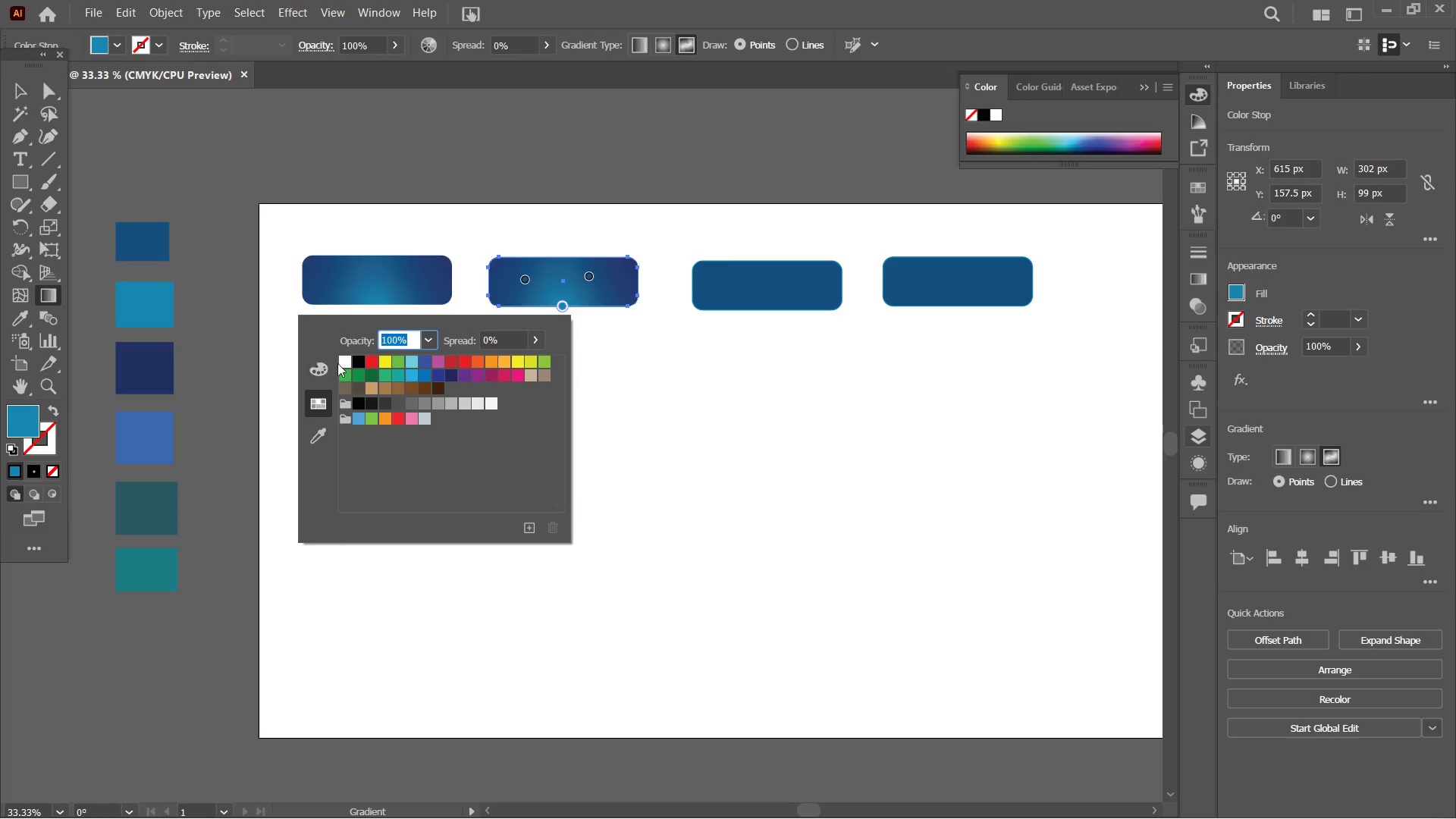 
left_click([341, 363])
 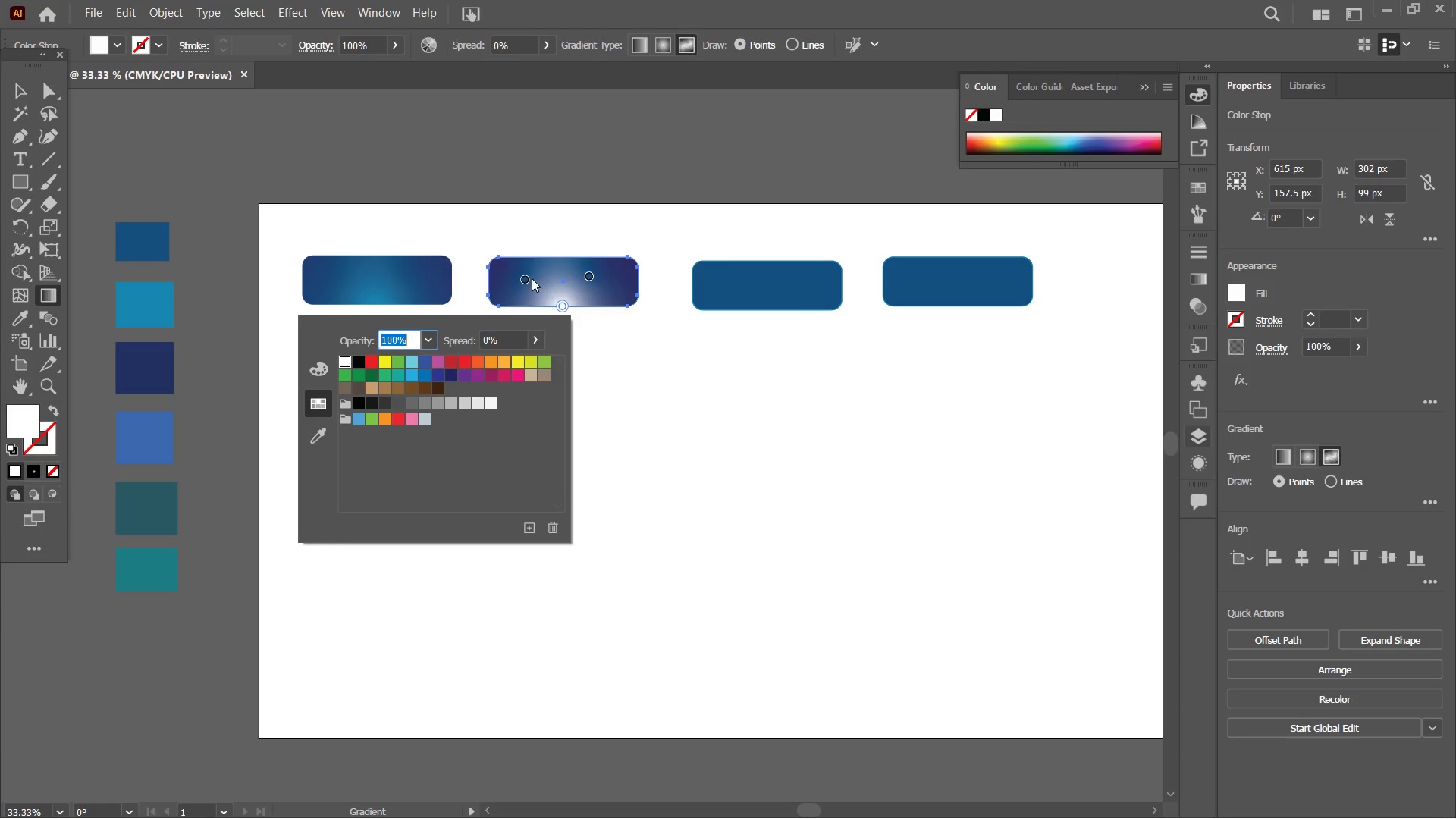 
left_click([524, 281])
 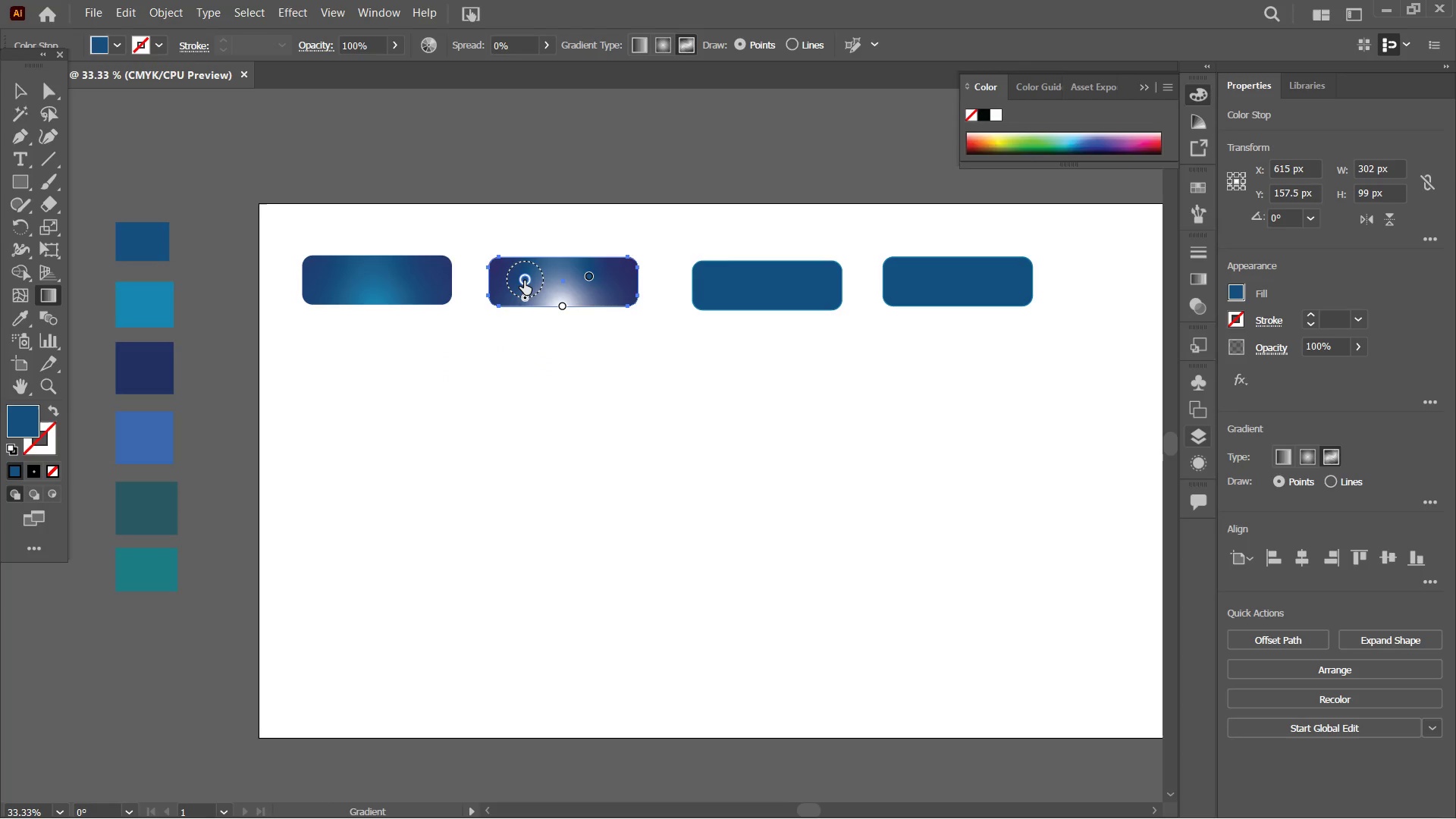 
double_click([524, 281])
 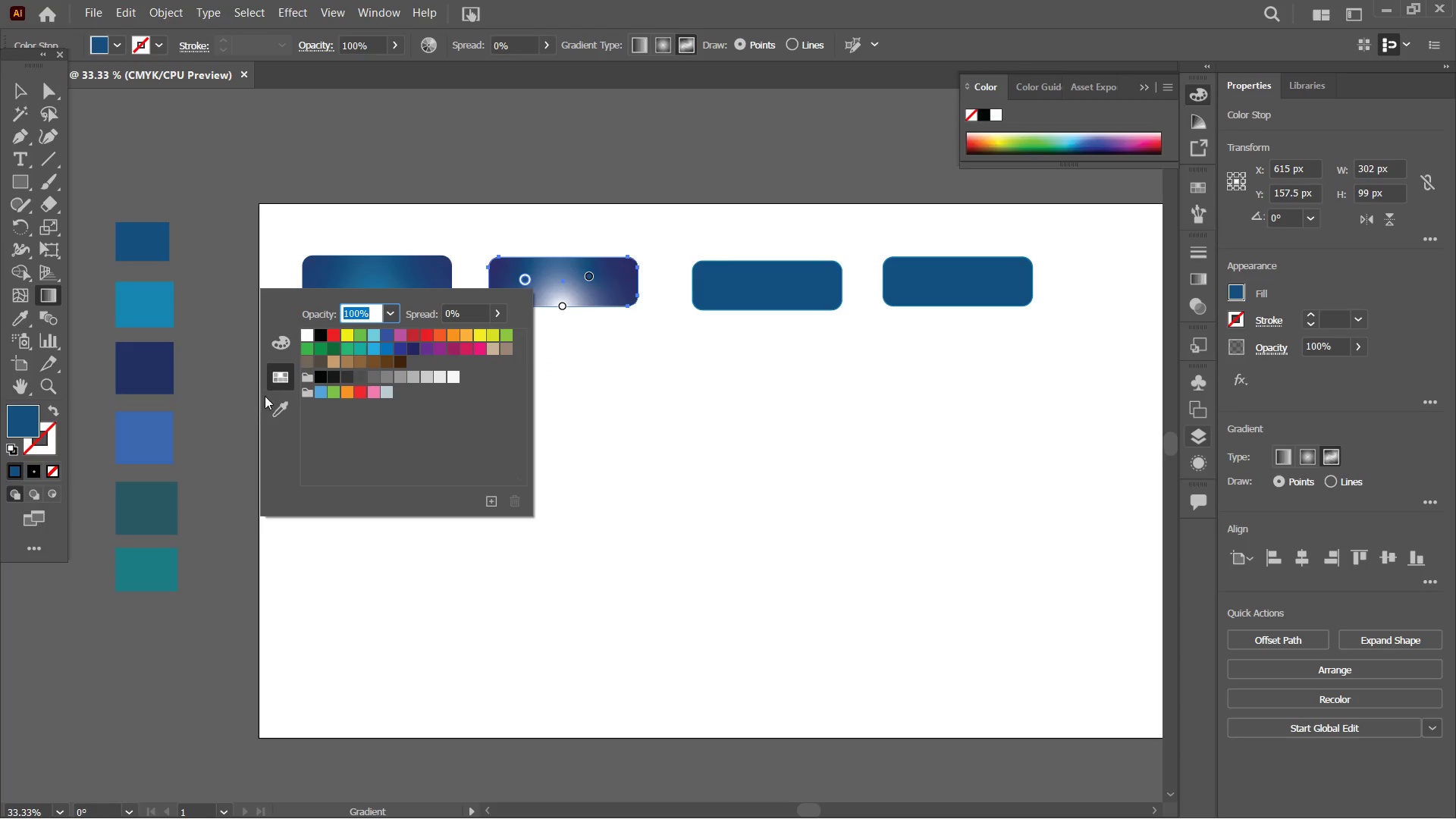 
left_click([271, 406])
 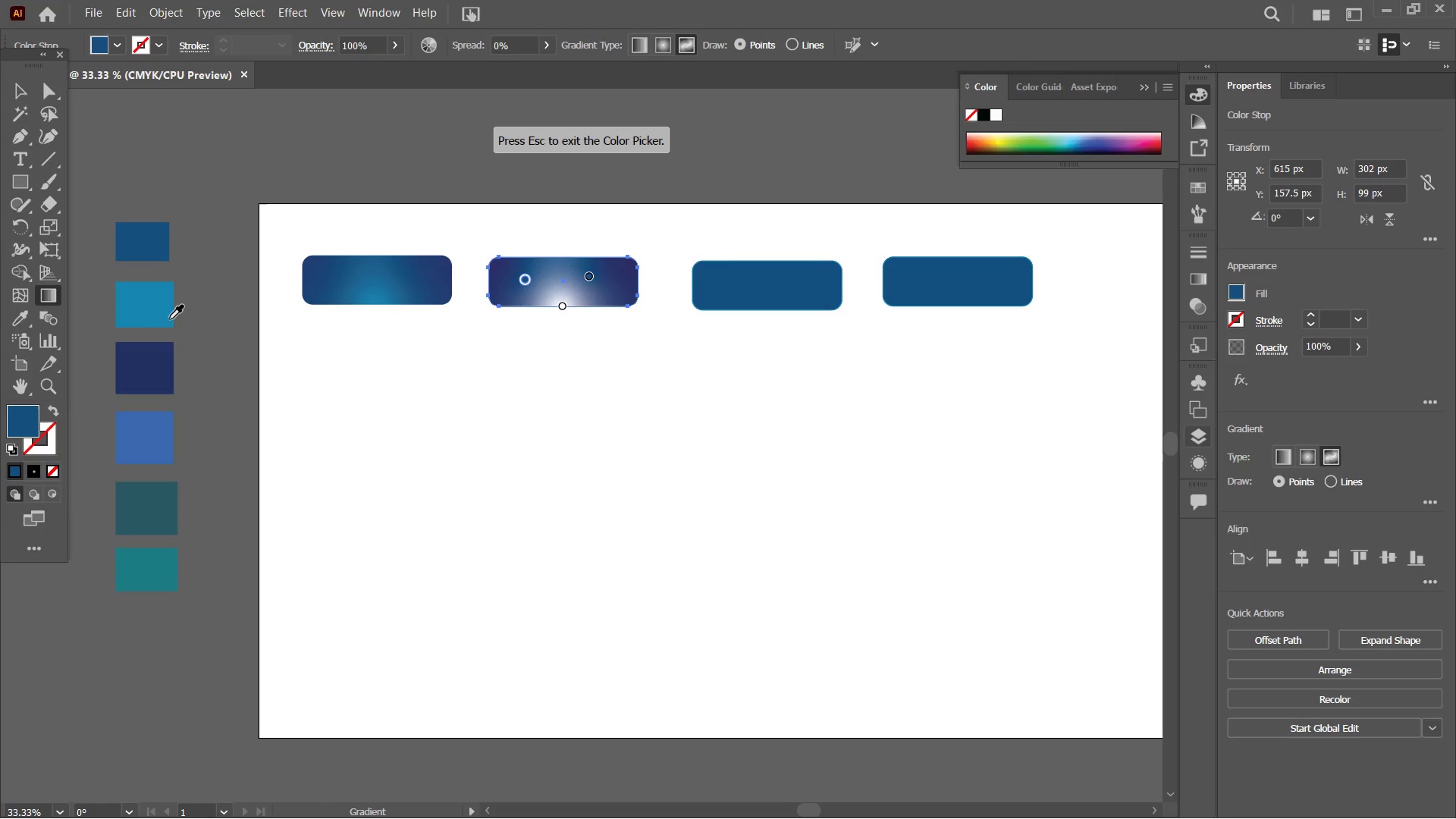 
left_click([149, 310])
 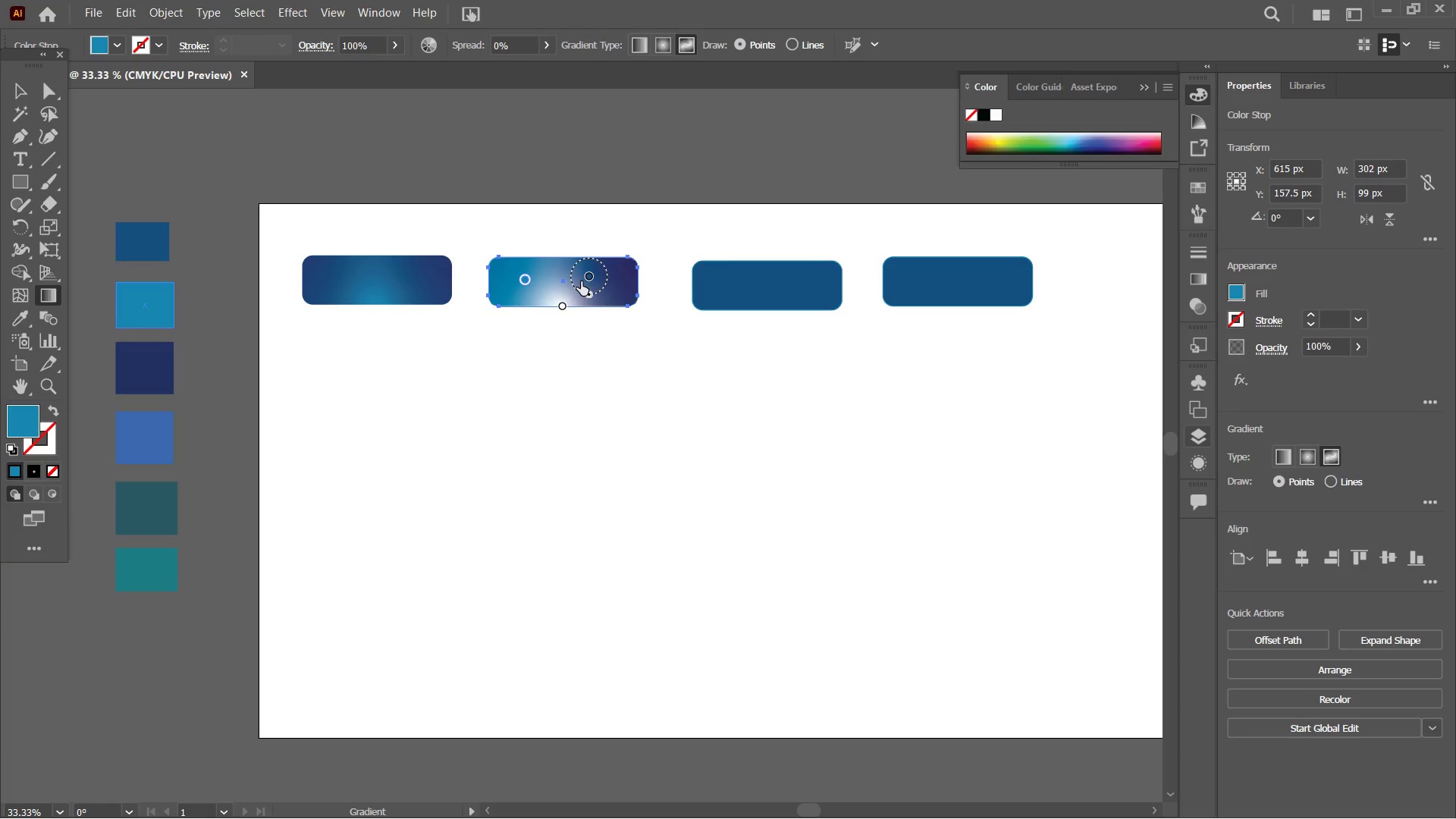 
double_click([587, 280])
 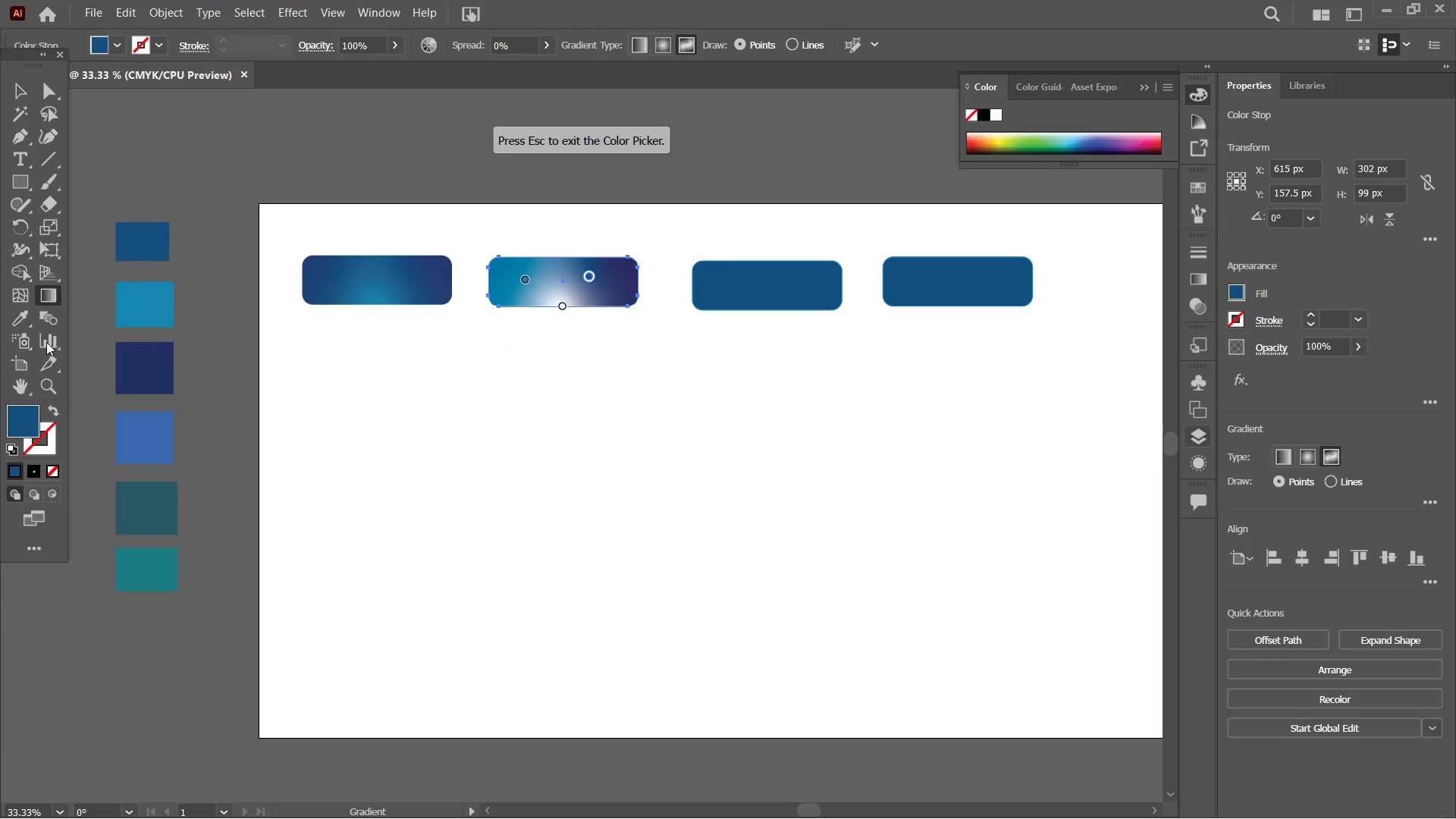 
left_click([144, 296])
 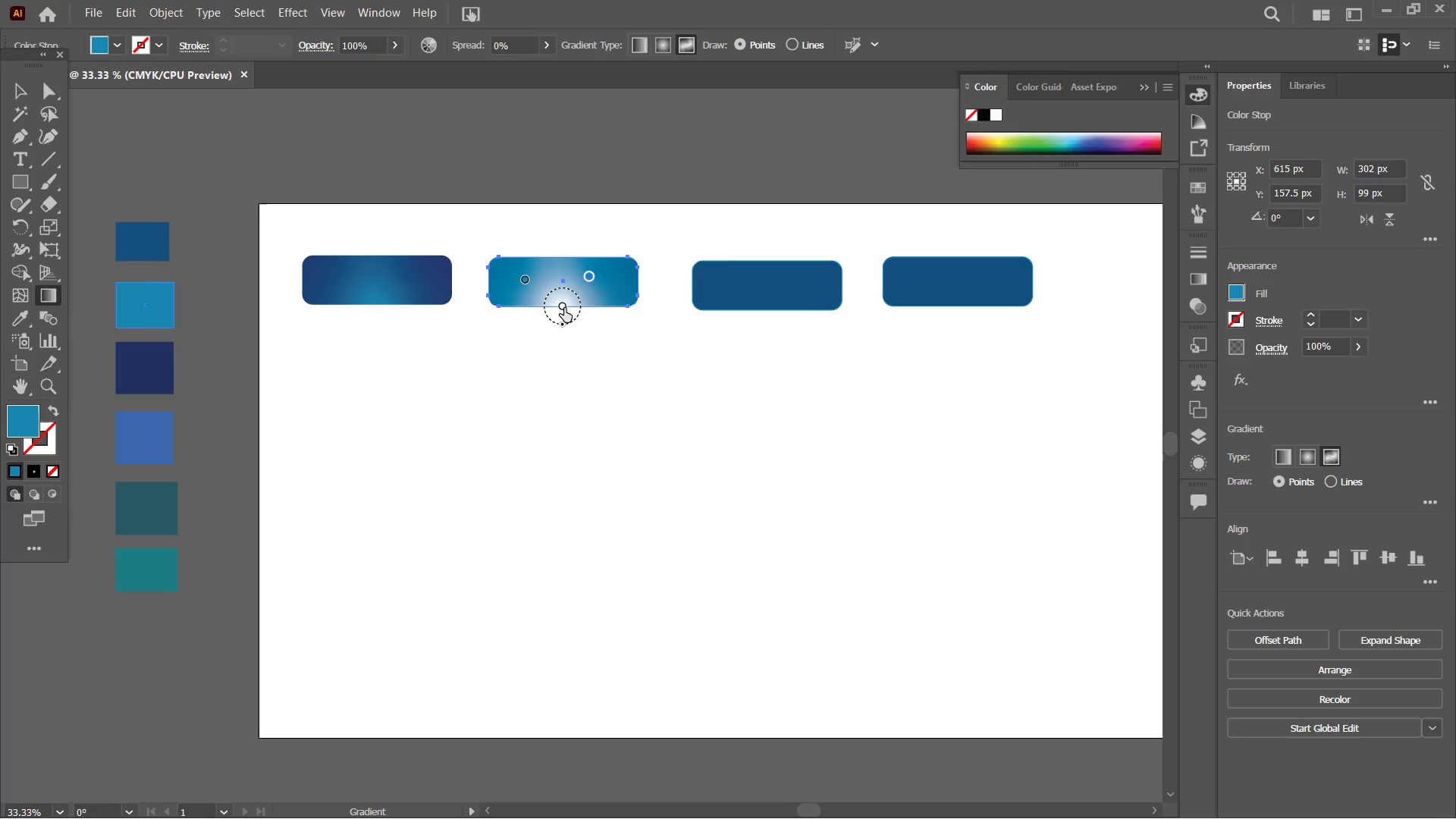 
double_click([562, 309])
 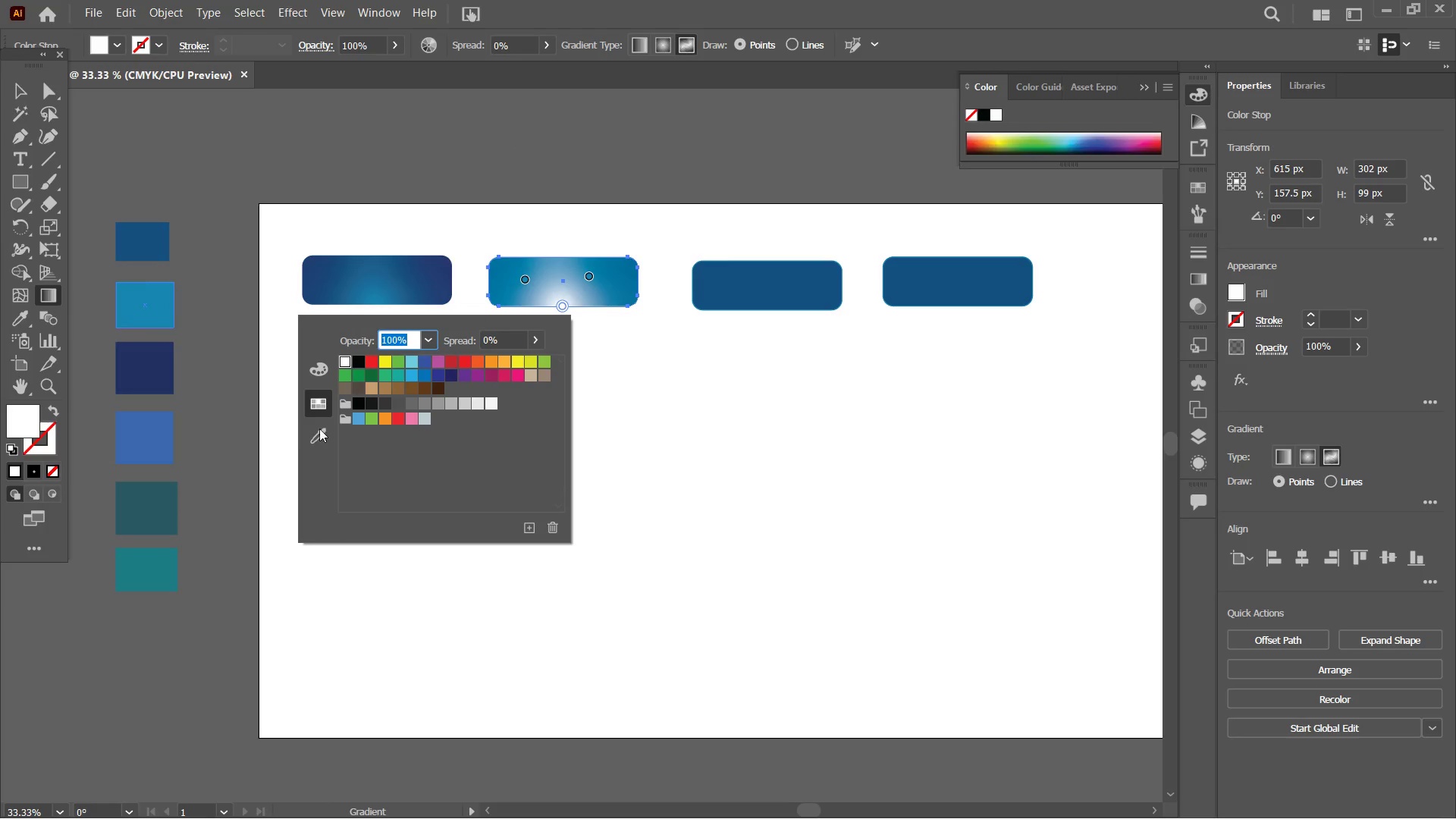 
left_click([326, 435])
 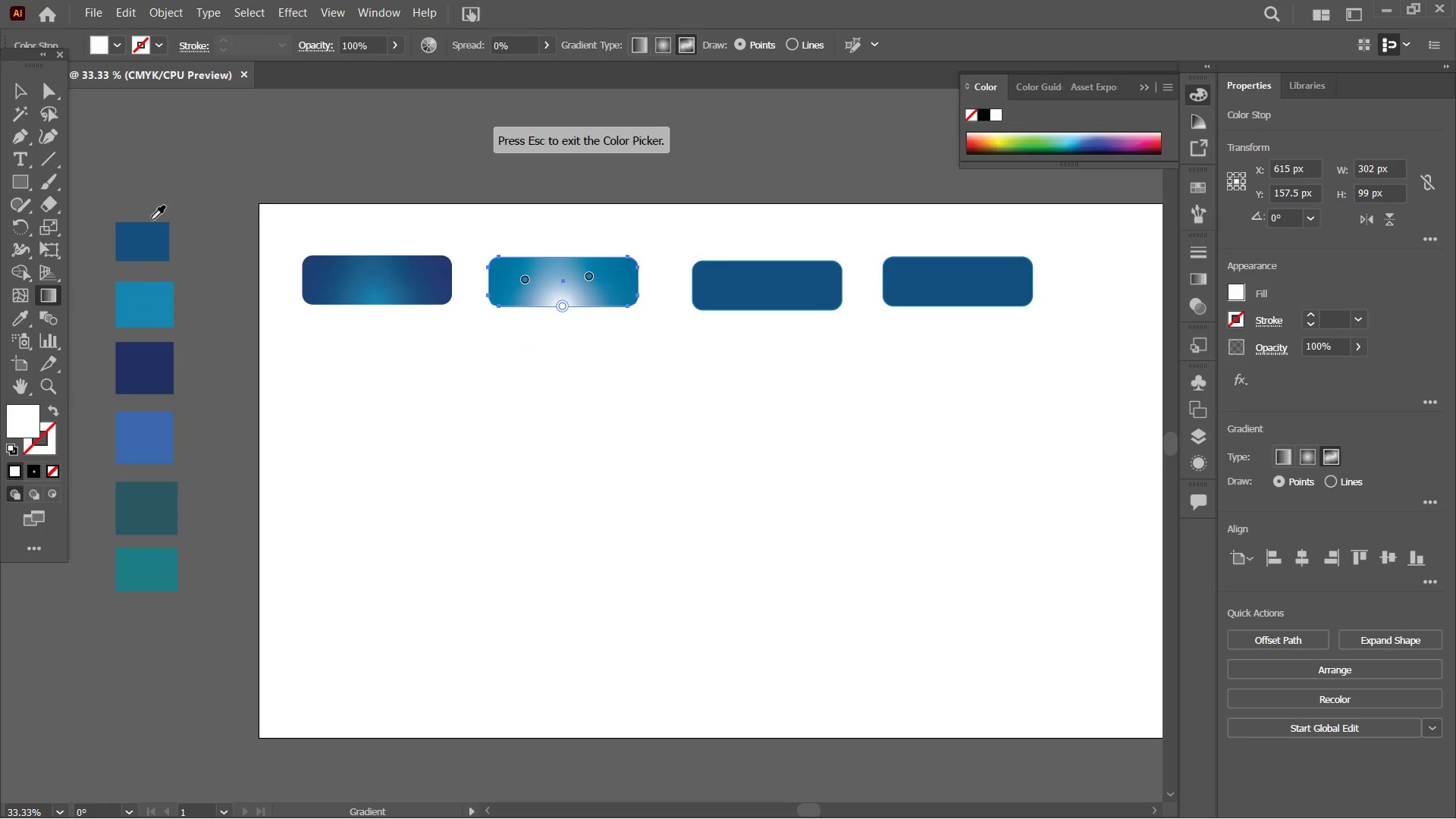 
left_click([154, 228])
 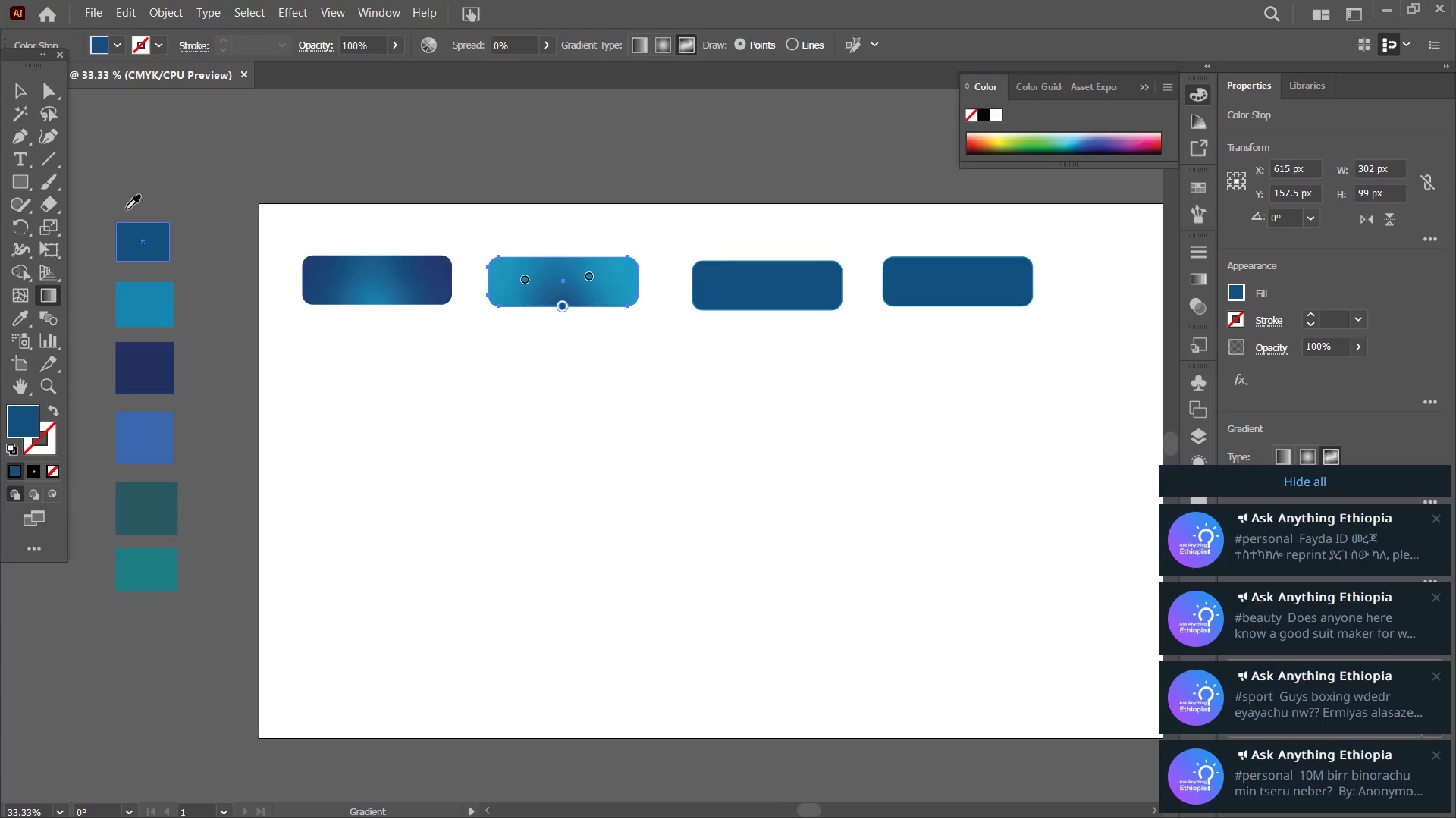 
left_click([17, 95])
 